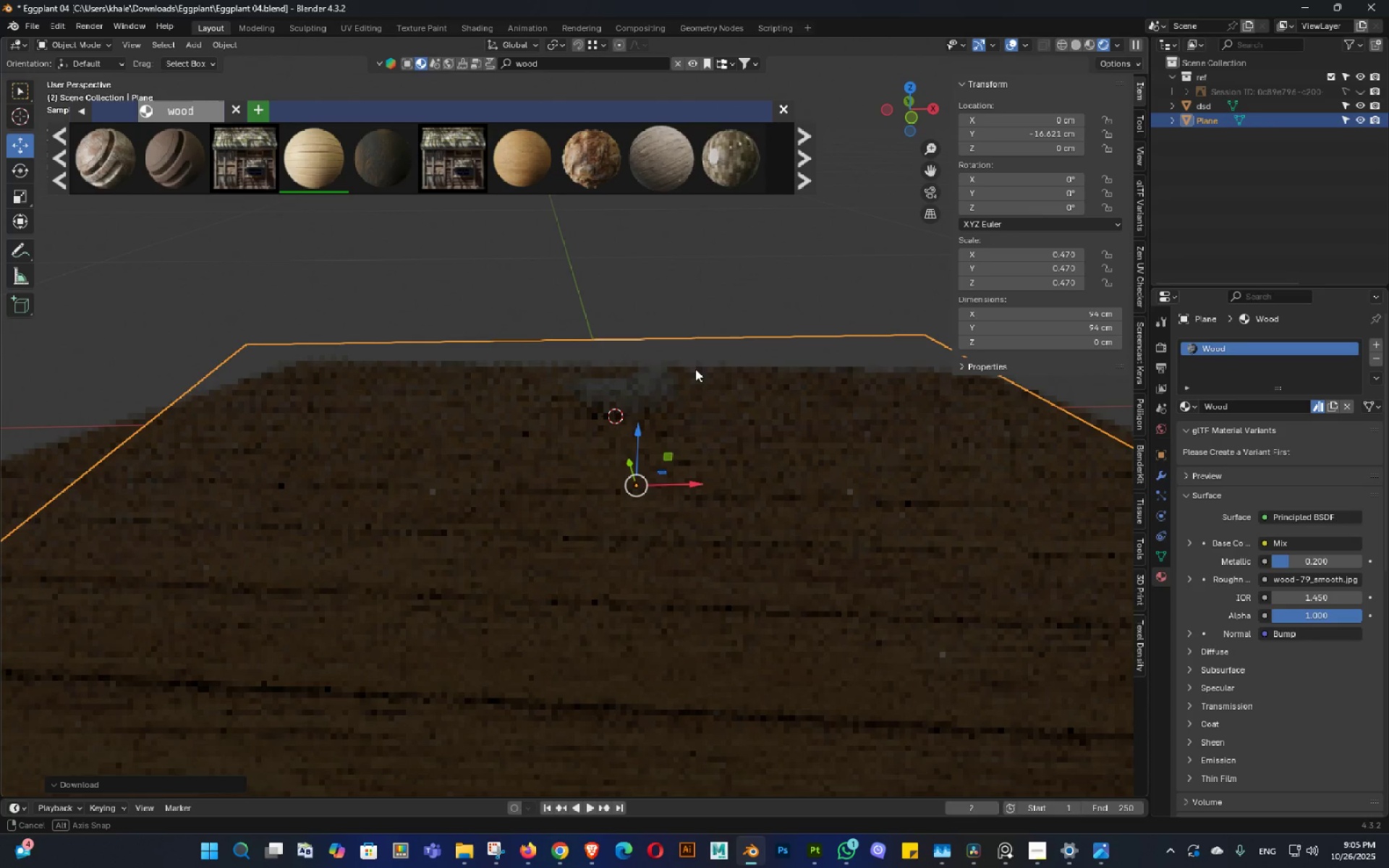 
key(Control+ControlLeft)
 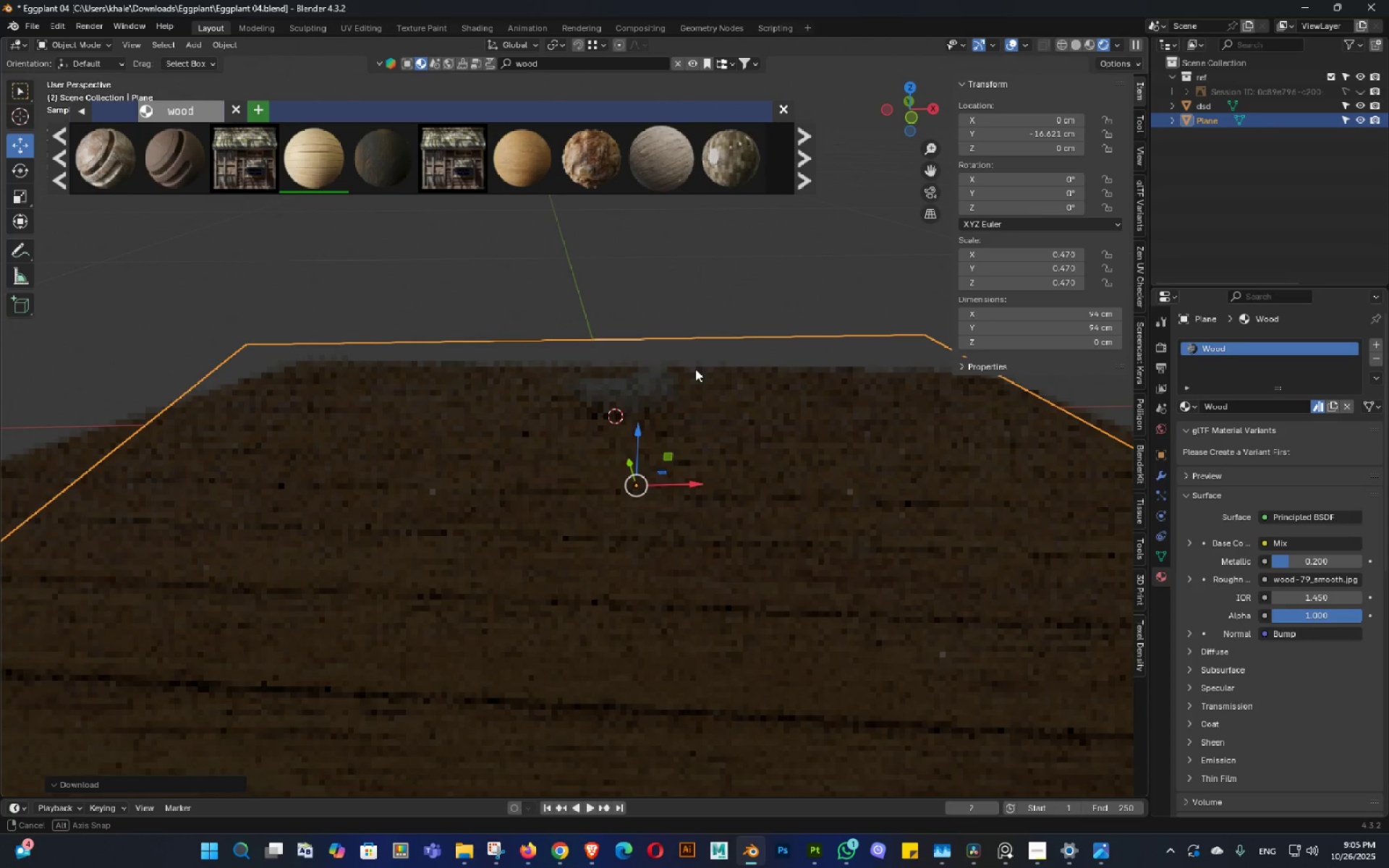 
key(Control+S)
 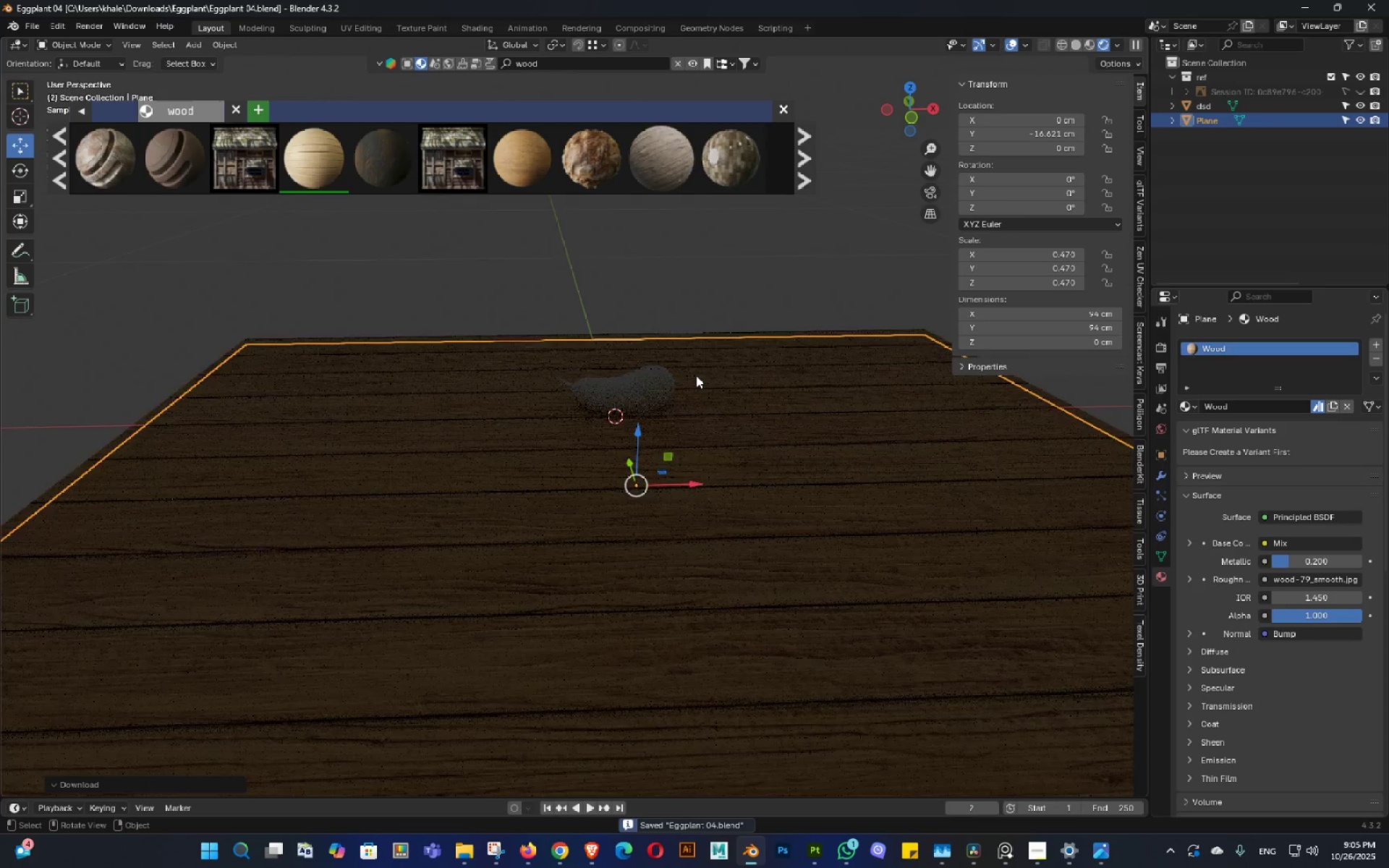 
scroll: coordinate [696, 414], scroll_direction: down, amount: 2.0
 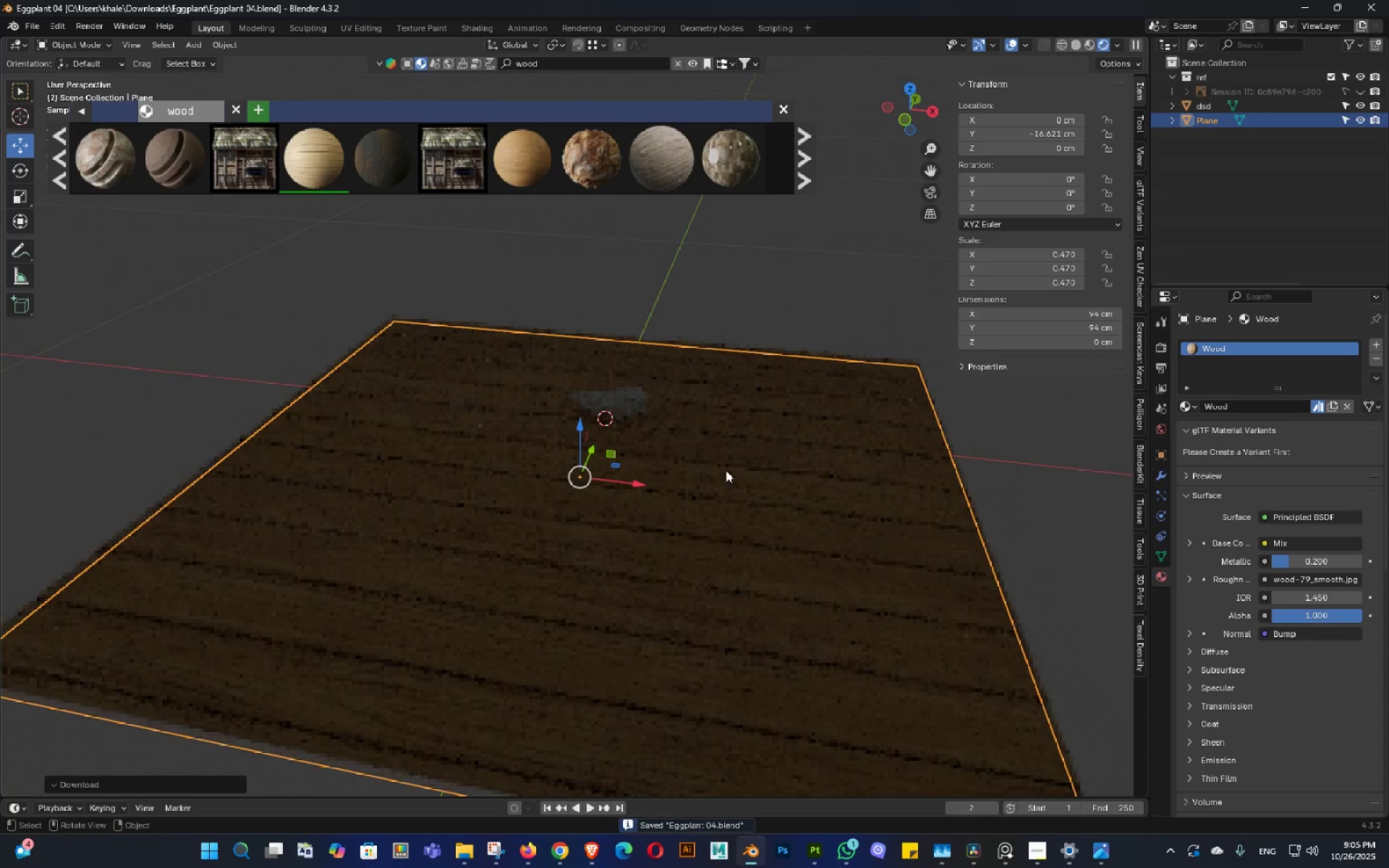 
left_click_drag(start_coordinate=[726, 470], to_coordinate=[731, 471])
 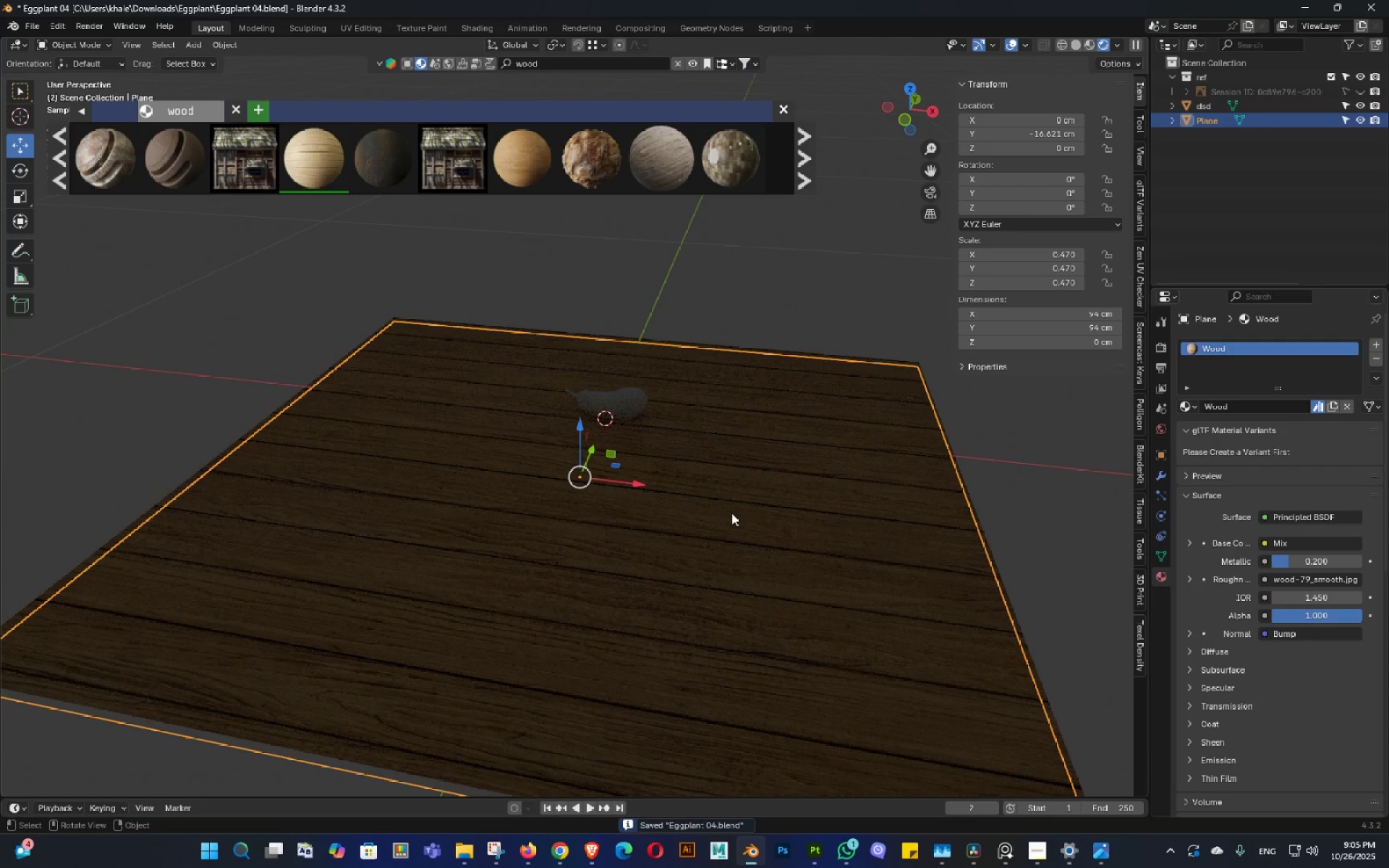 
key(Tab)
 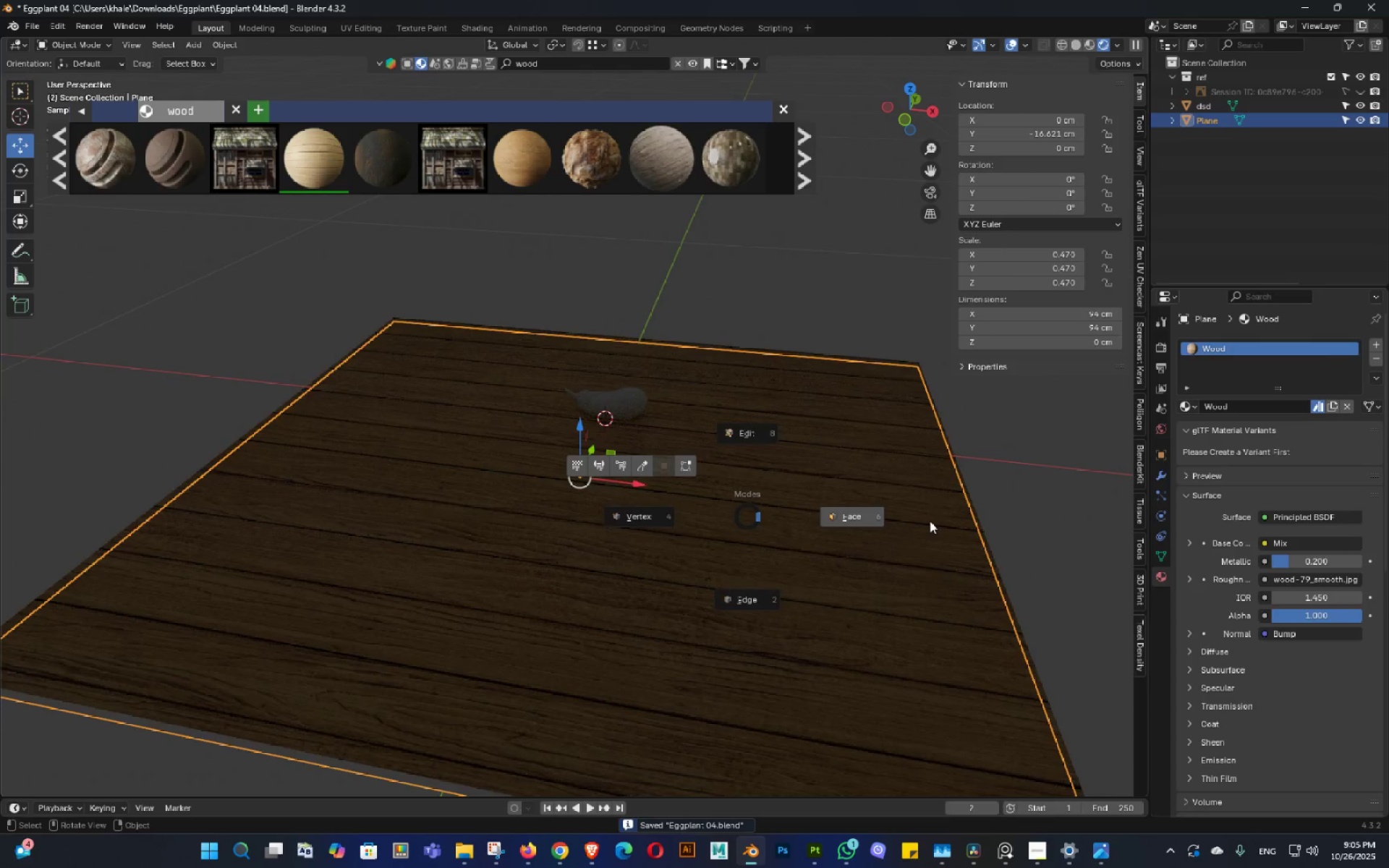 
key(A)
 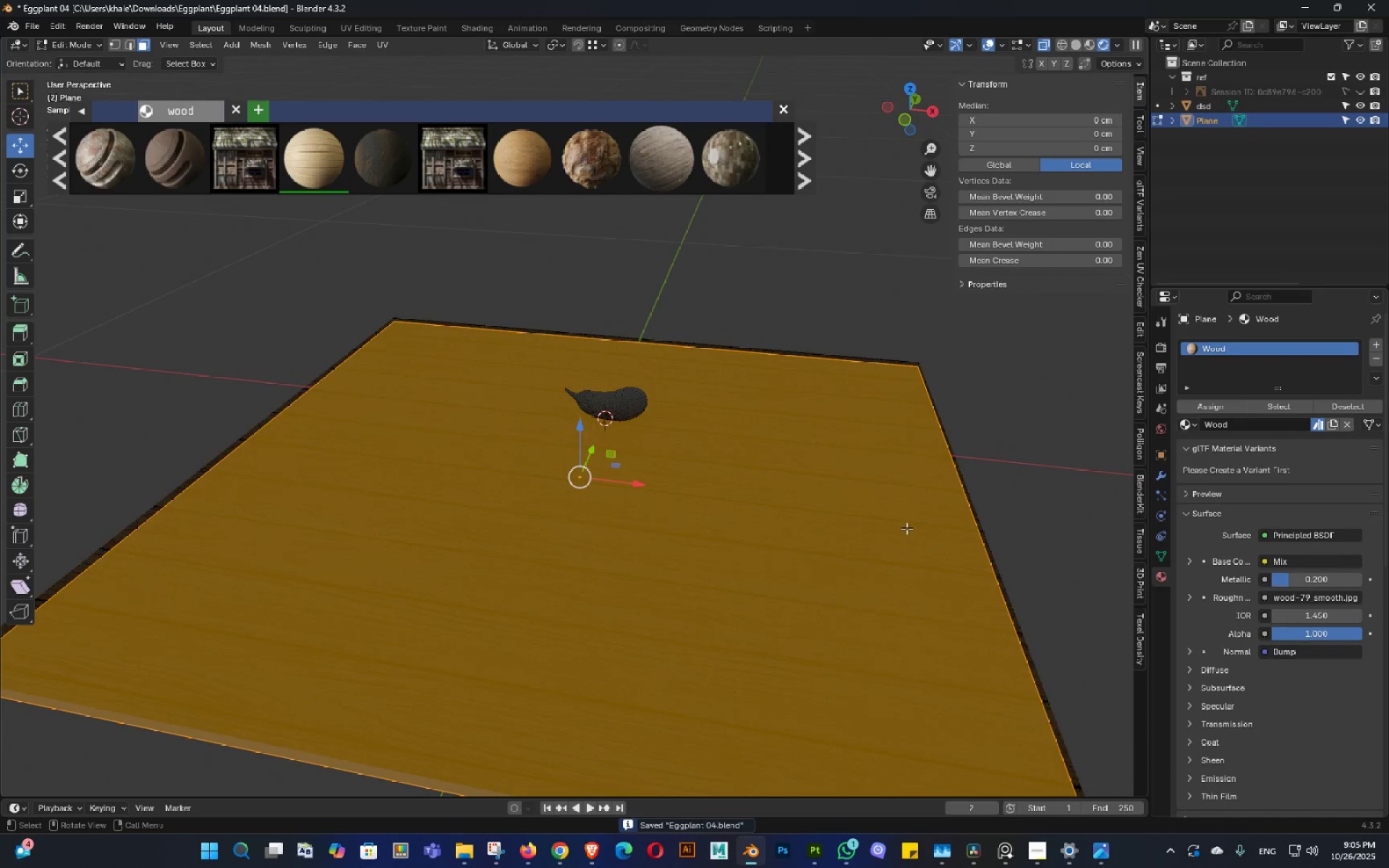 
hold_key(key=ControlLeft, duration=1.1)
 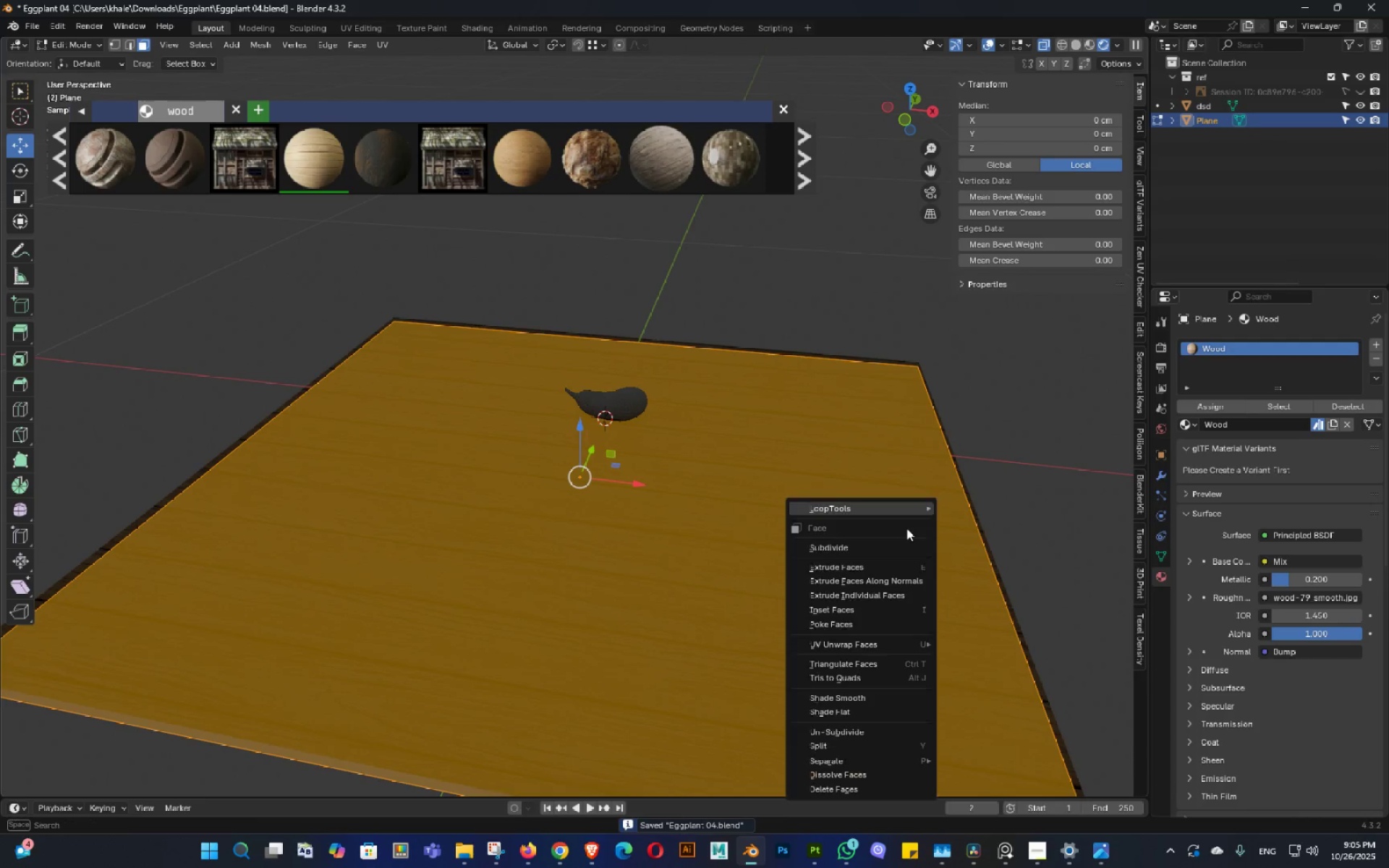 
right_click([906, 528])
 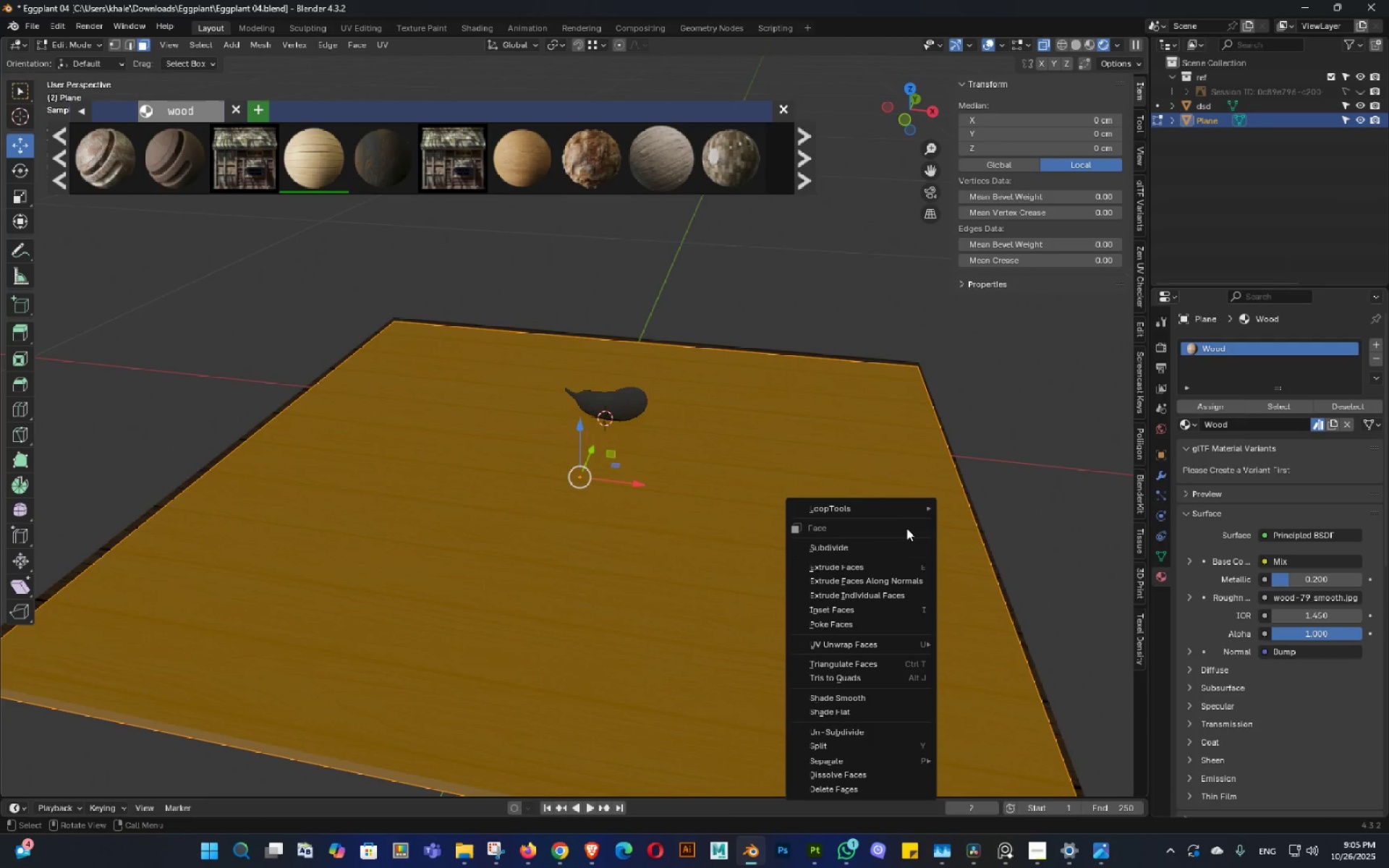 
left_click([906, 528])
 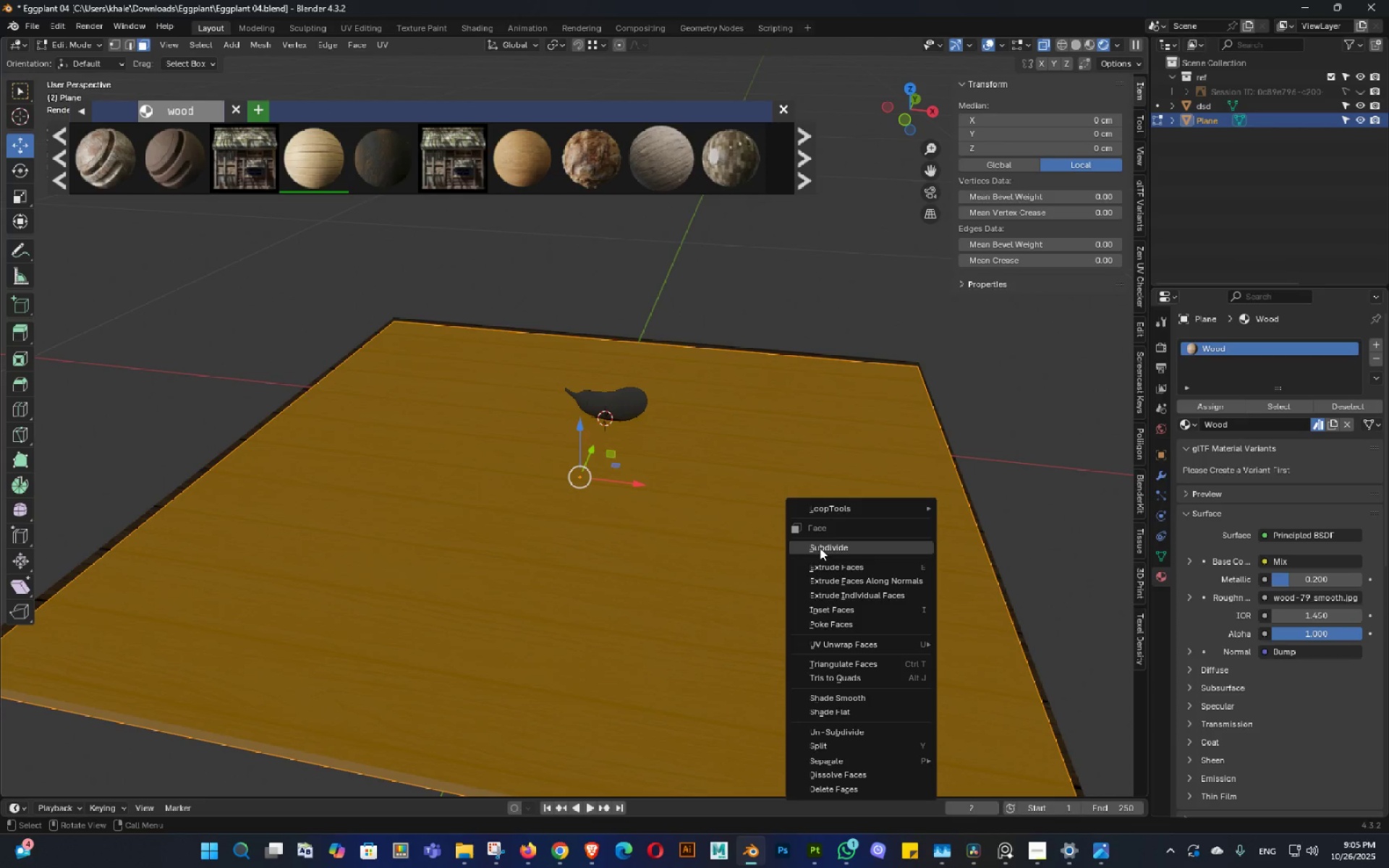 
left_click([820, 550])
 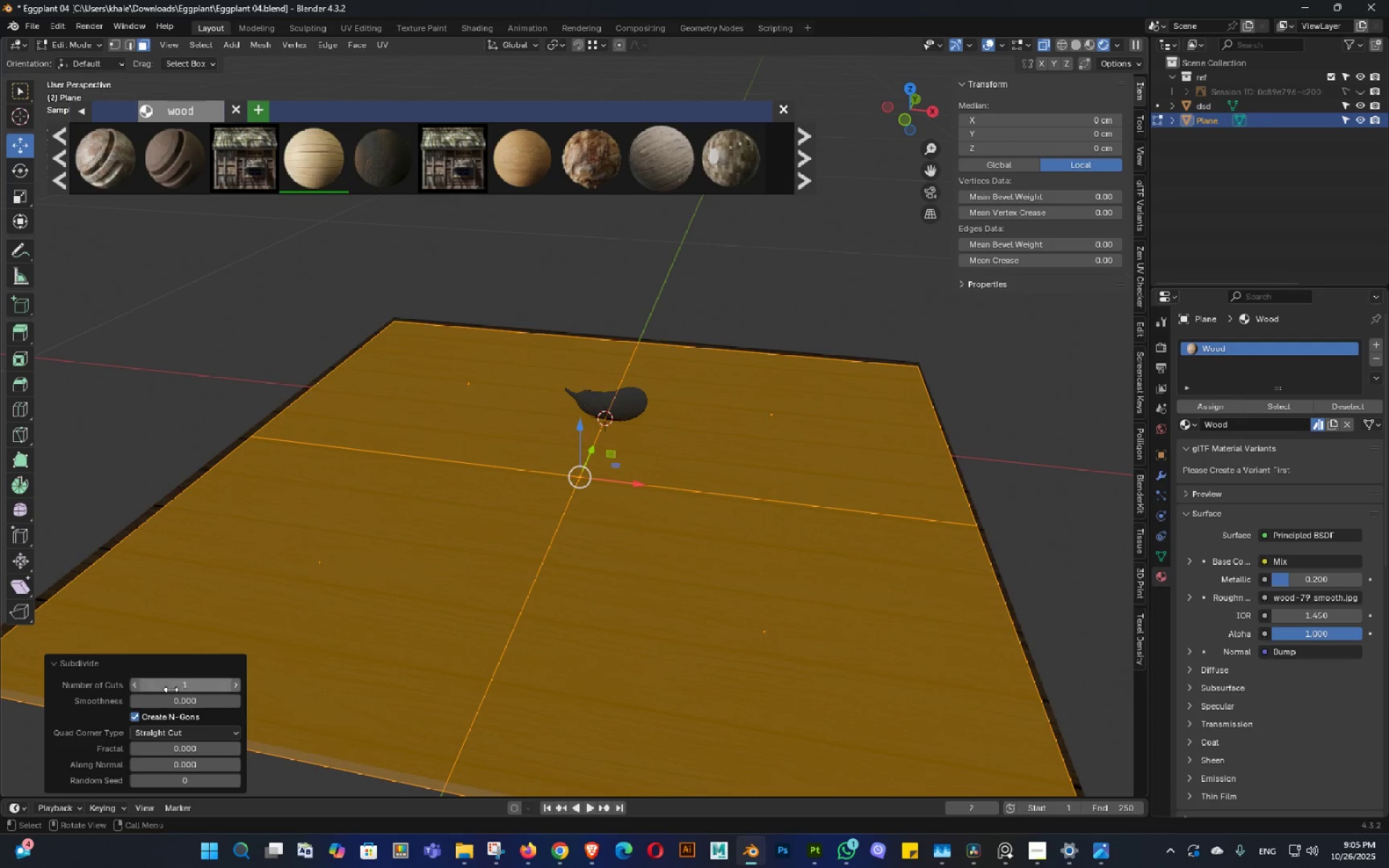 
left_click([171, 689])
 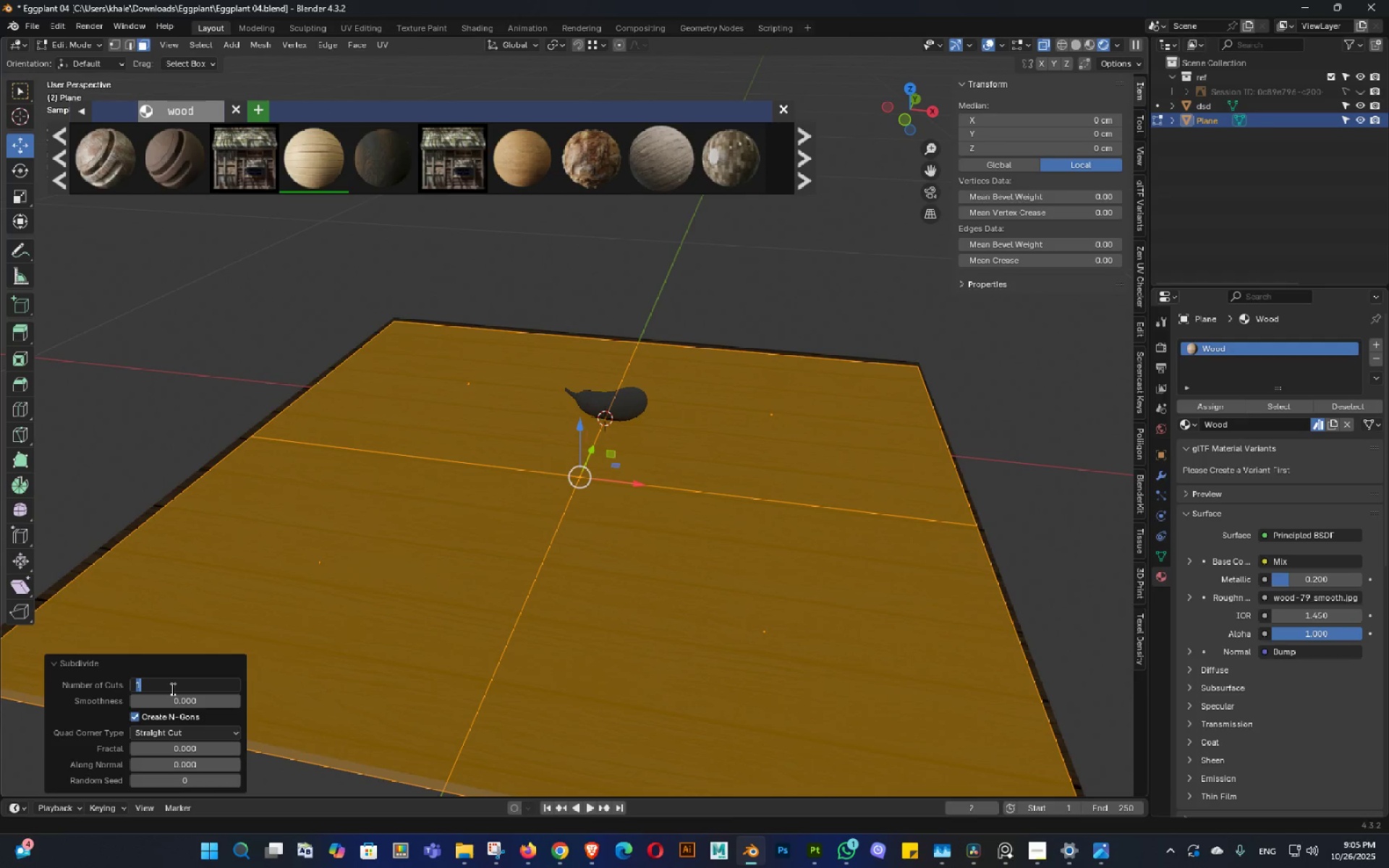 
key(Numpad3)
 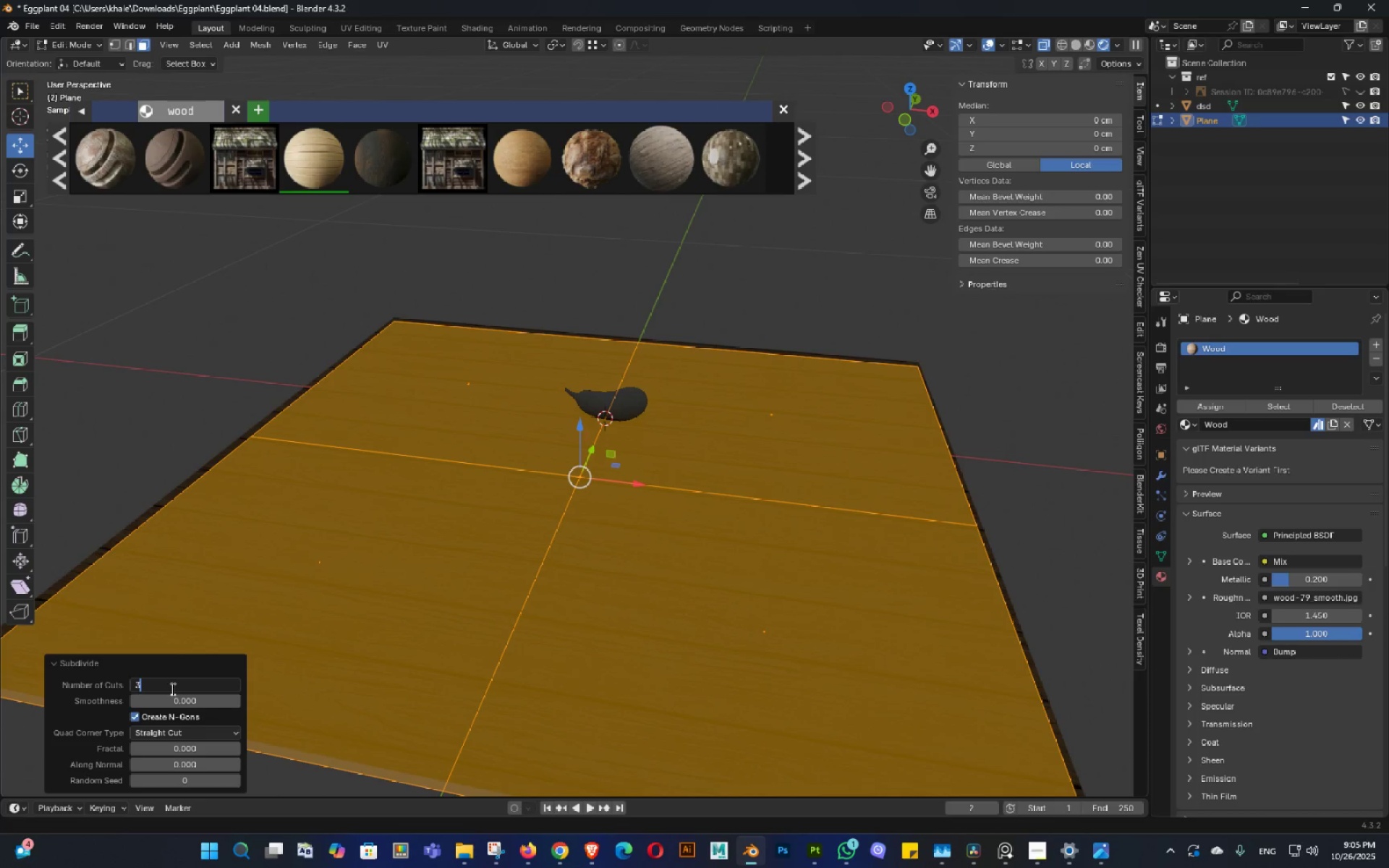 
key(Numpad0)
 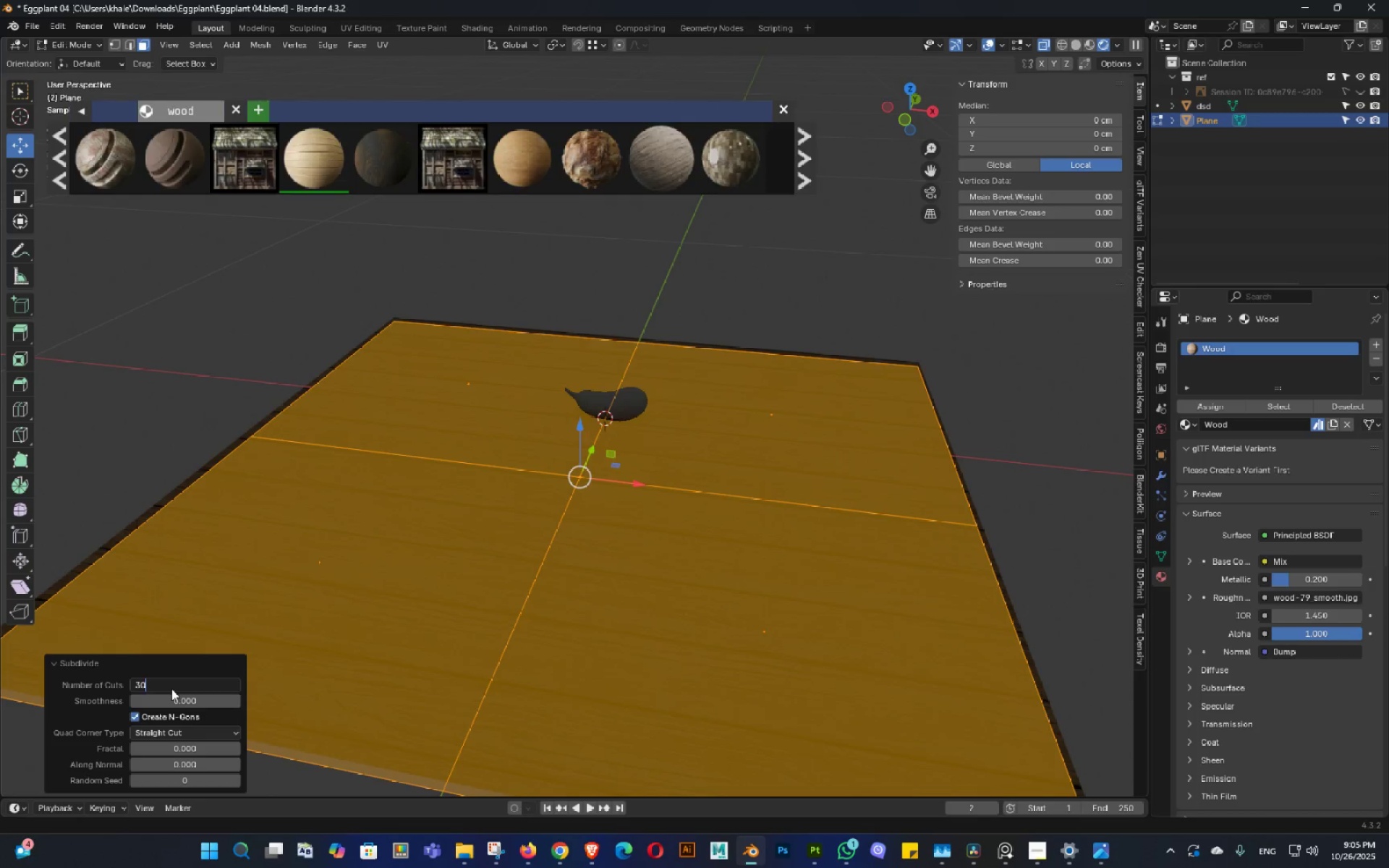 
key(NumpadEnter)
 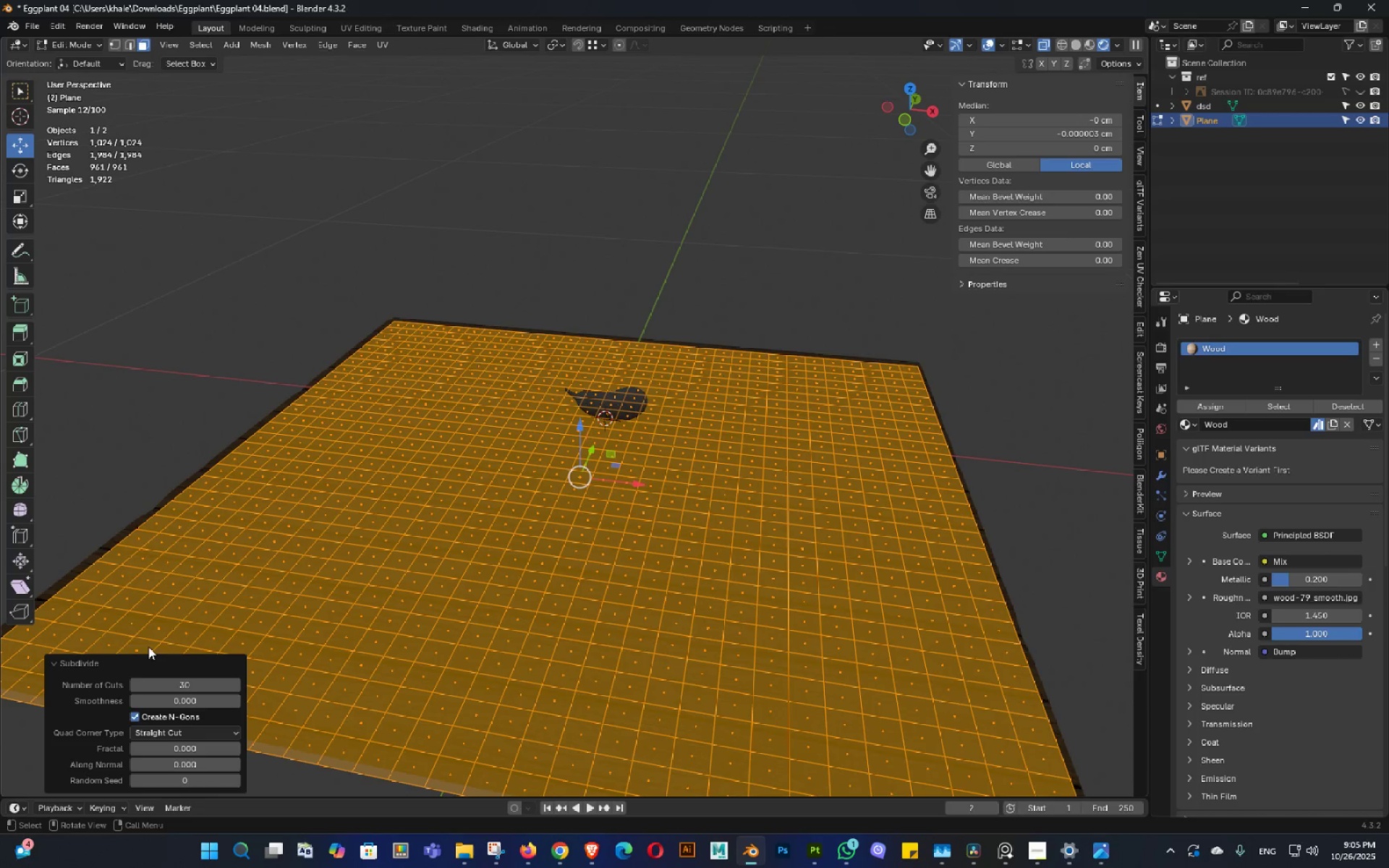 
key(Tab)
 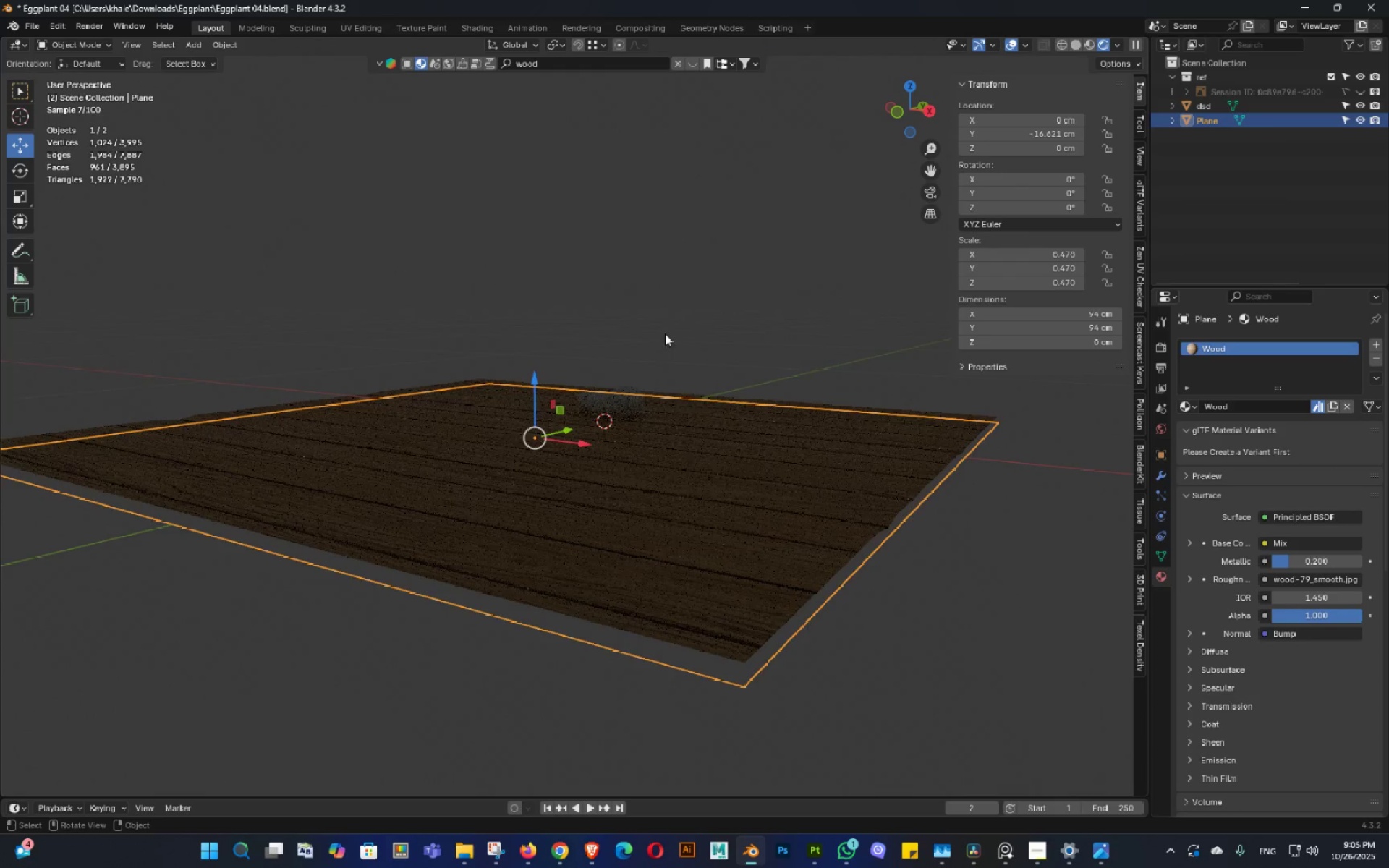 
scroll: coordinate [668, 353], scroll_direction: up, amount: 4.0
 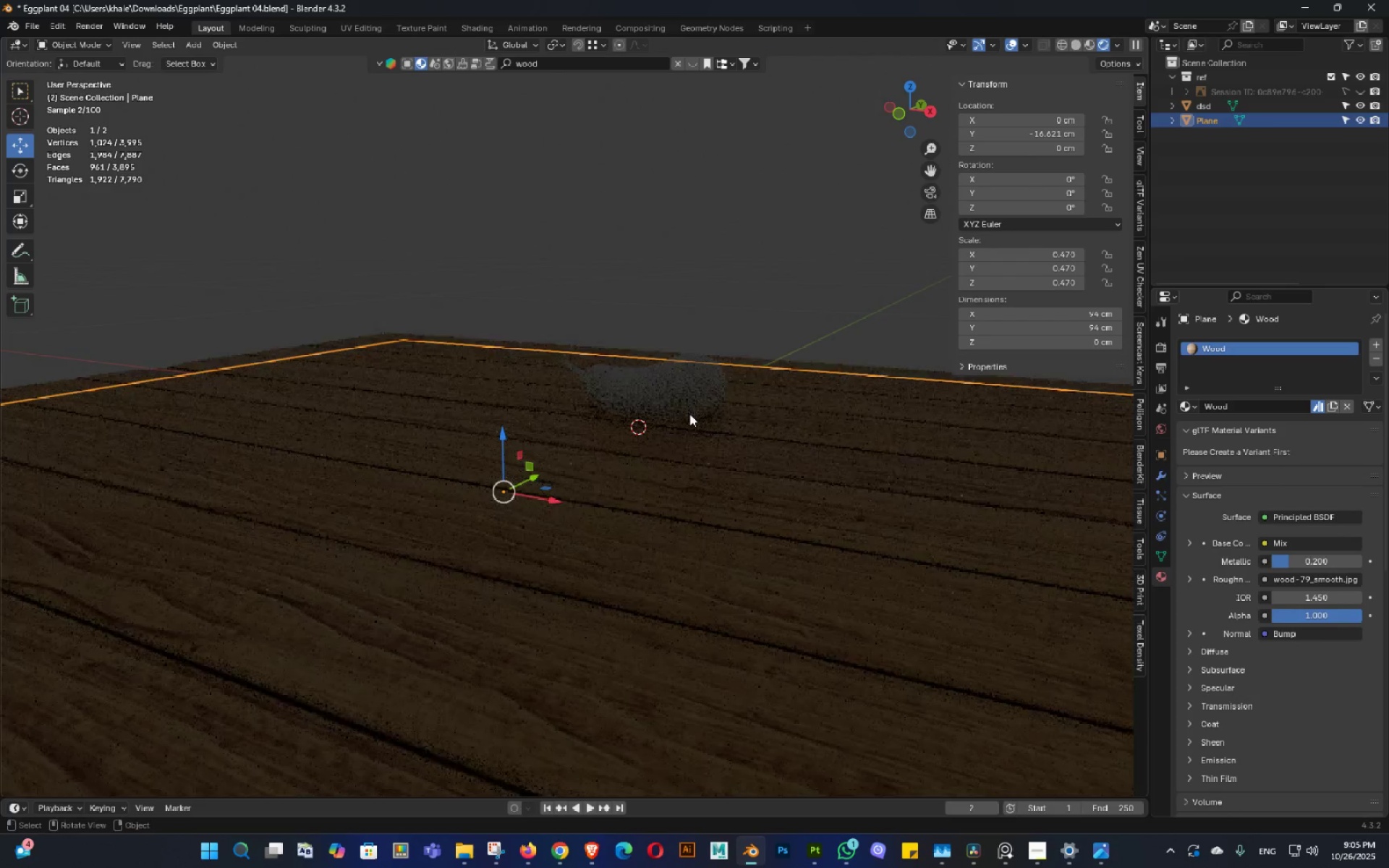 
scroll: coordinate [691, 430], scroll_direction: down, amount: 3.0
 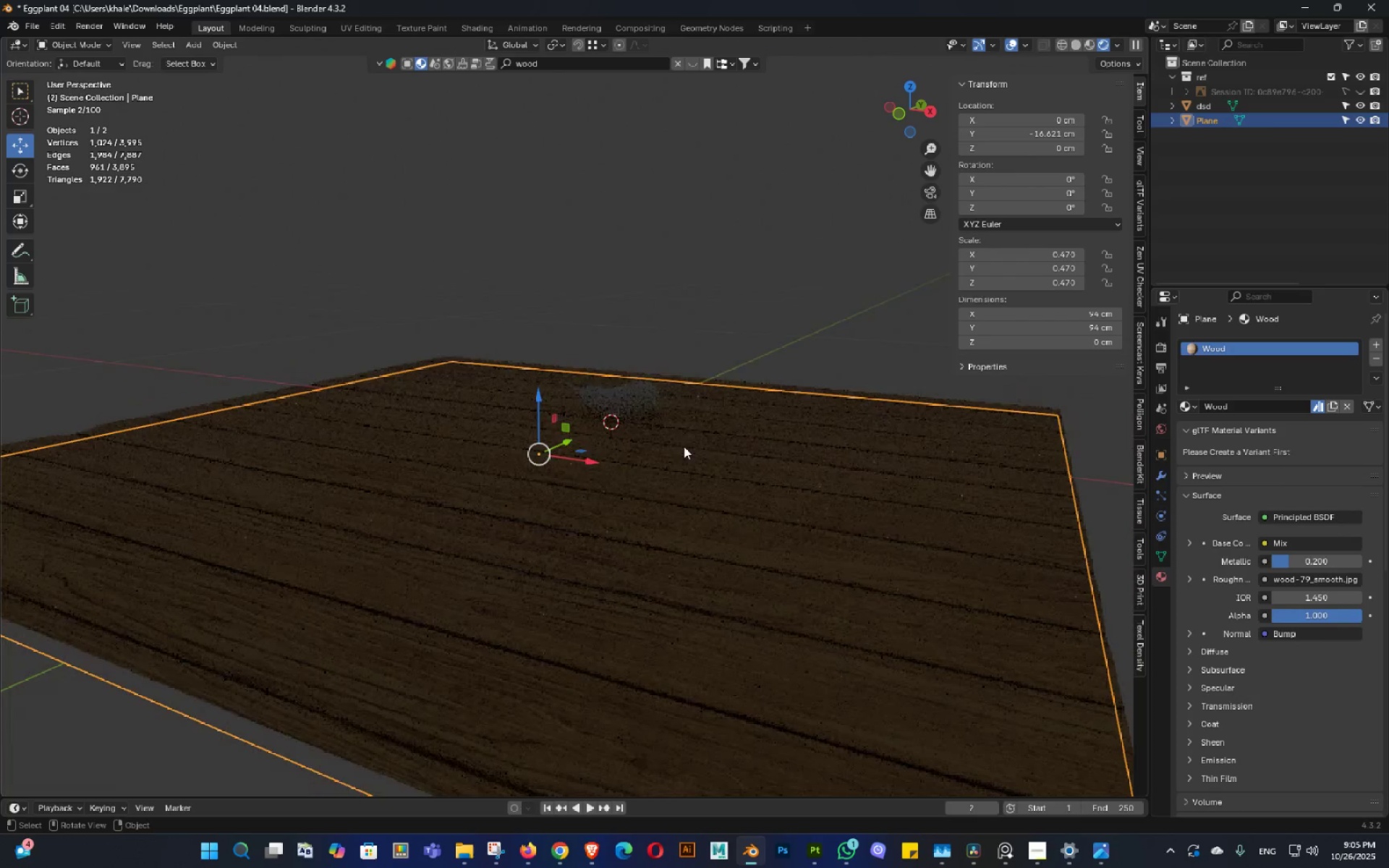 
hold_key(key=Tab, duration=0.36)
 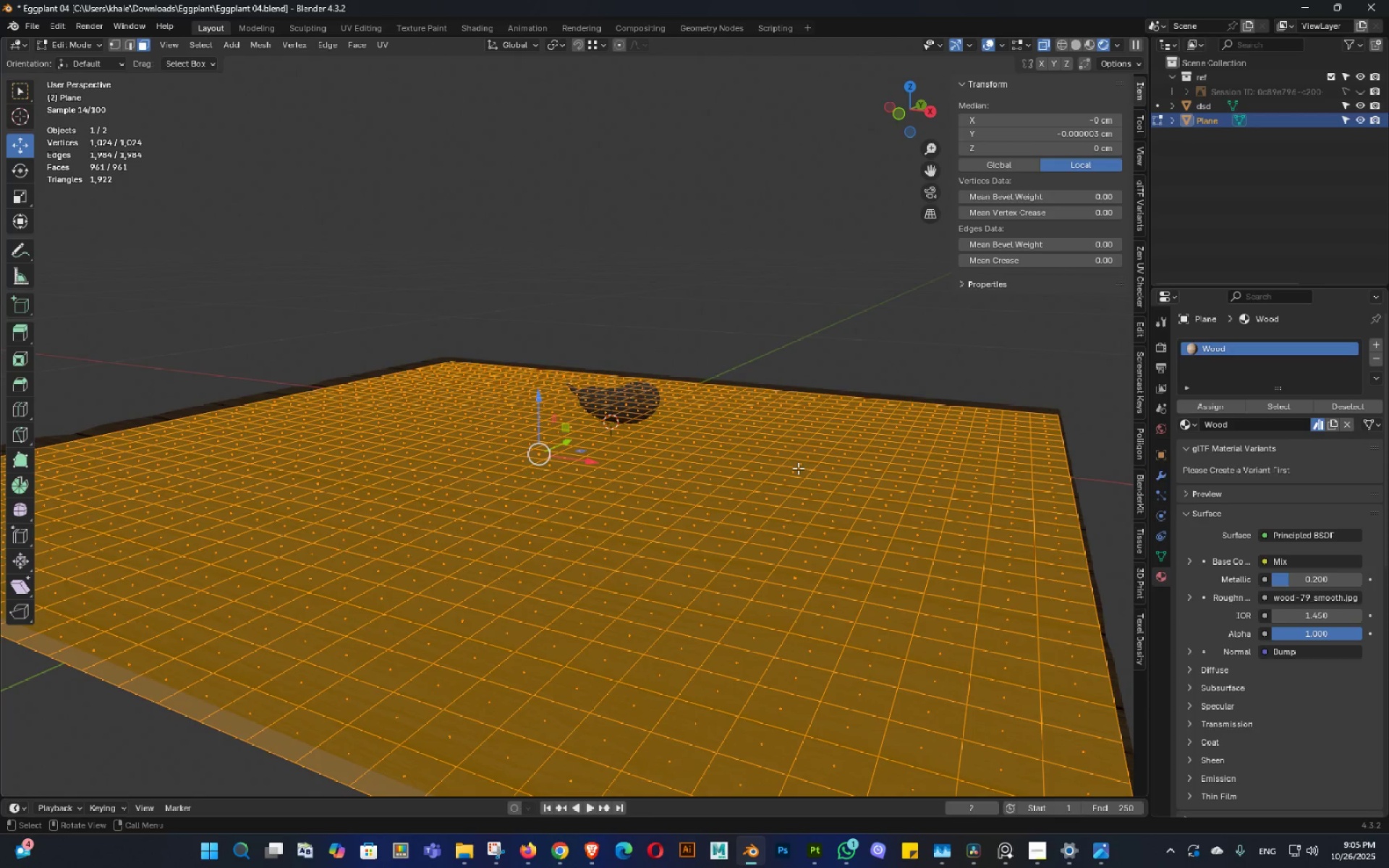 
right_click([798, 468])
 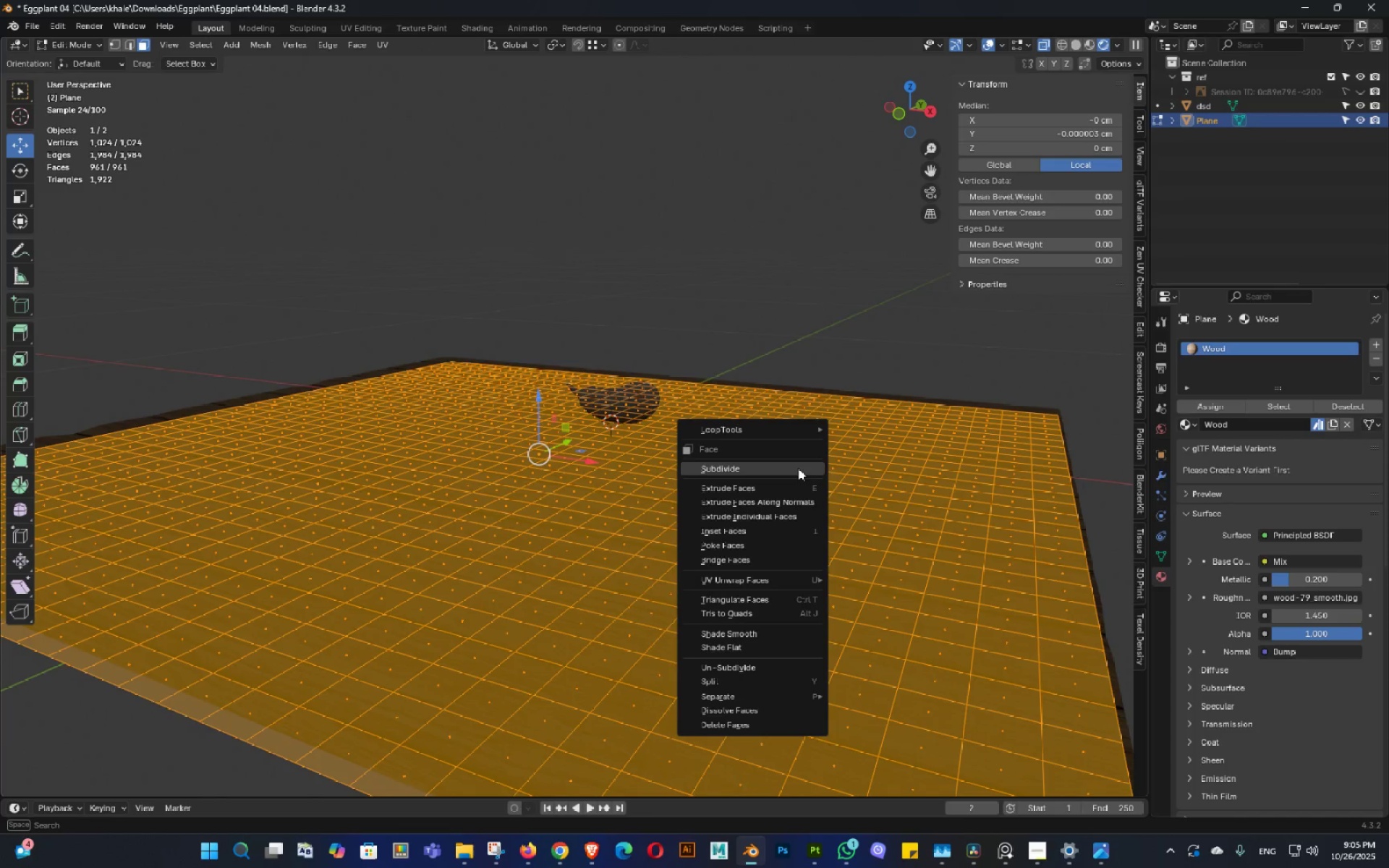 
left_click([798, 468])
 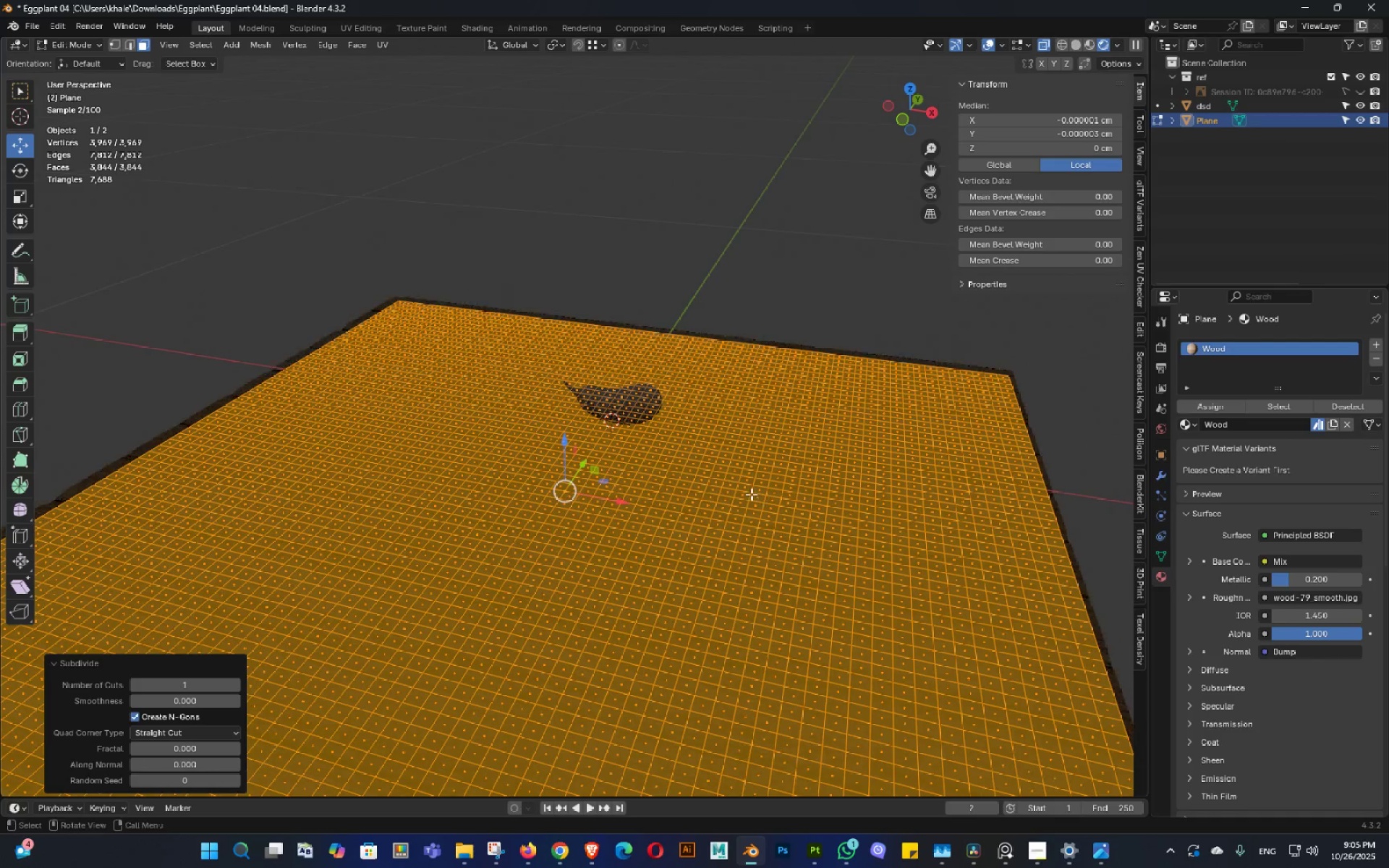 
right_click([745, 478])
 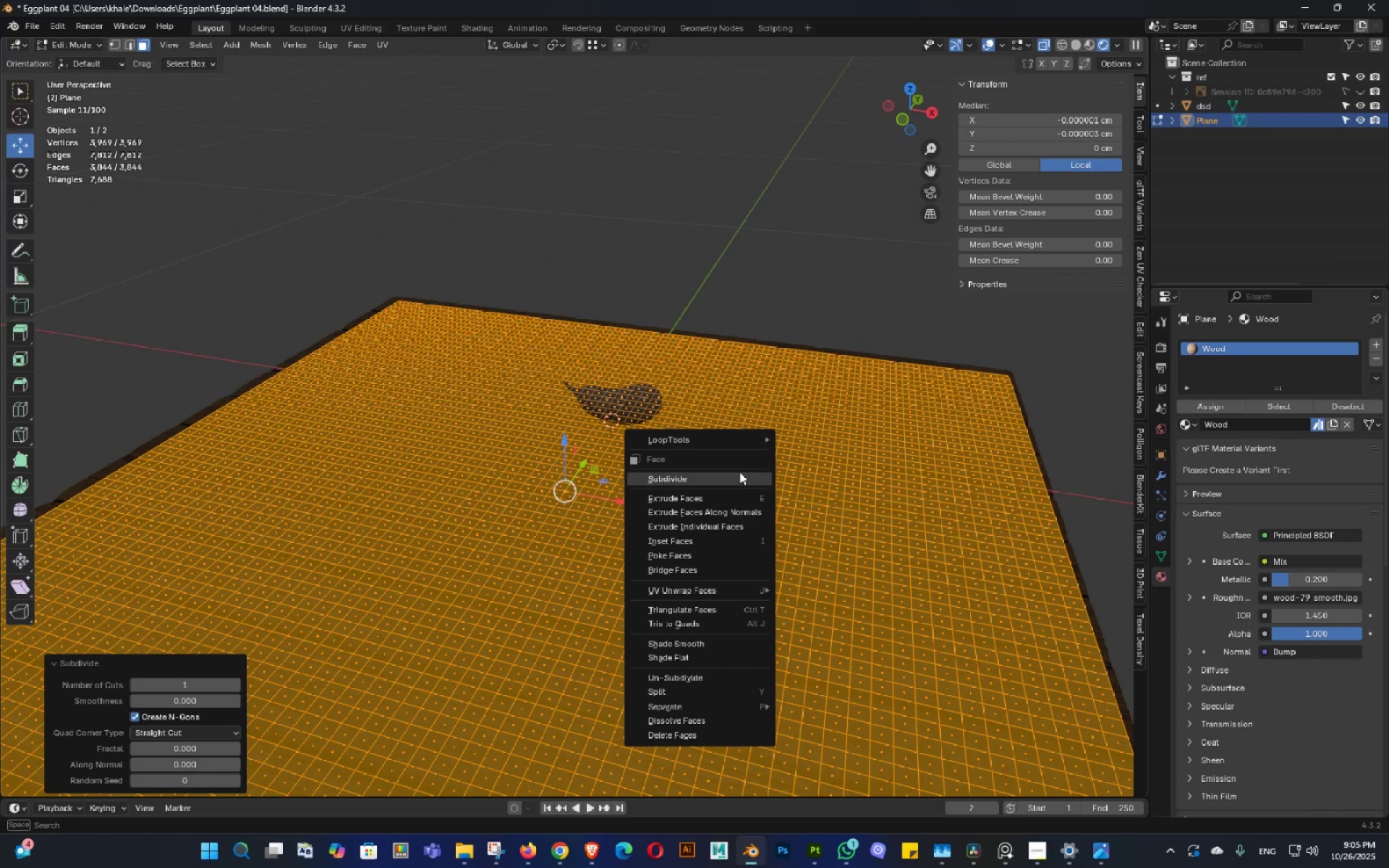 
left_click([739, 472])
 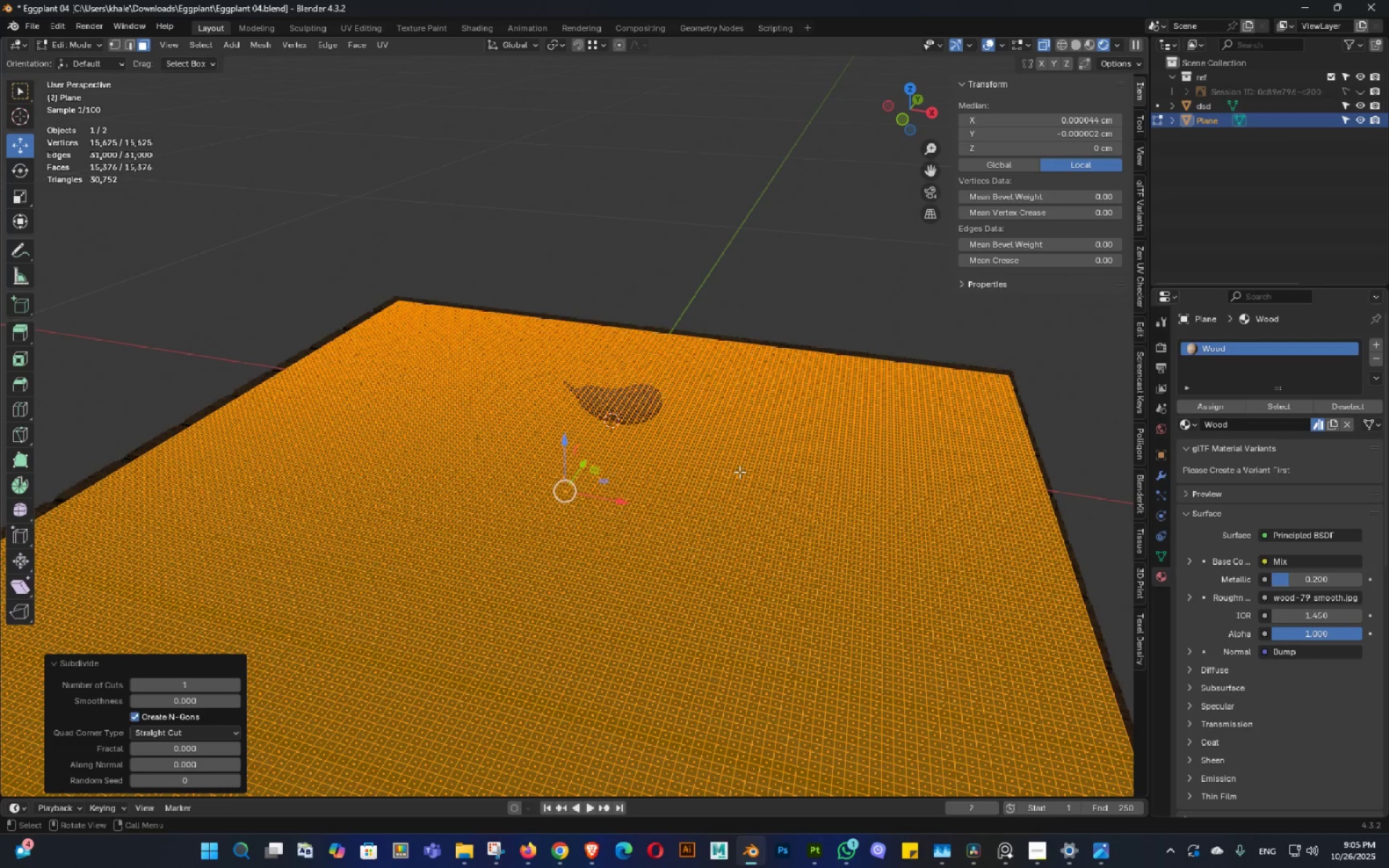 
key(Tab)
 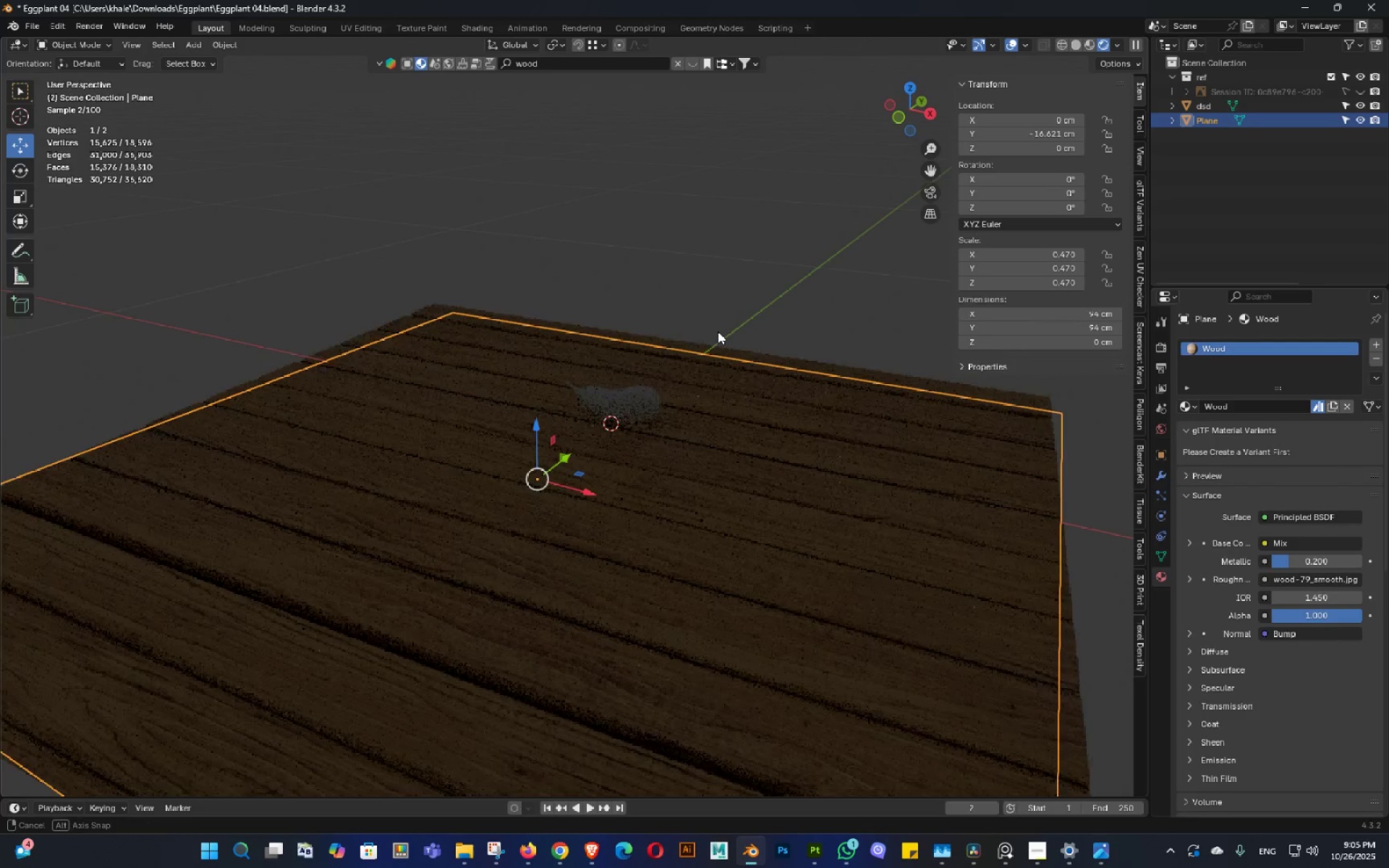 
key(Control+ControlLeft)
 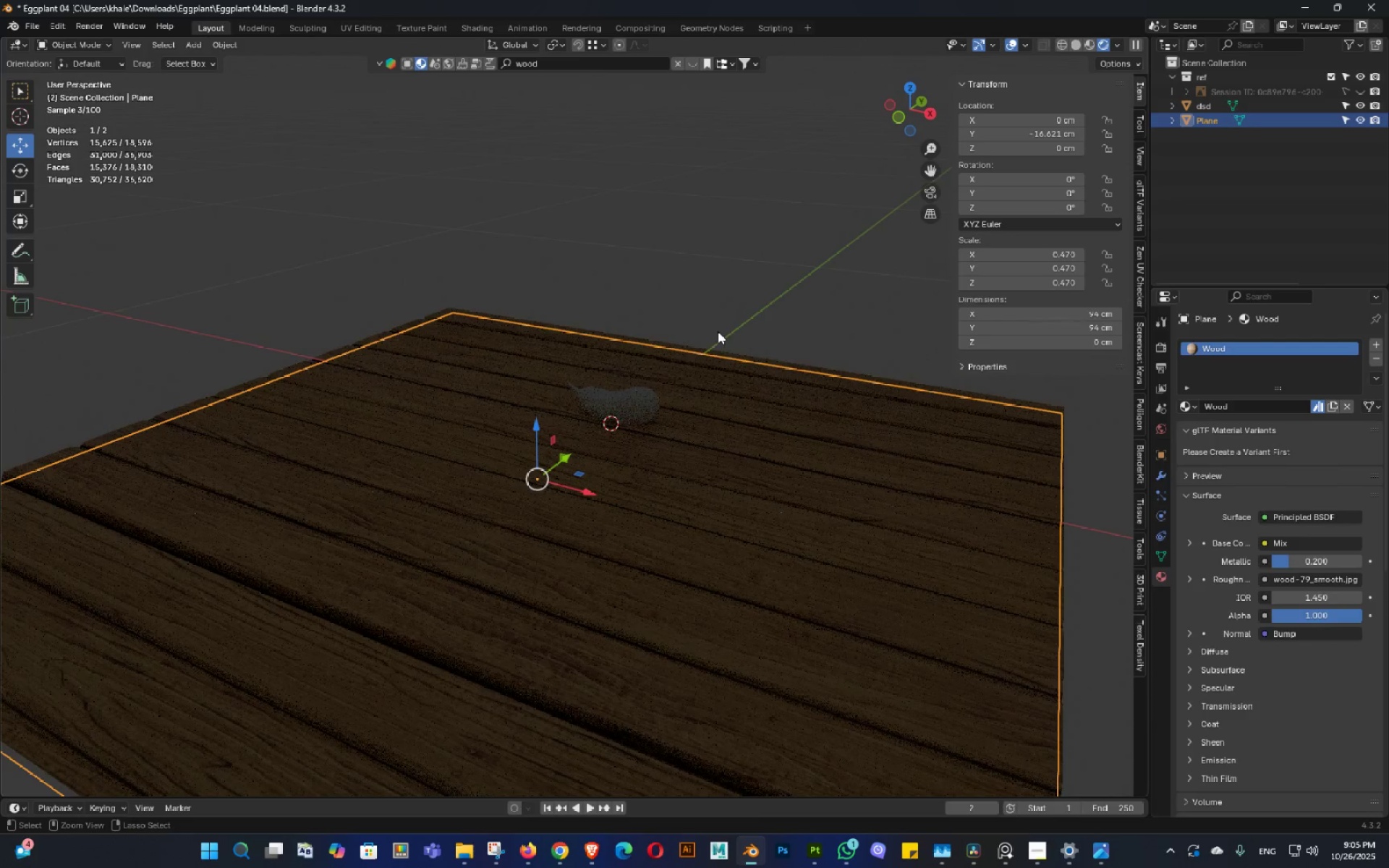 
key(Control+S)
 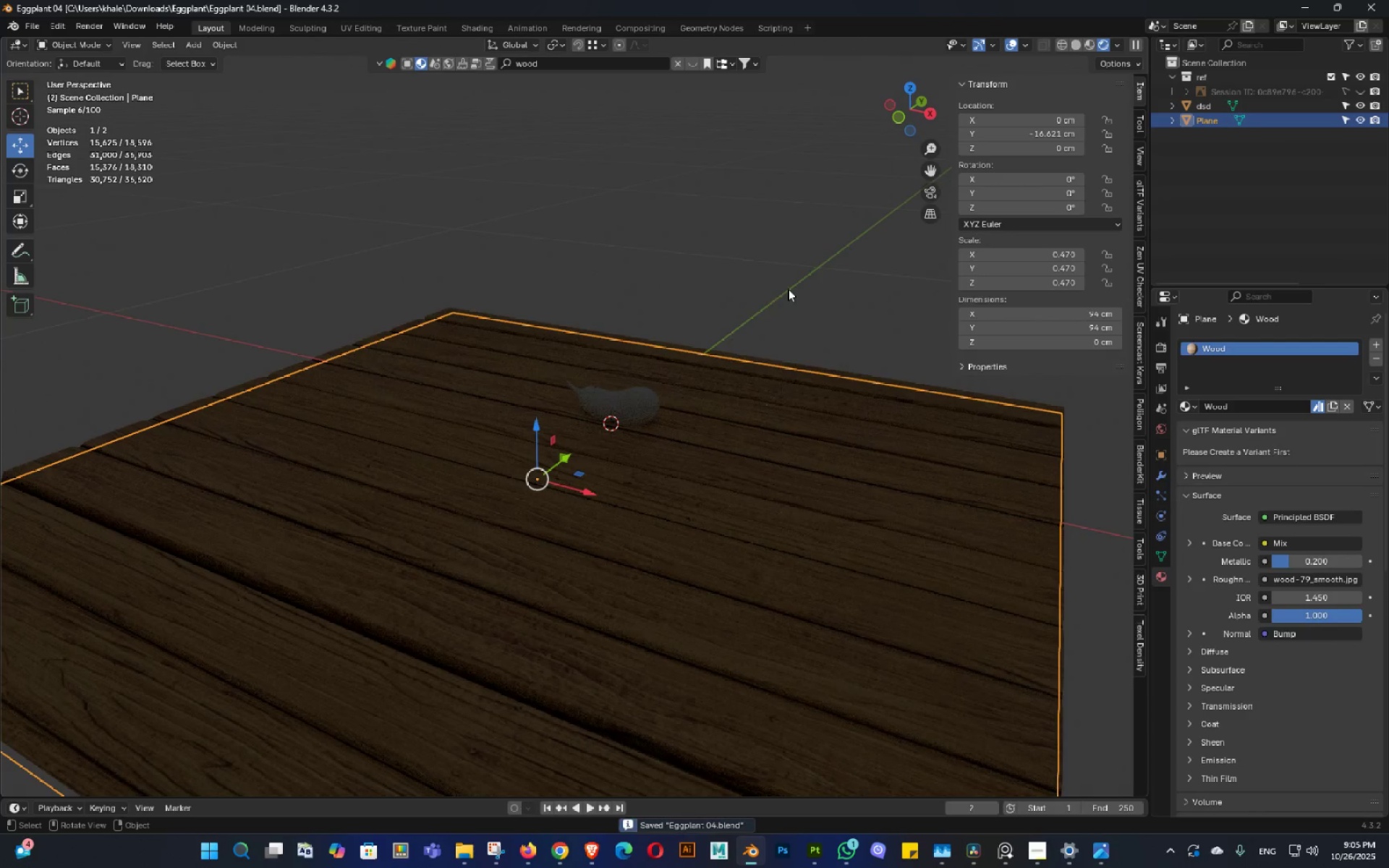 
left_click([788, 289])
 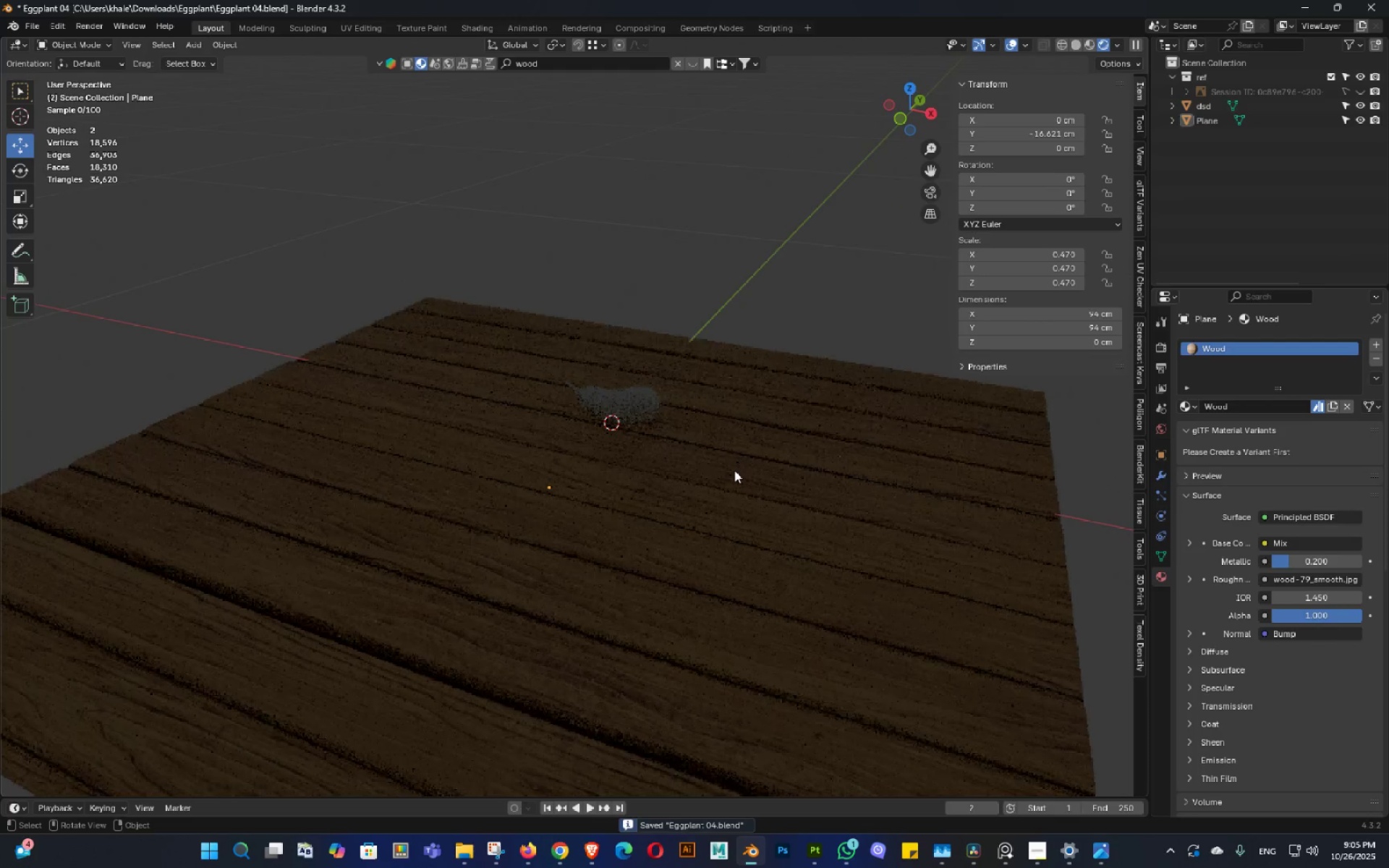 
left_click([734, 470])
 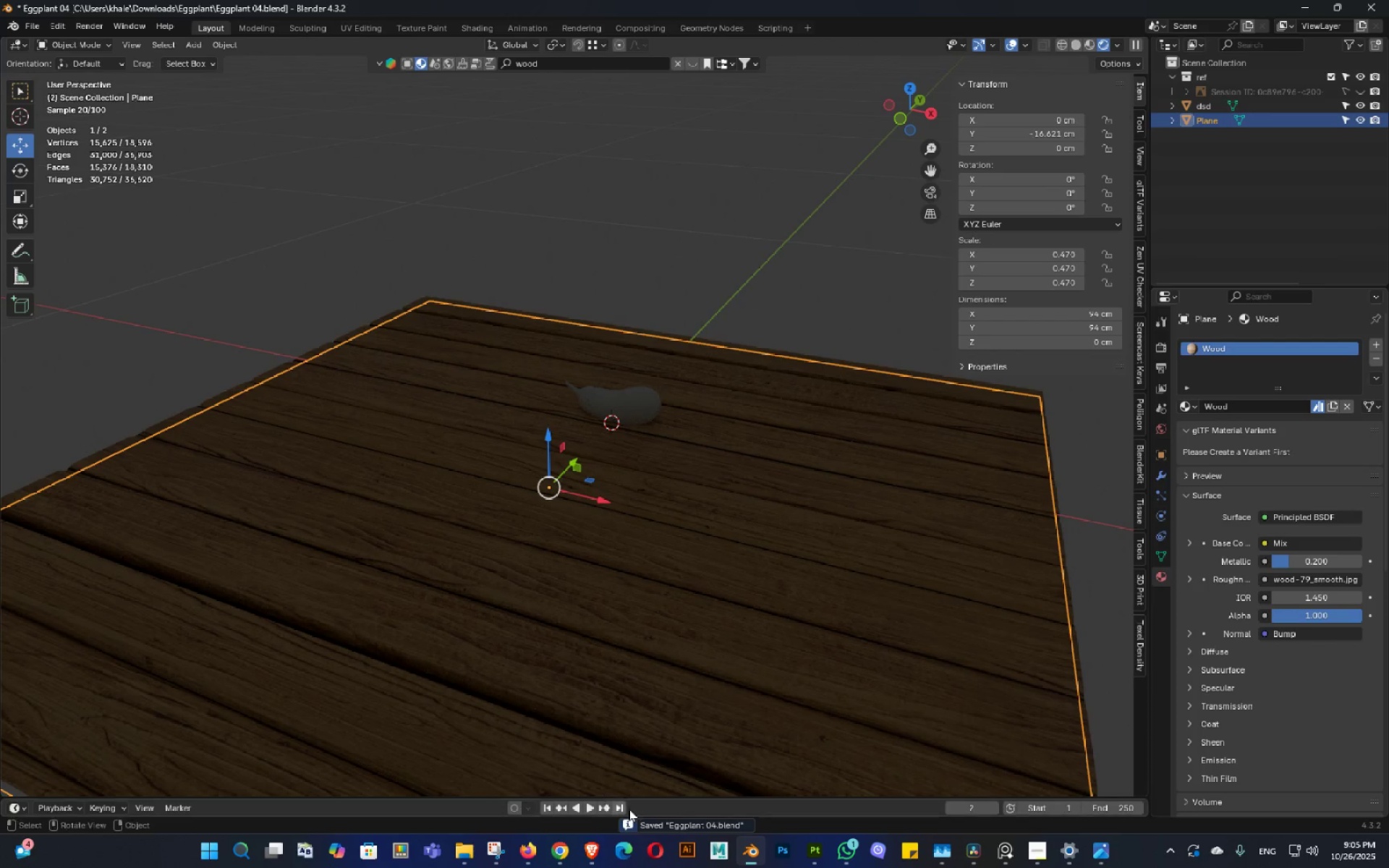 
left_click_drag(start_coordinate=[631, 797], to_coordinate=[636, 547])
 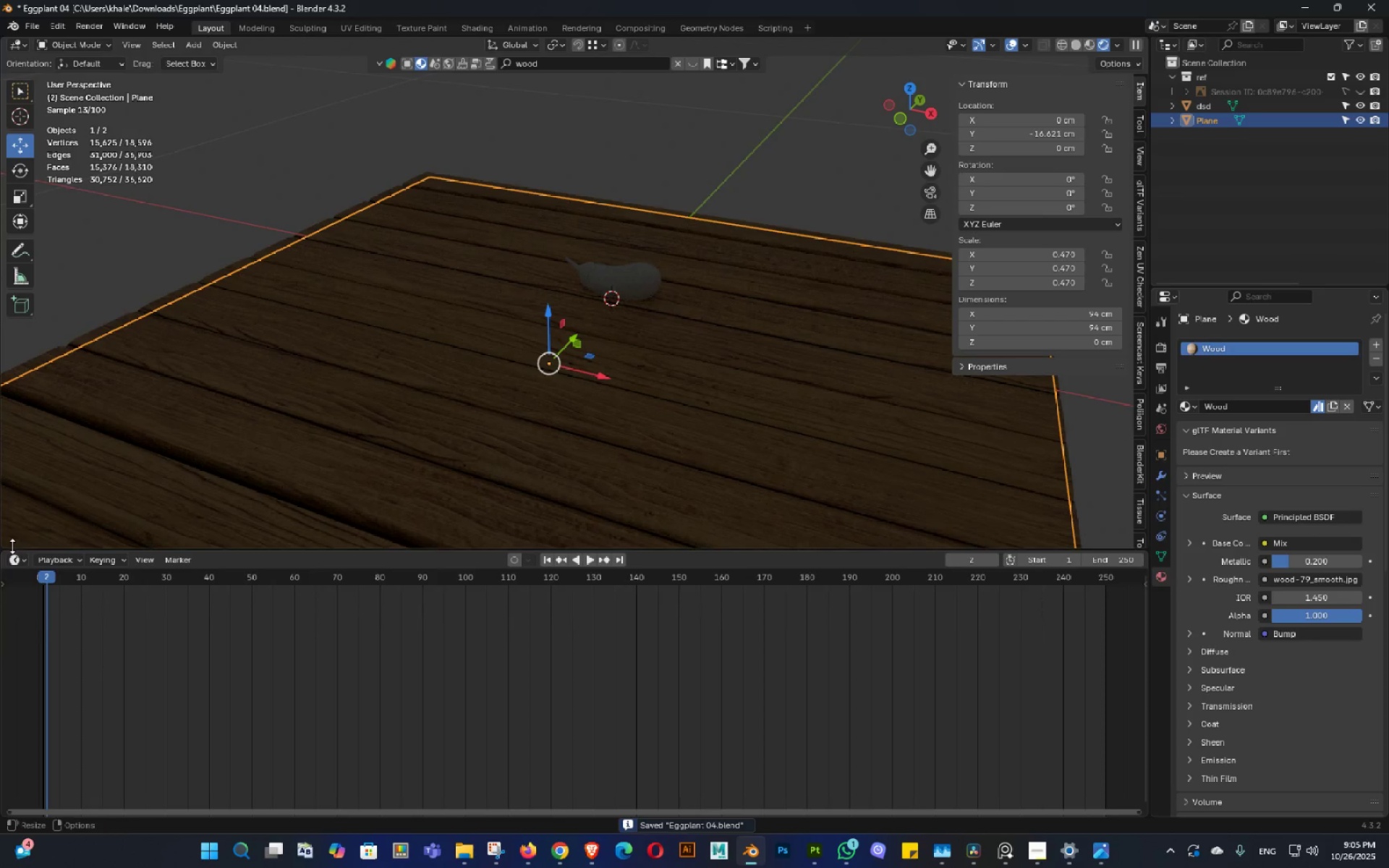 
left_click([12, 546])
 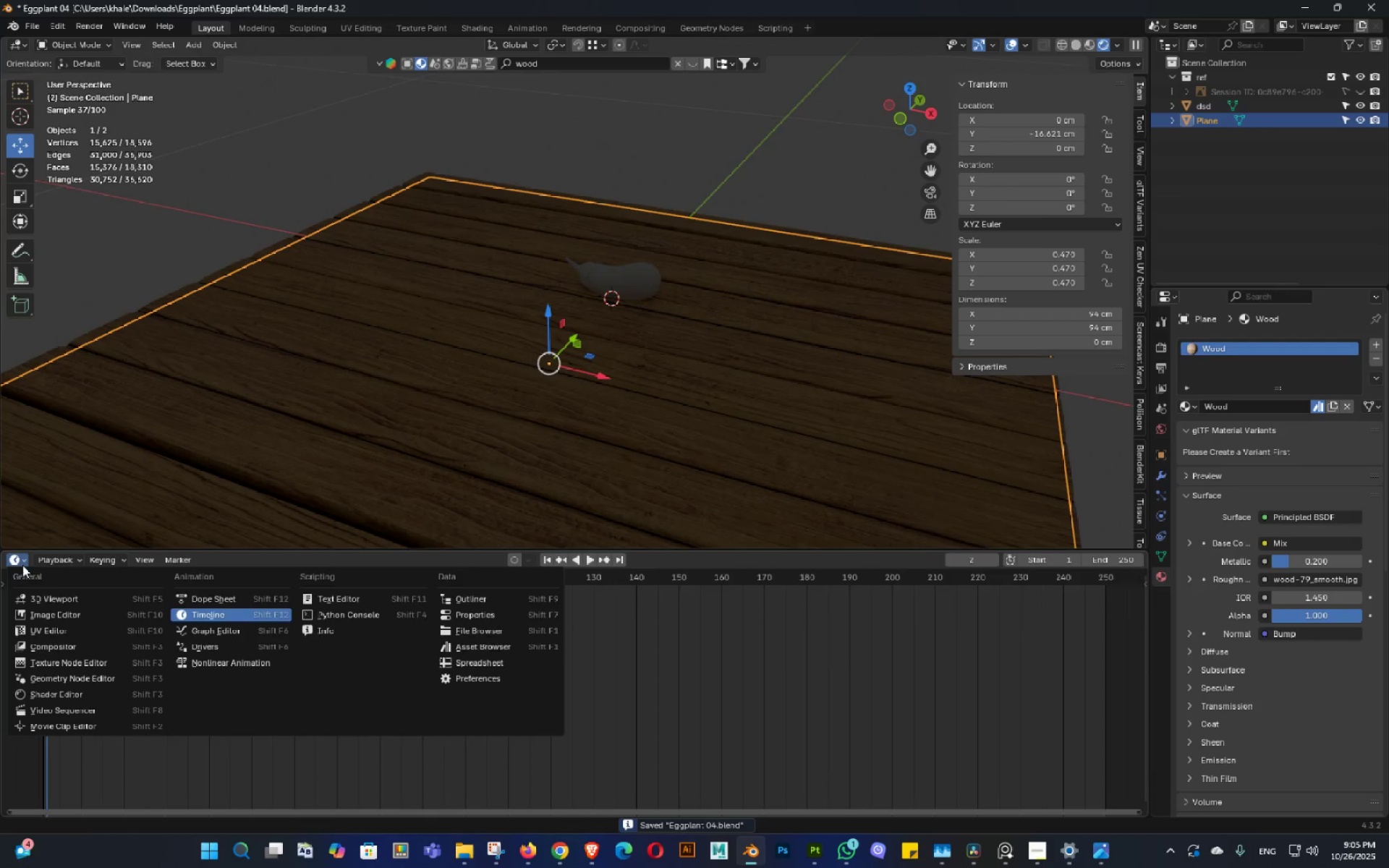 
key(S)
 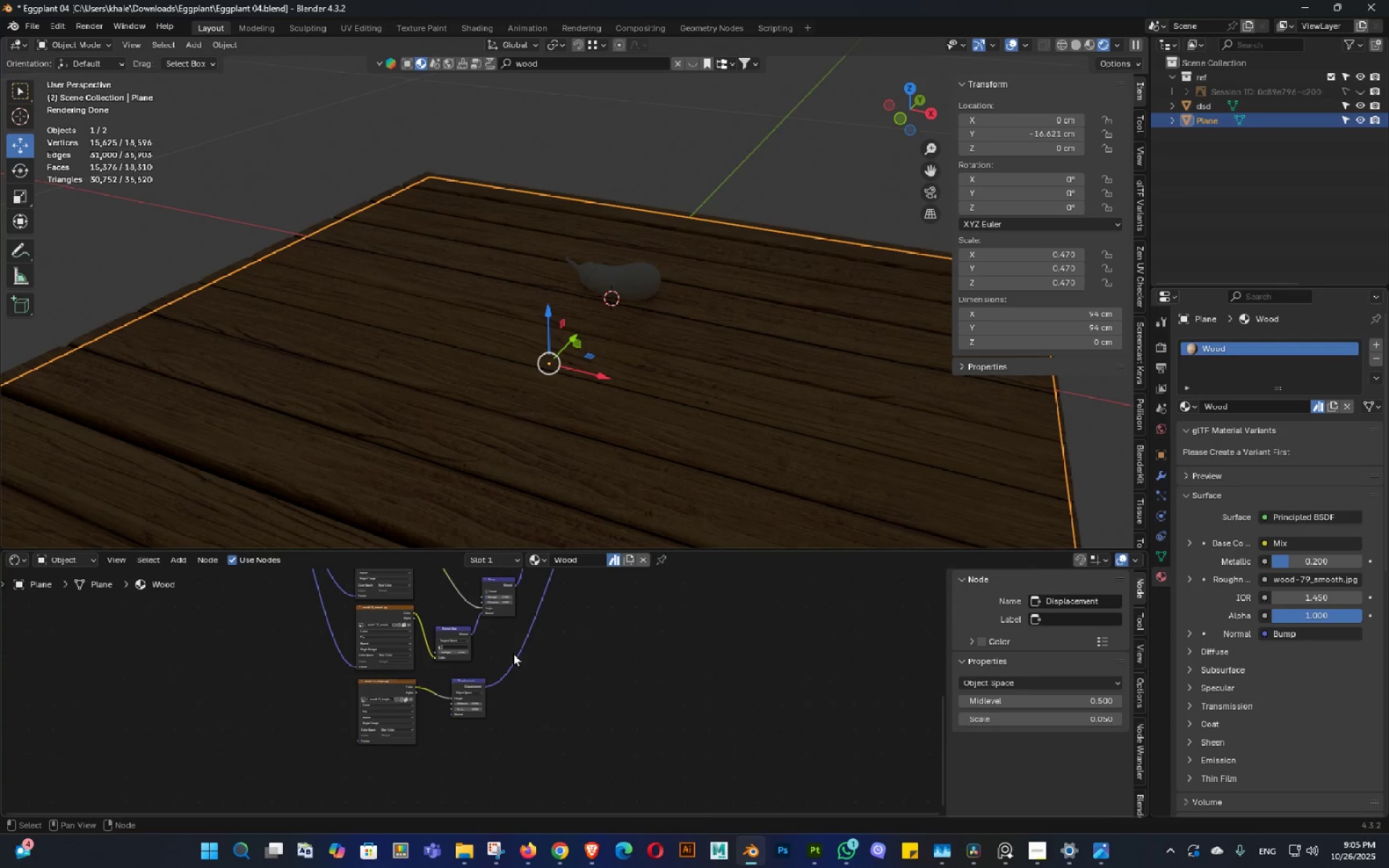 
scroll: coordinate [546, 641], scroll_direction: down, amount: 4.0
 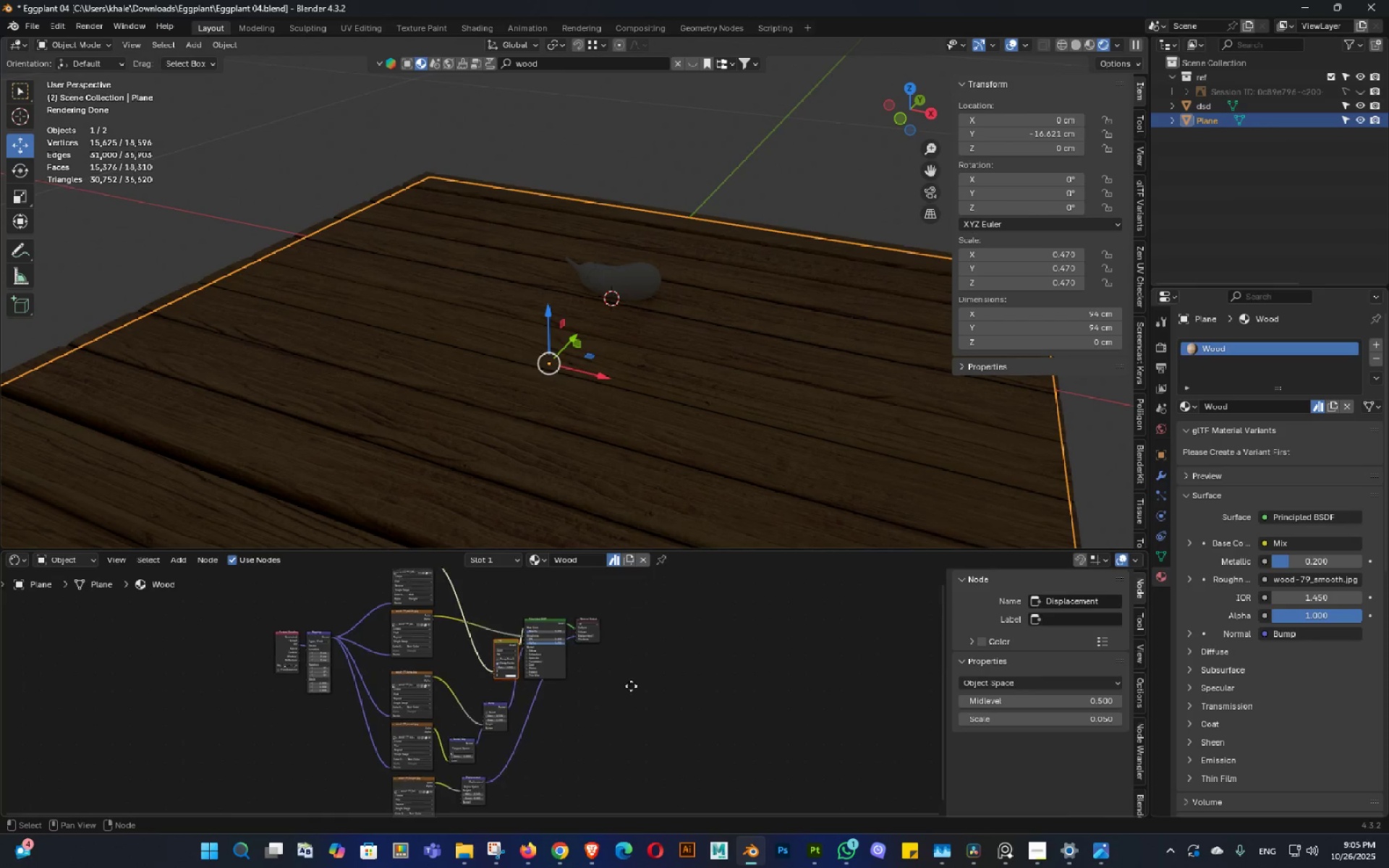 
scroll: coordinate [519, 651], scroll_direction: up, amount: 14.0
 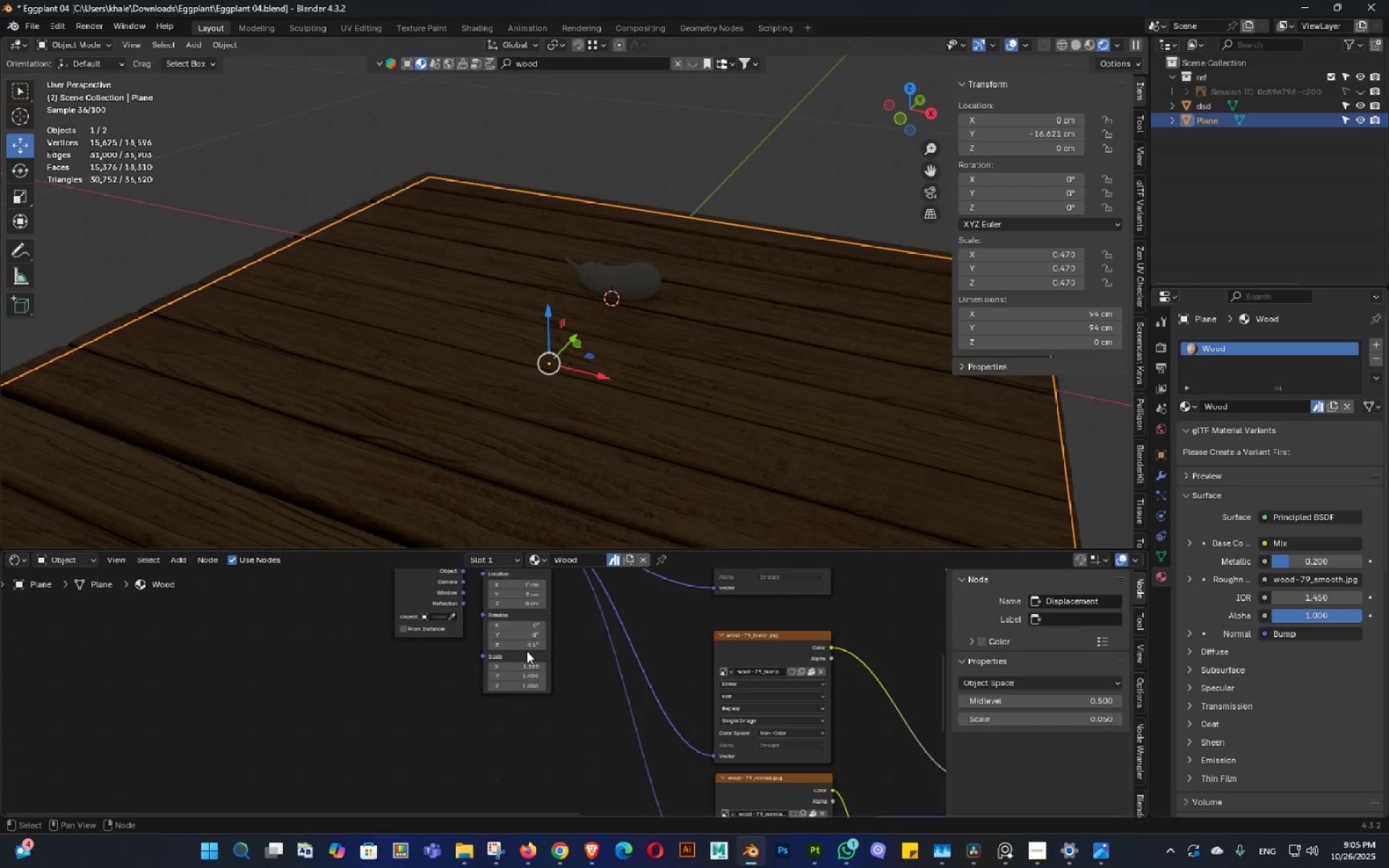 
left_click([523, 647])
 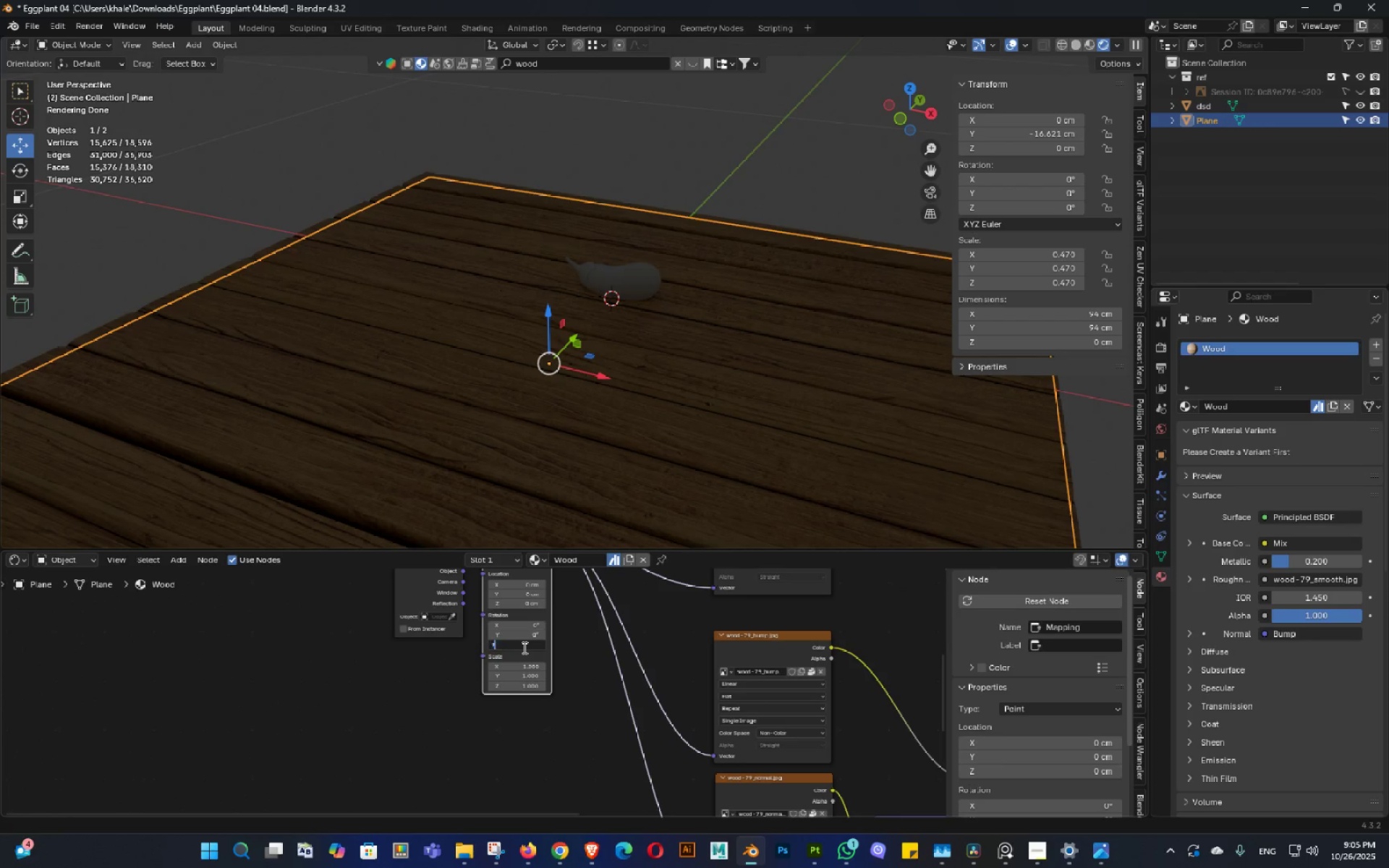 
key(Numpad9)
 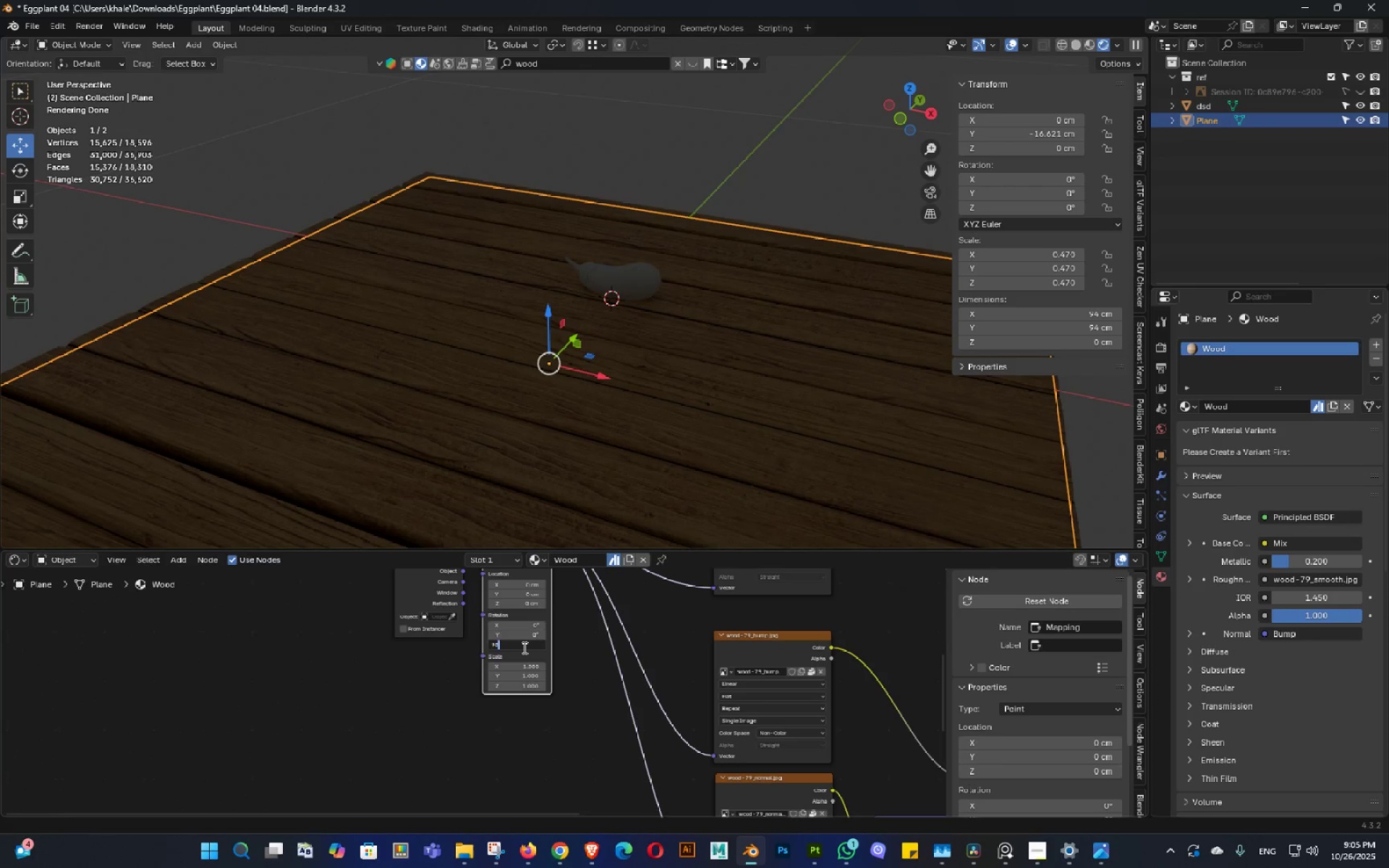 
key(Numpad0)
 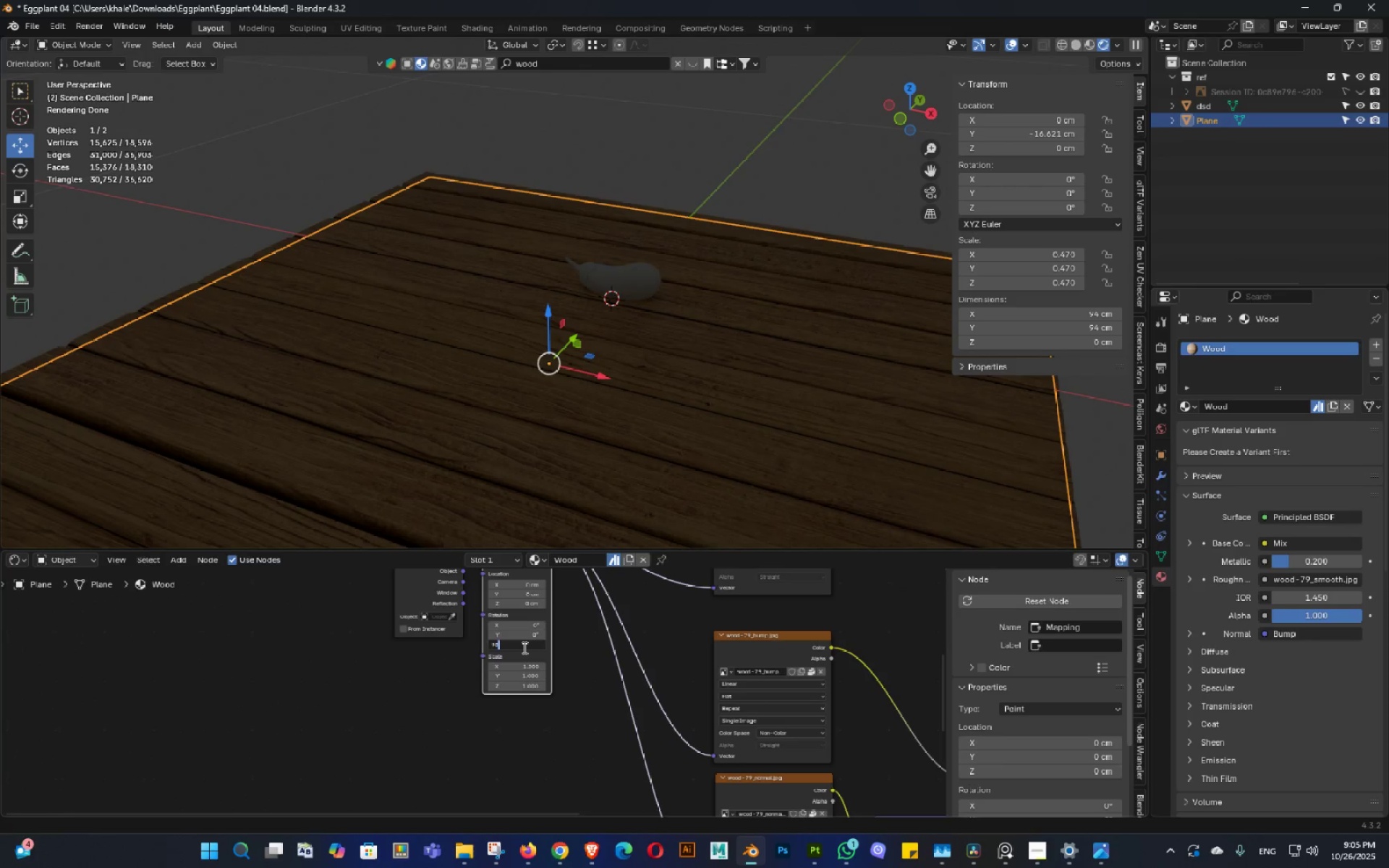 
key(NumpadEnter)
 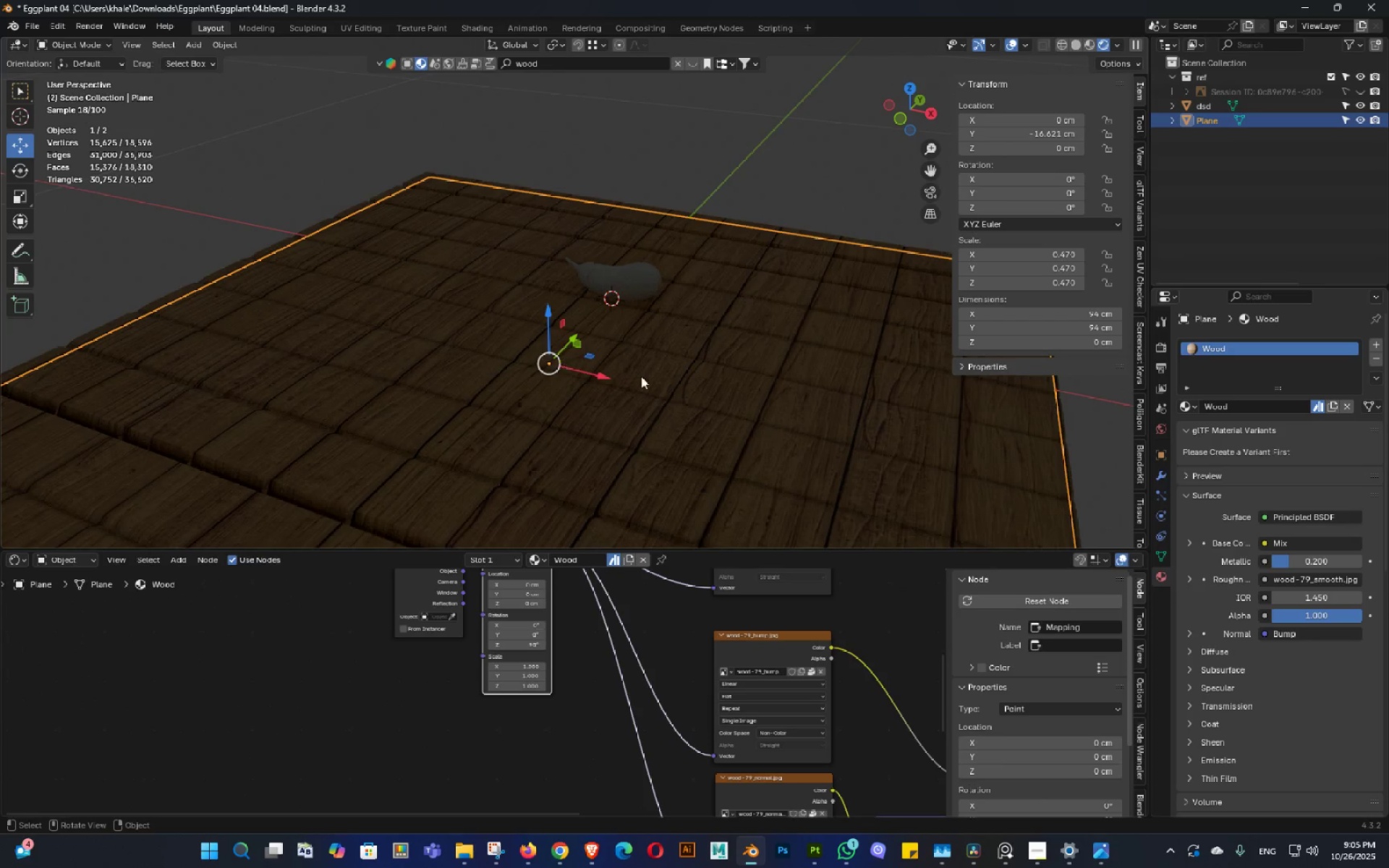 
double_click([703, 414])
 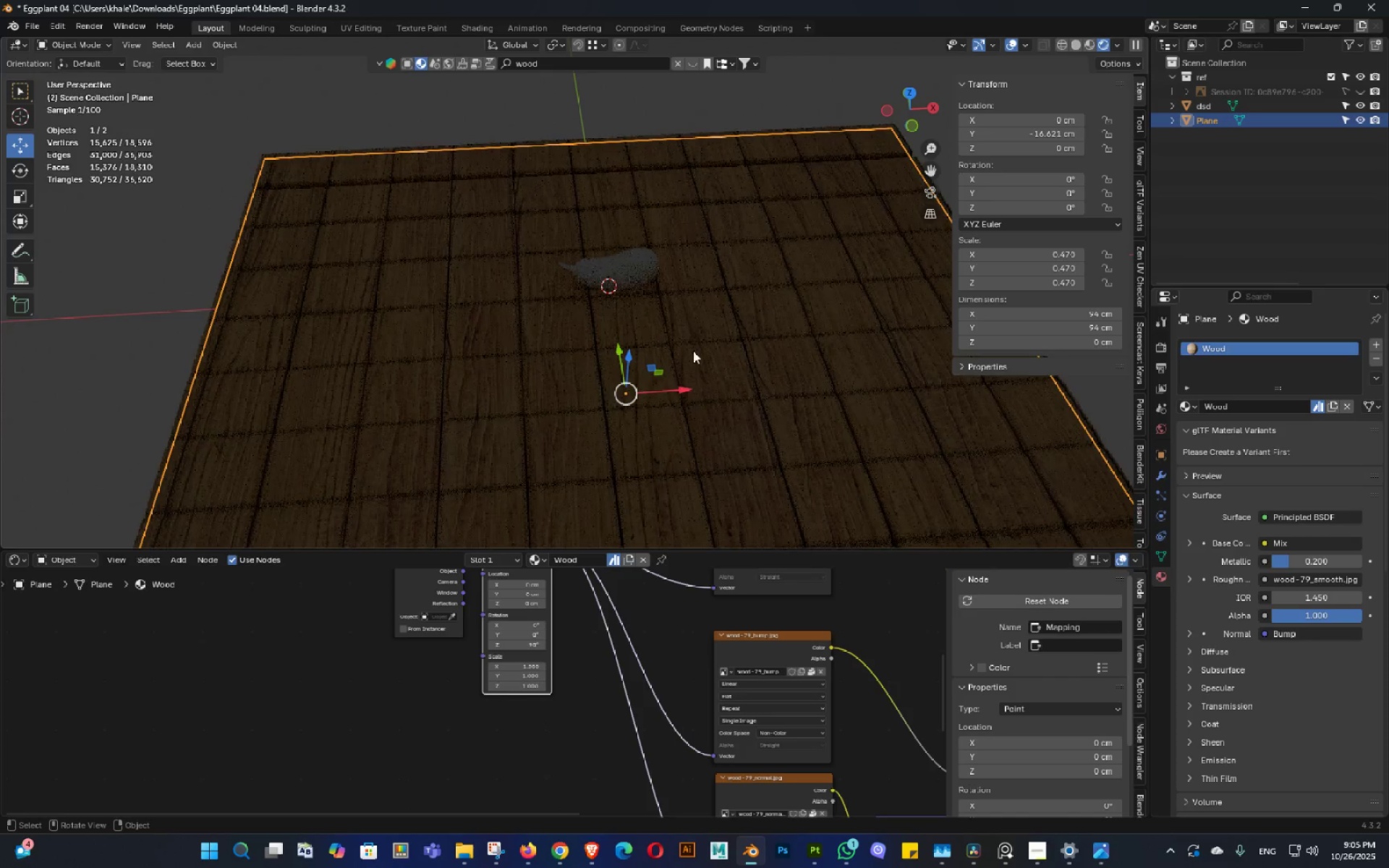 
scroll: coordinate [693, 351], scroll_direction: up, amount: 3.0
 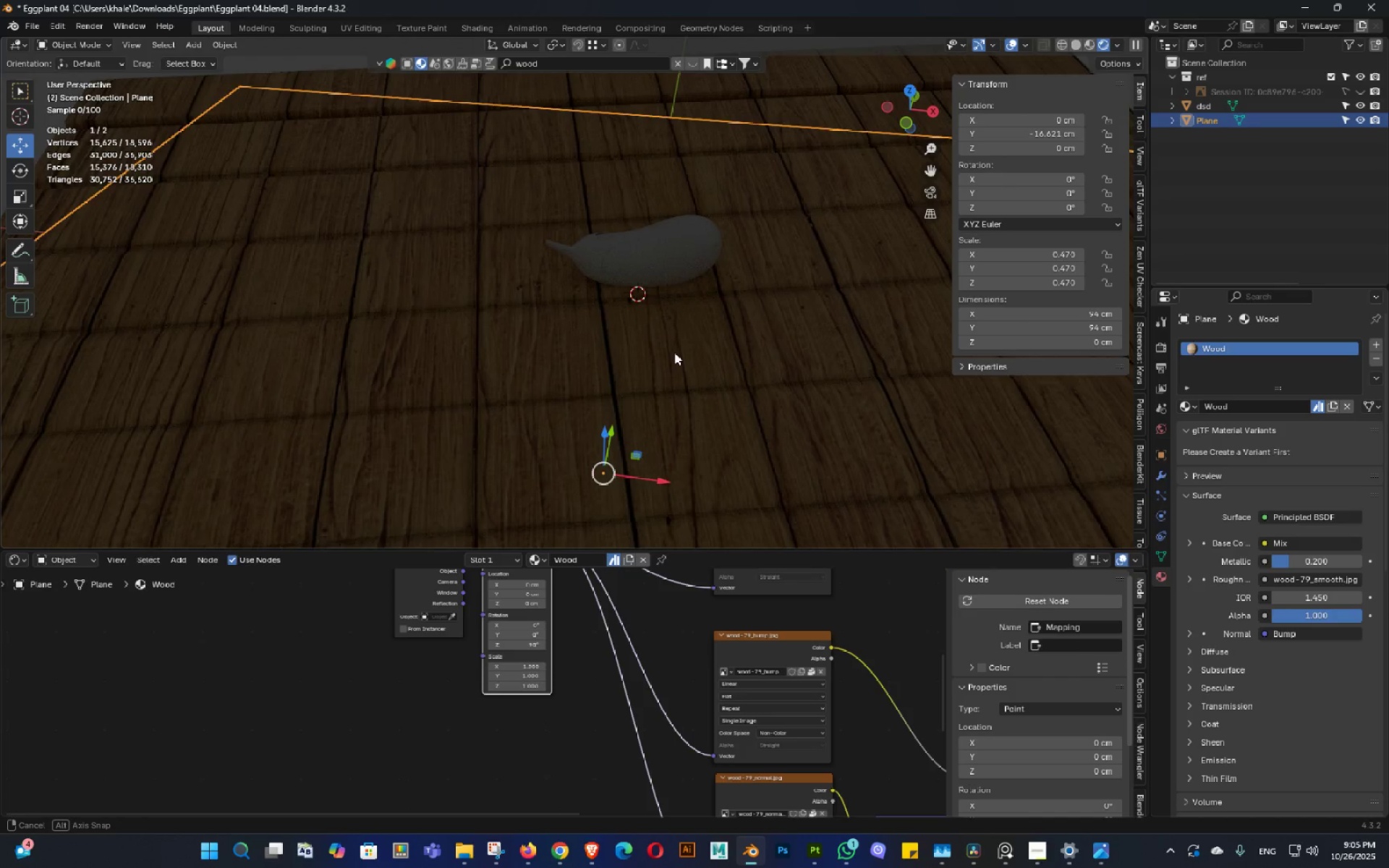 
hold_key(key=ShiftLeft, duration=0.31)
 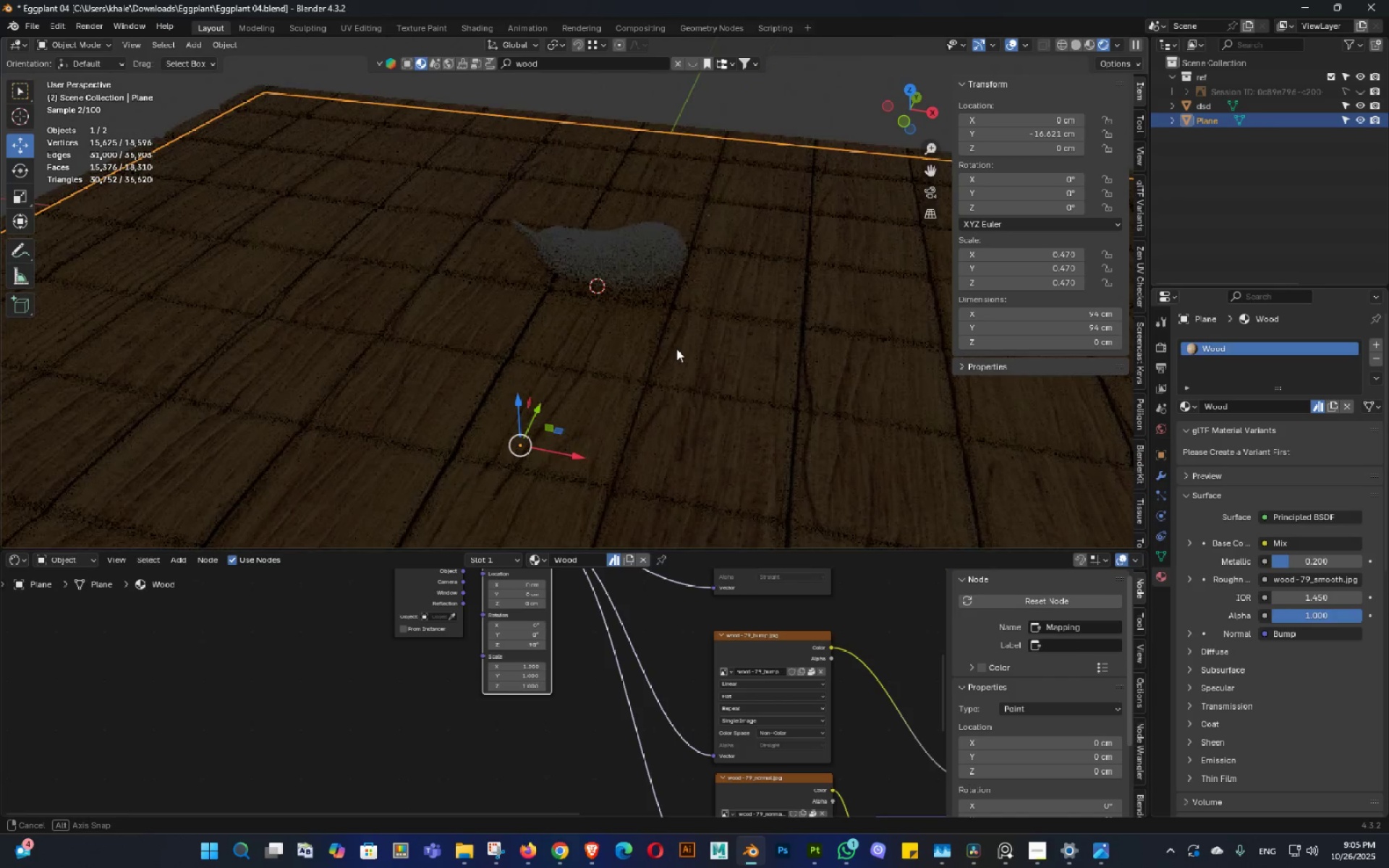 
triple_click([676, 349])
 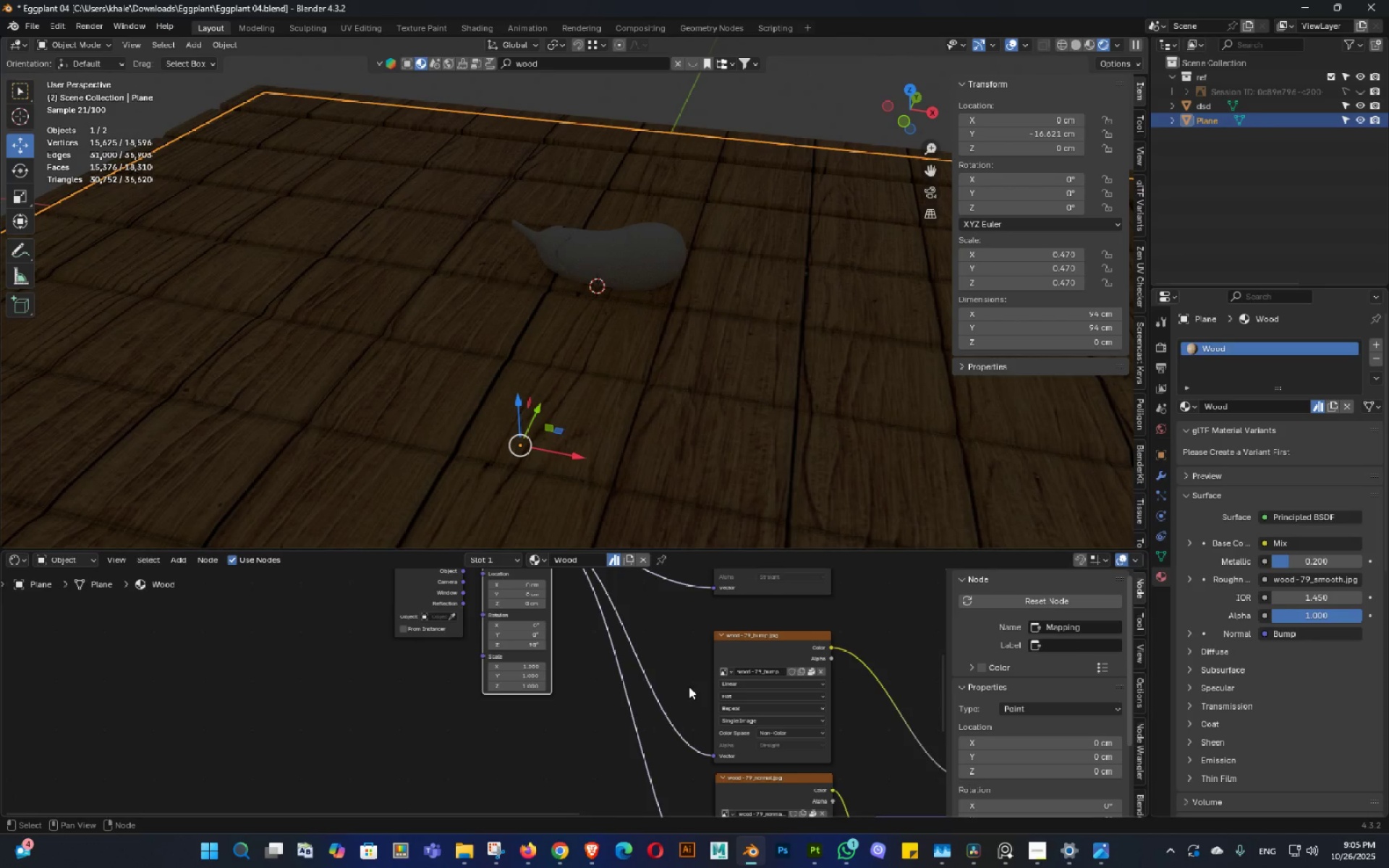 
double_click([651, 714])
 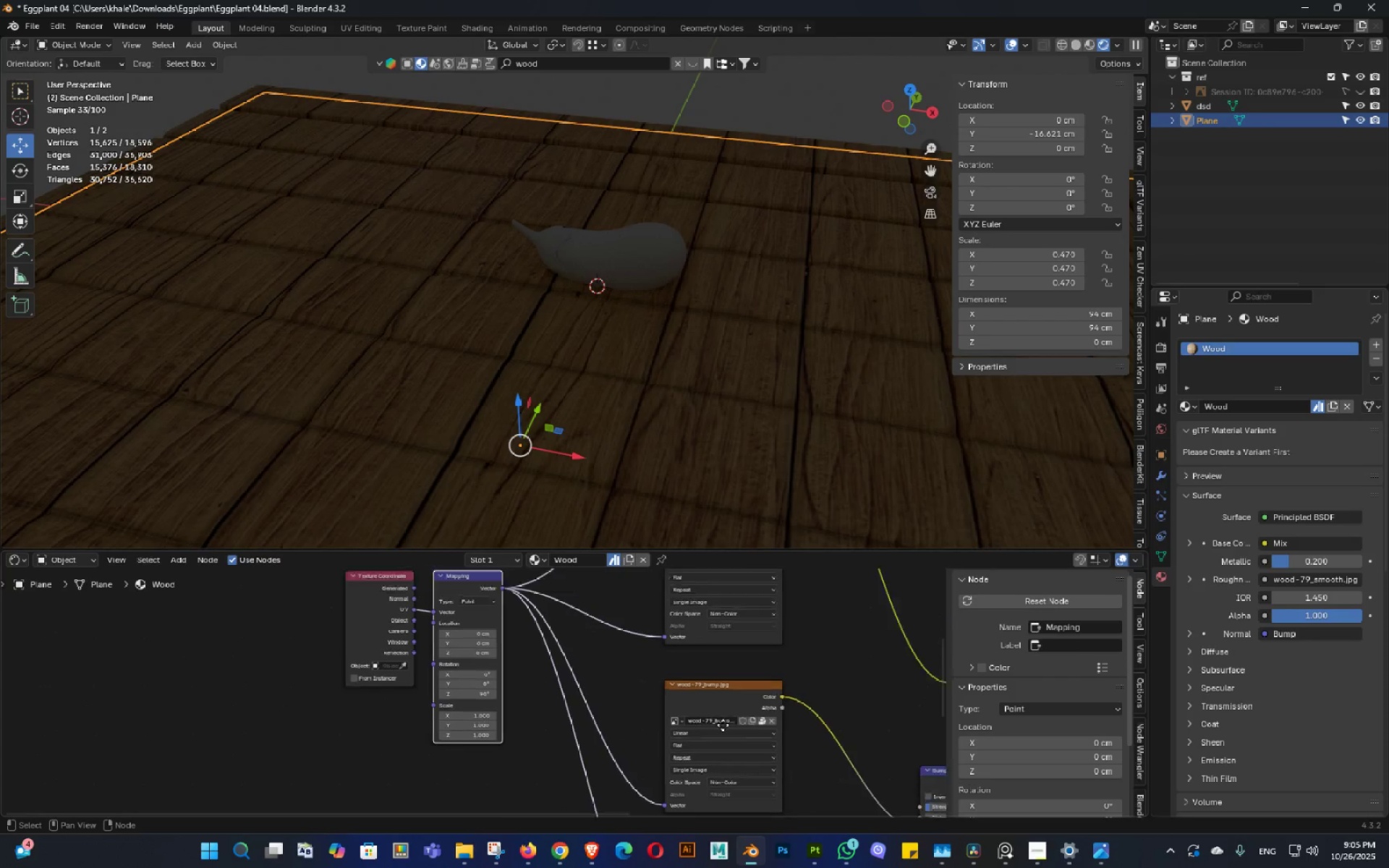 
triple_click([647, 762])
 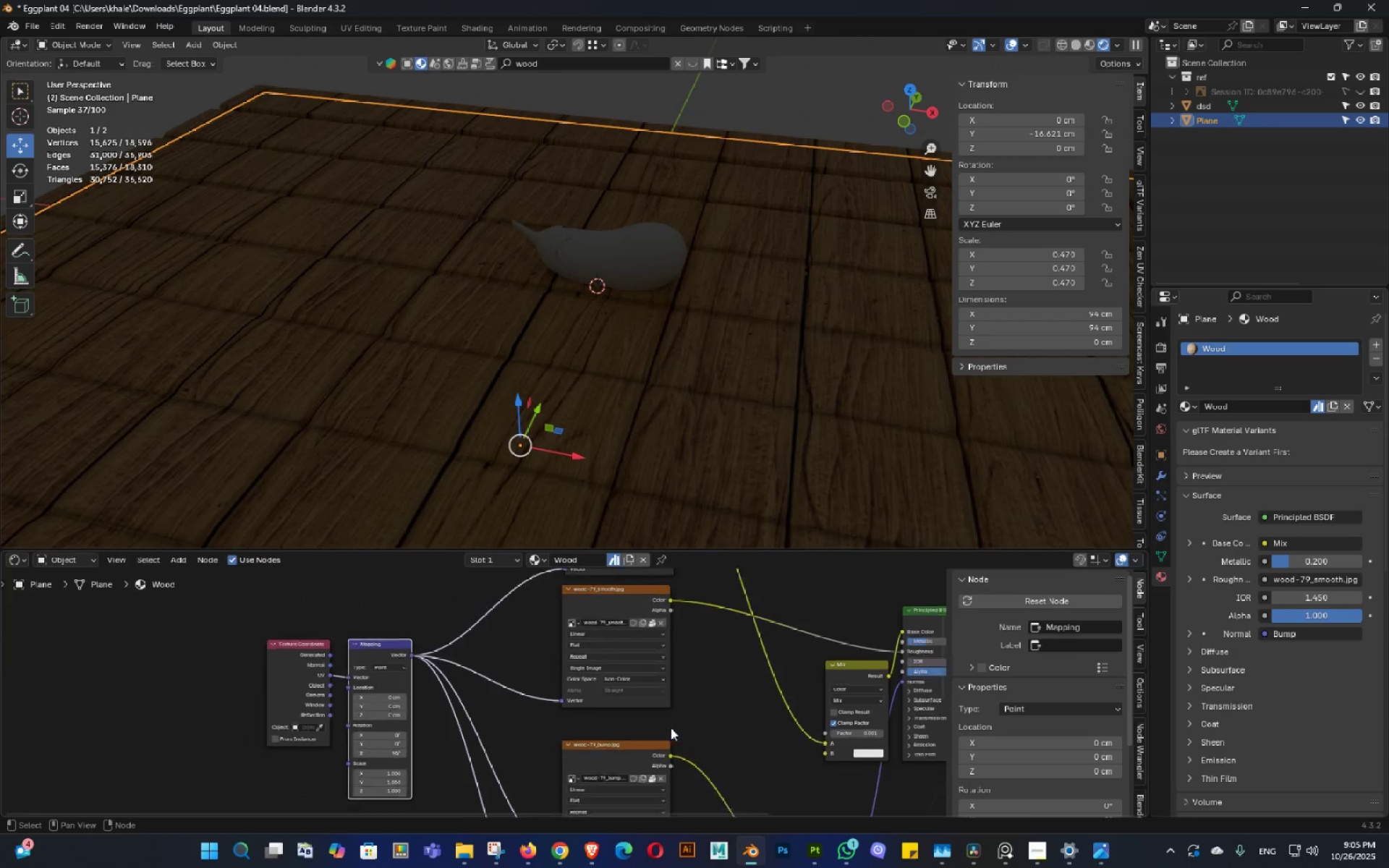 
scroll: coordinate [753, 685], scroll_direction: down, amount: 14.0
 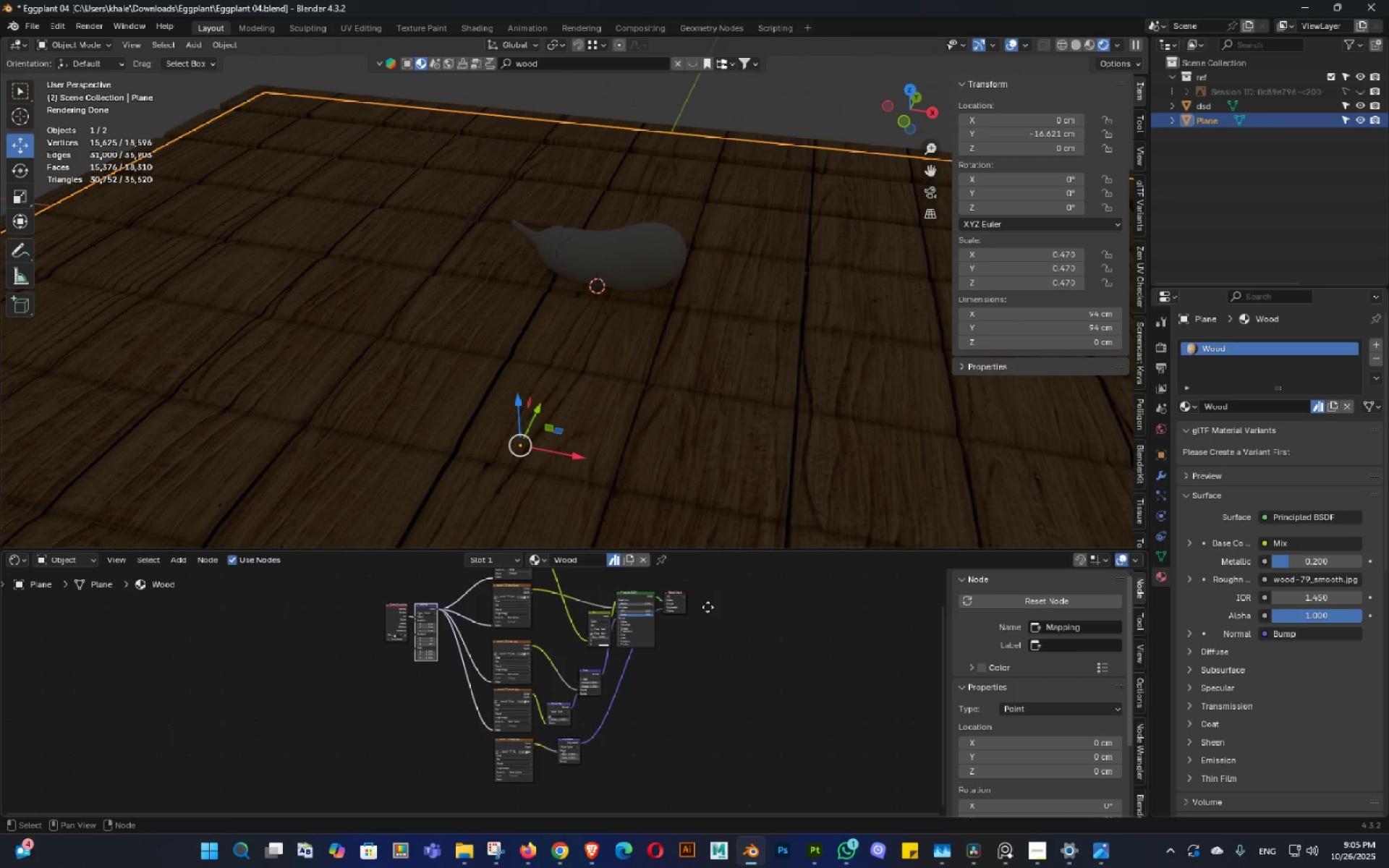 
double_click([707, 586])
 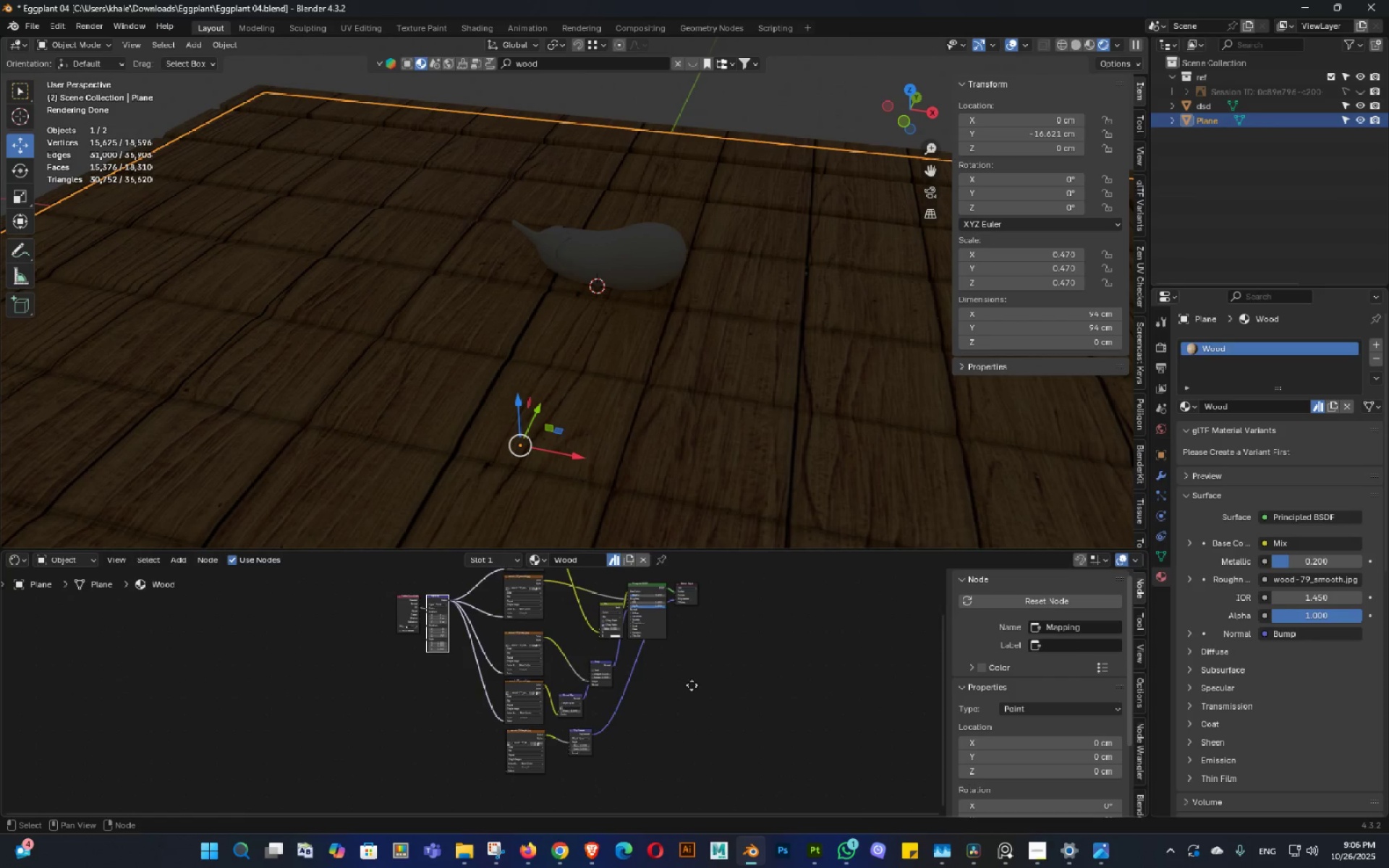 
scroll: coordinate [618, 719], scroll_direction: up, amount: 13.0
 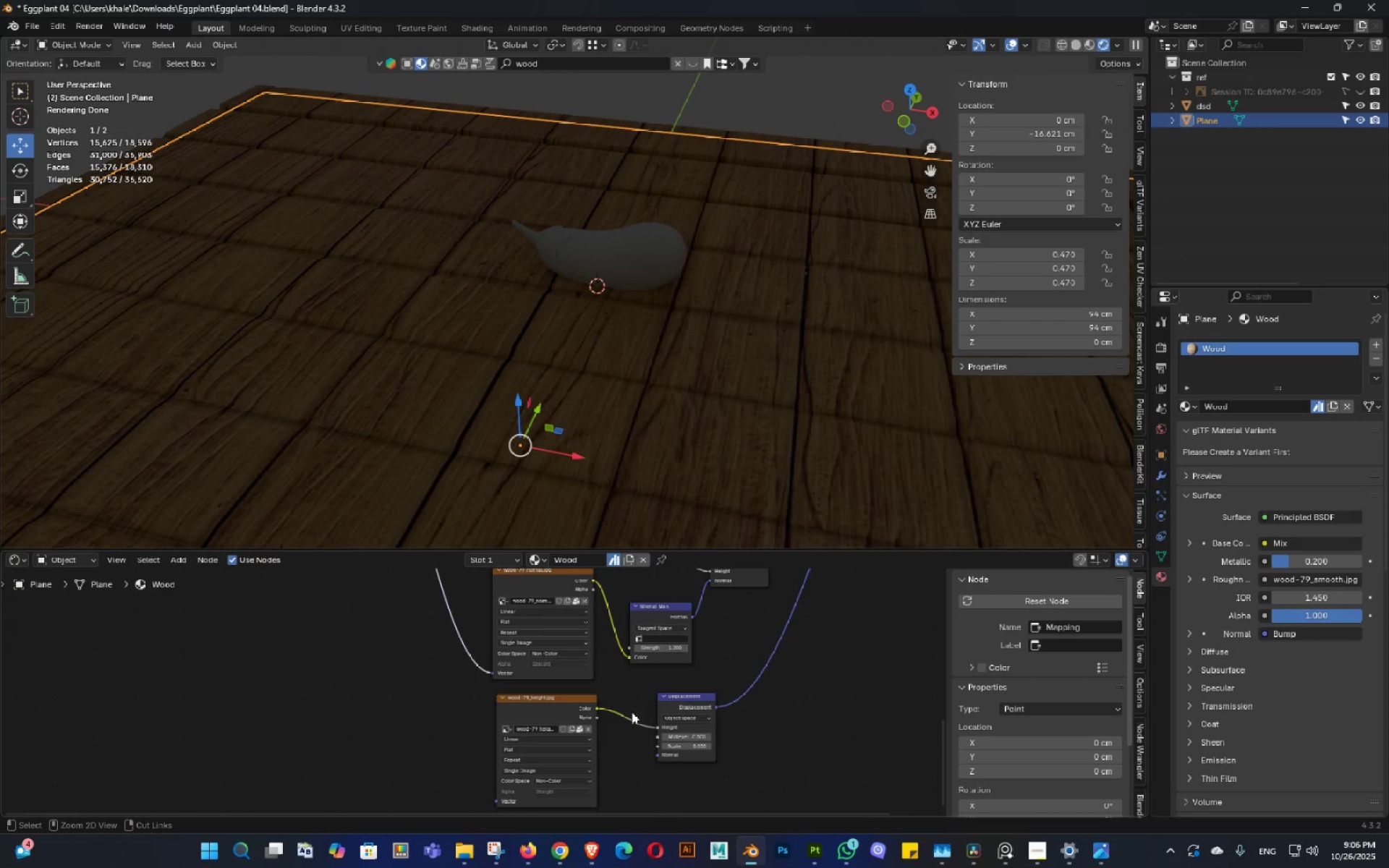 
key(Control+ControlLeft)
 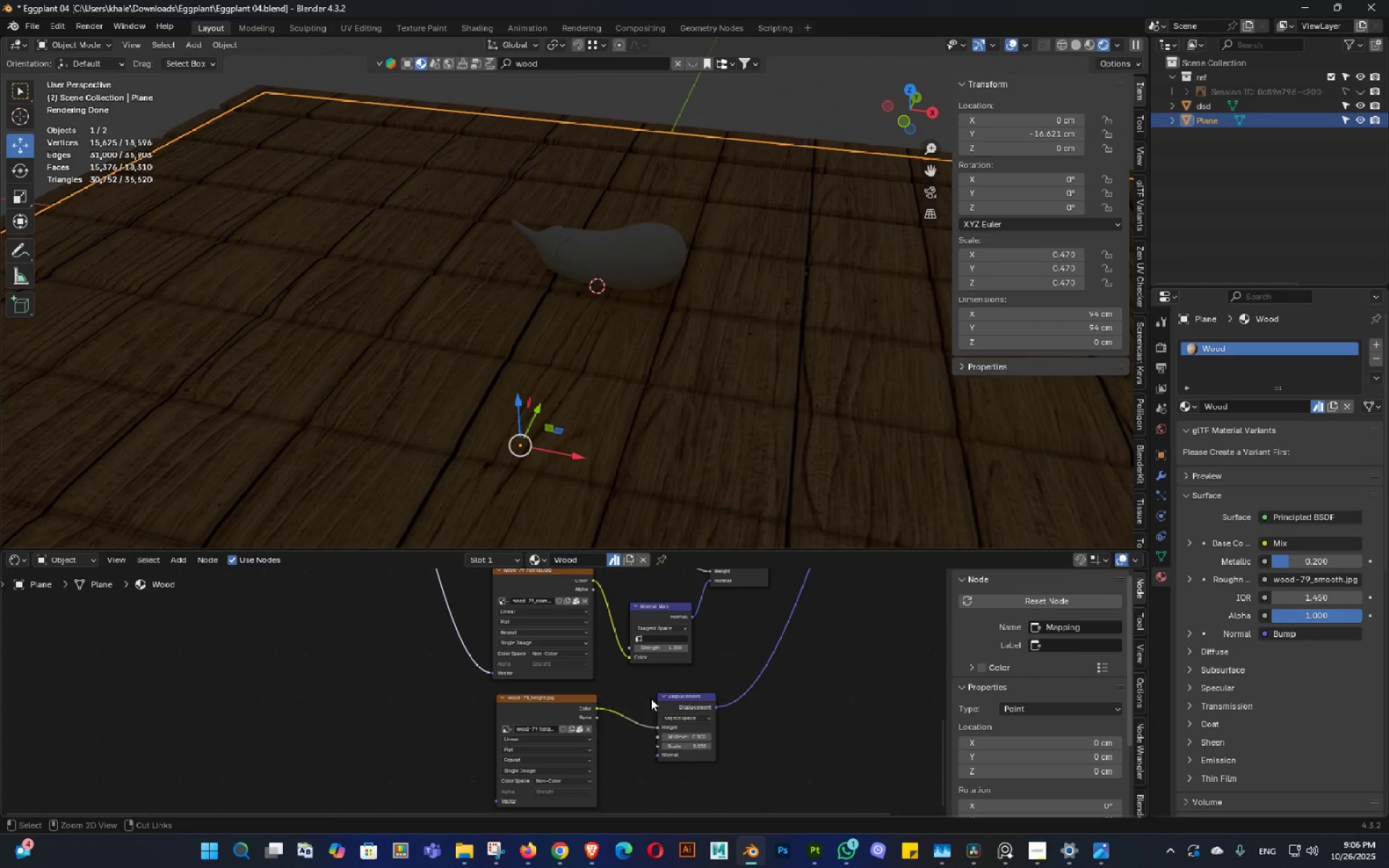 
key(Control+Z)
 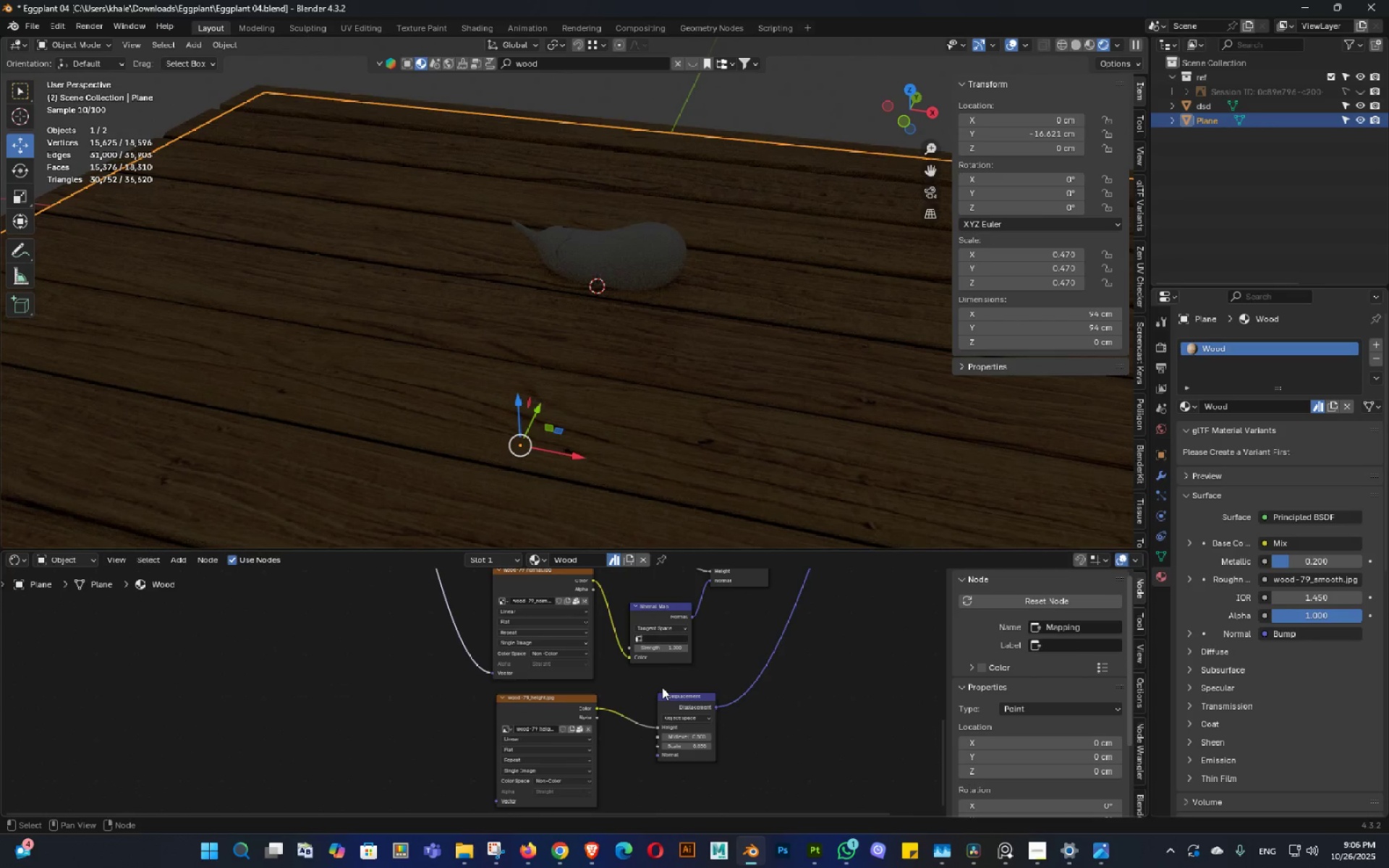 
hold_key(key=ShiftLeft, duration=0.33)
 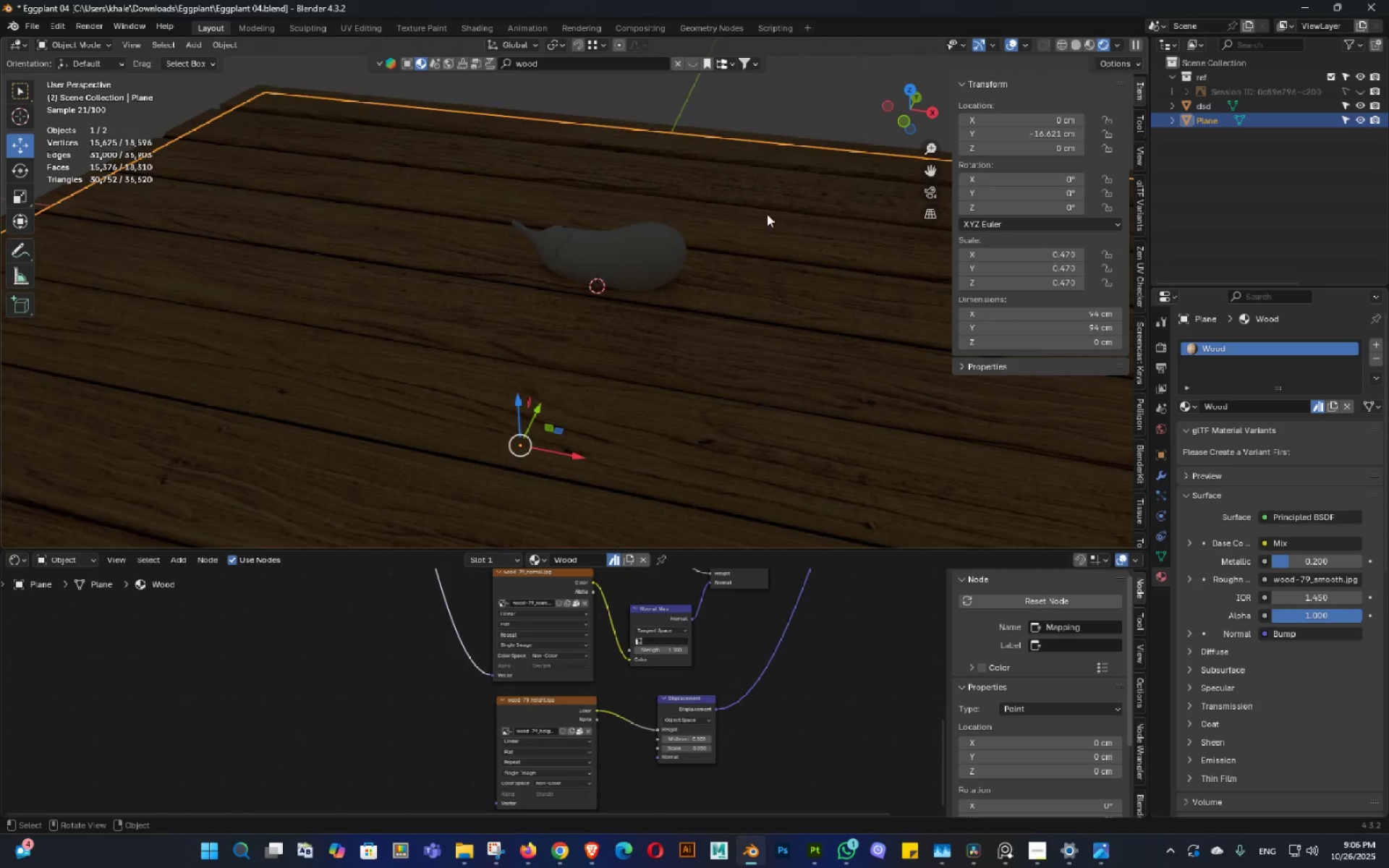 
scroll: coordinate [753, 231], scroll_direction: down, amount: 4.0
 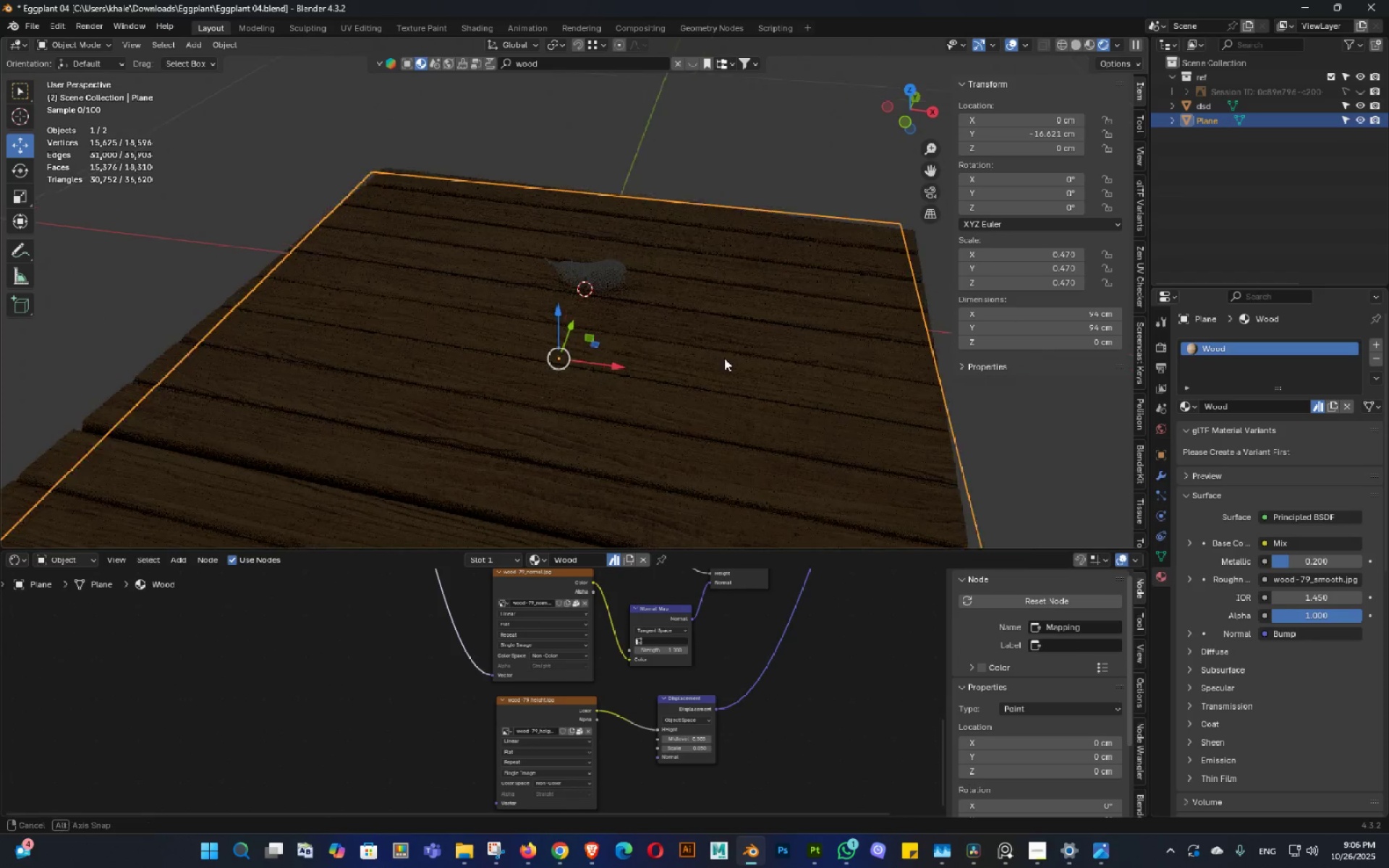 
double_click([726, 358])
 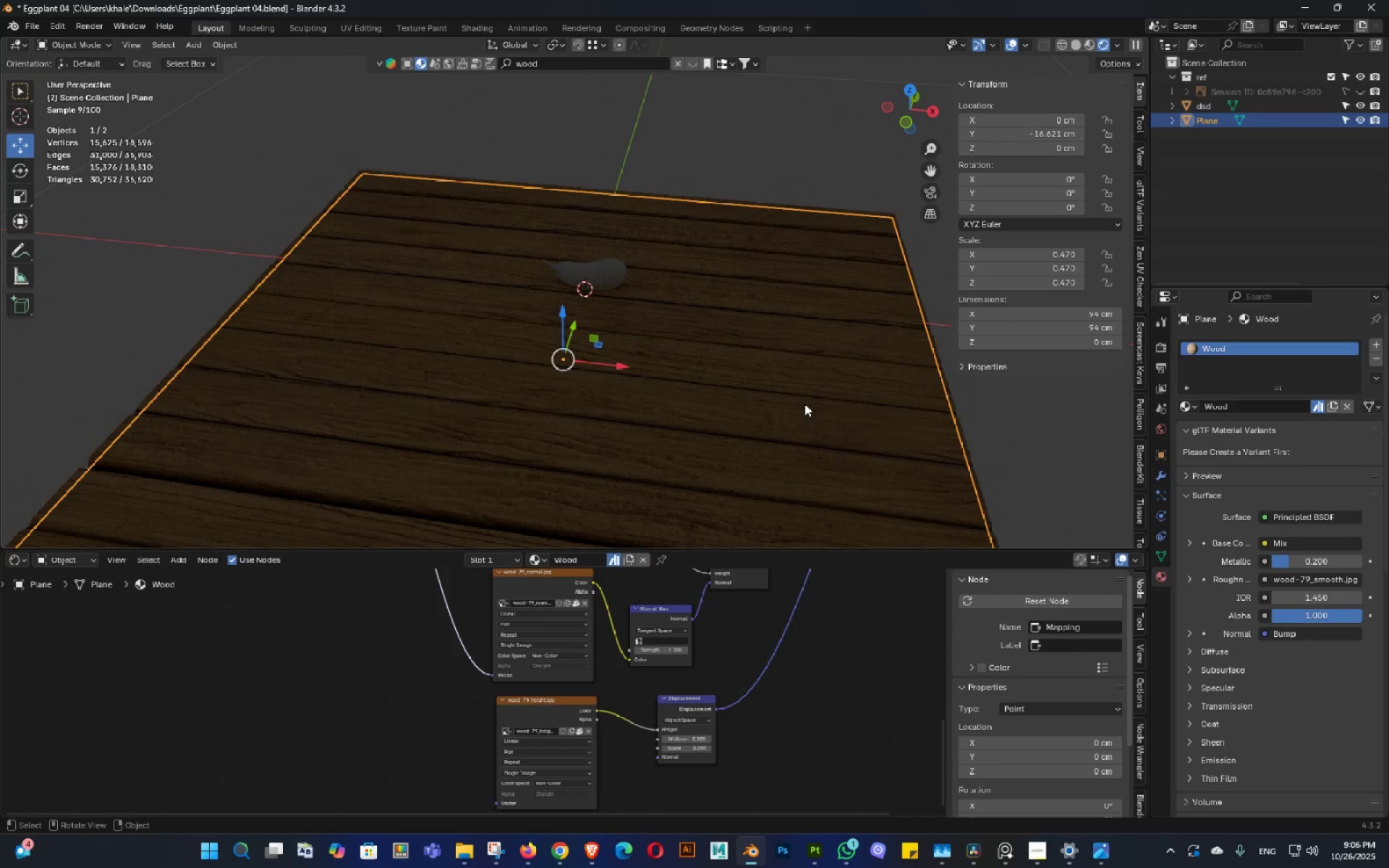 
key(R)
 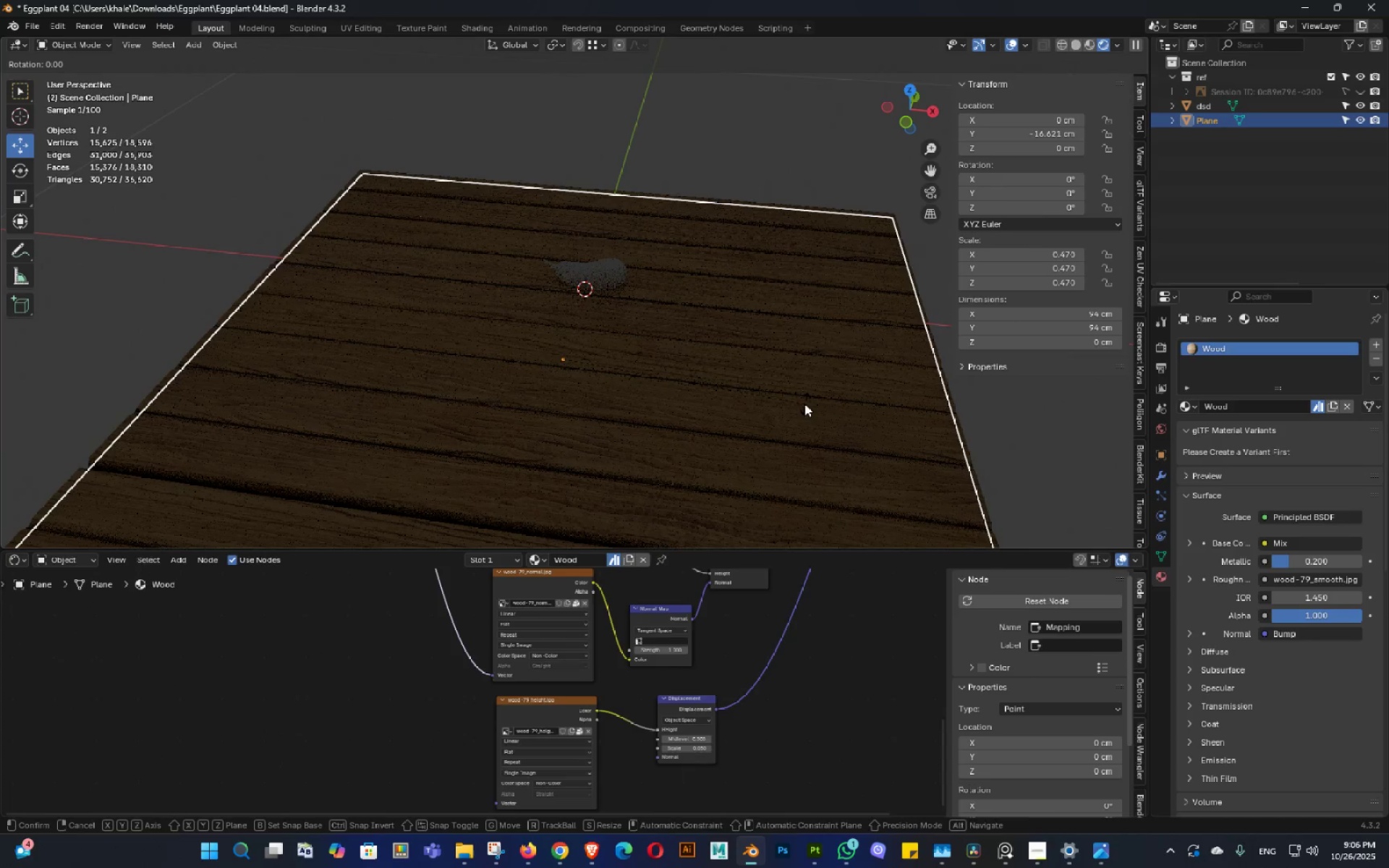 
key(Shift+ShiftLeft)
 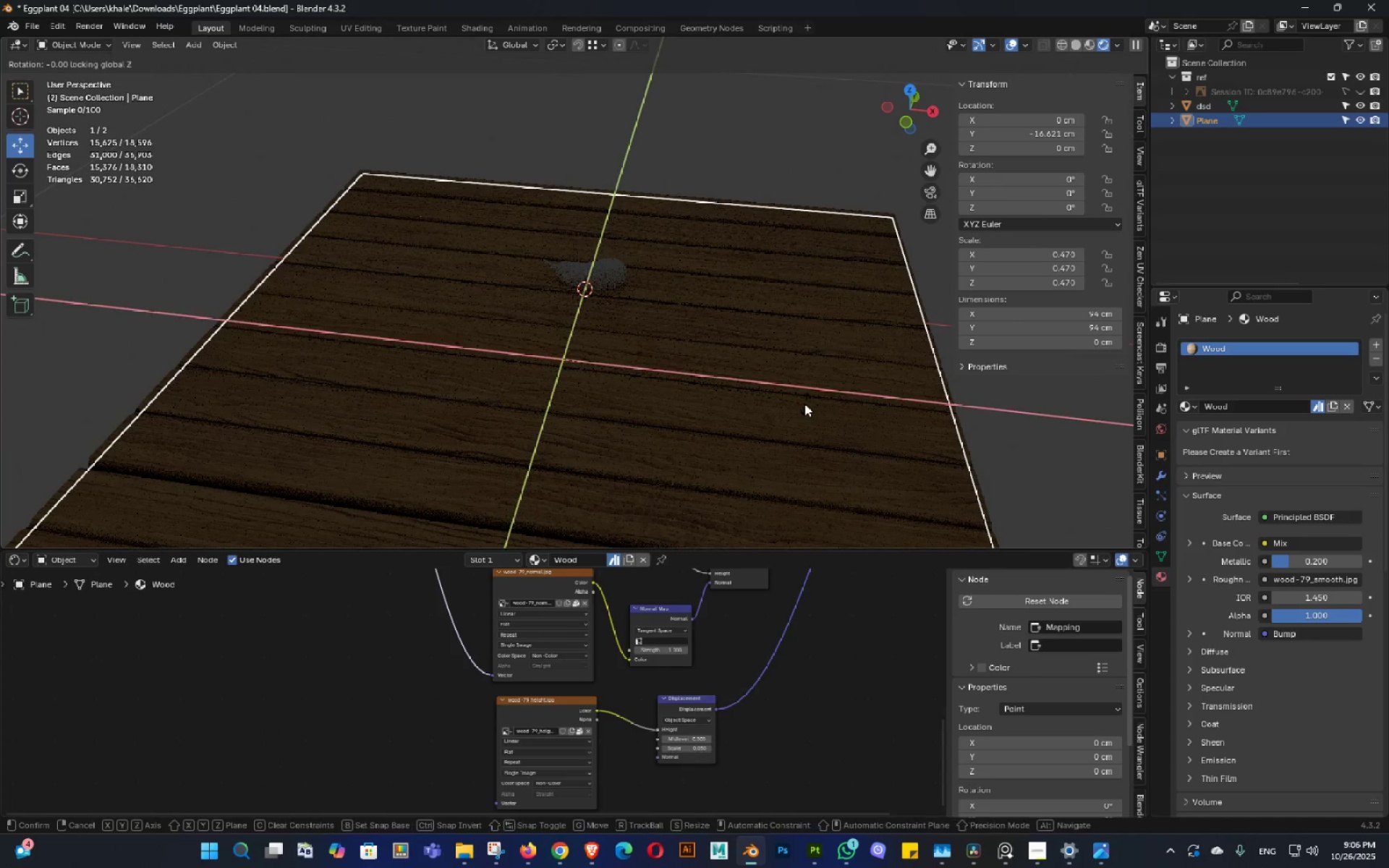 
key(Shift+Z)
 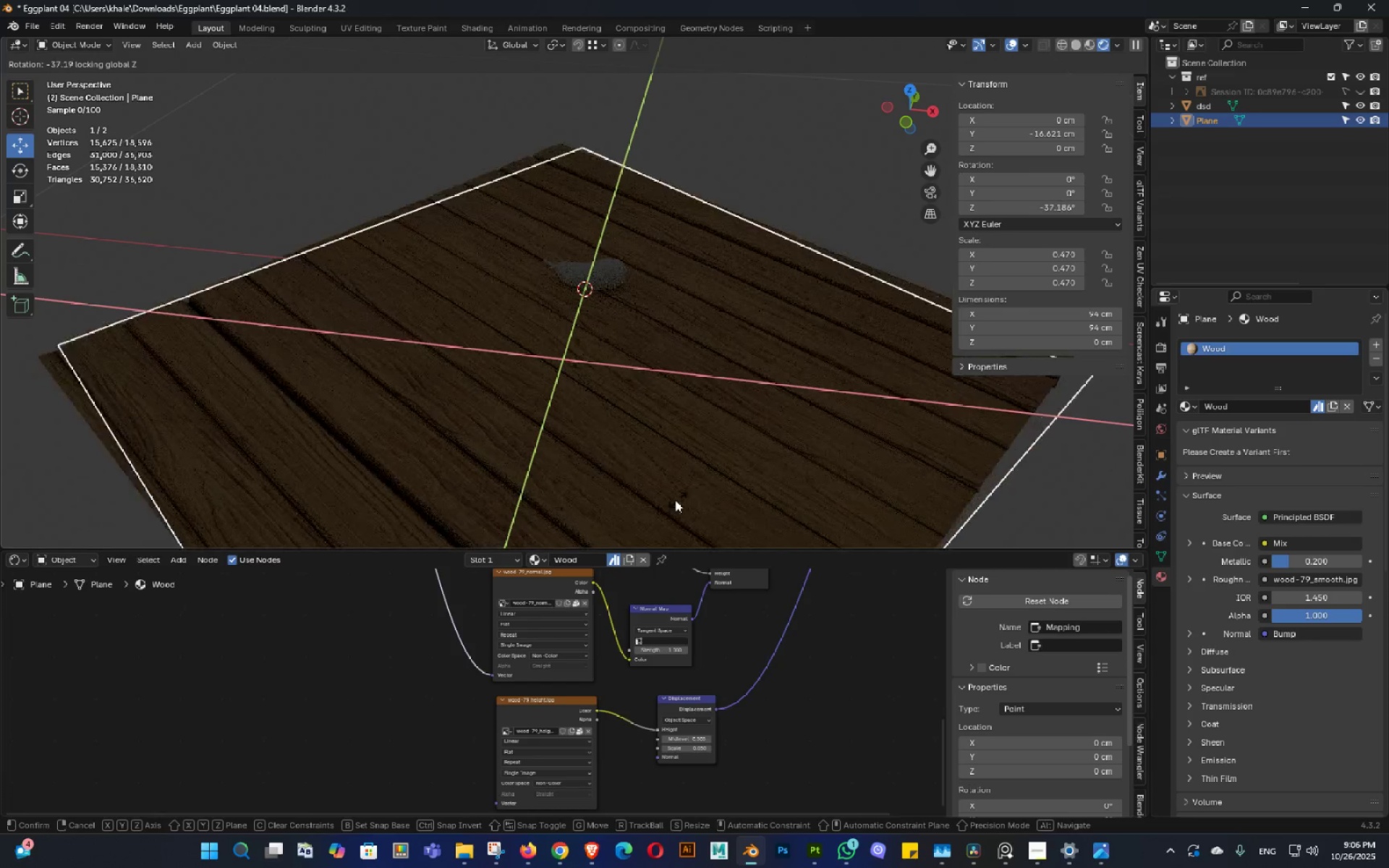 
left_click([620, 506])
 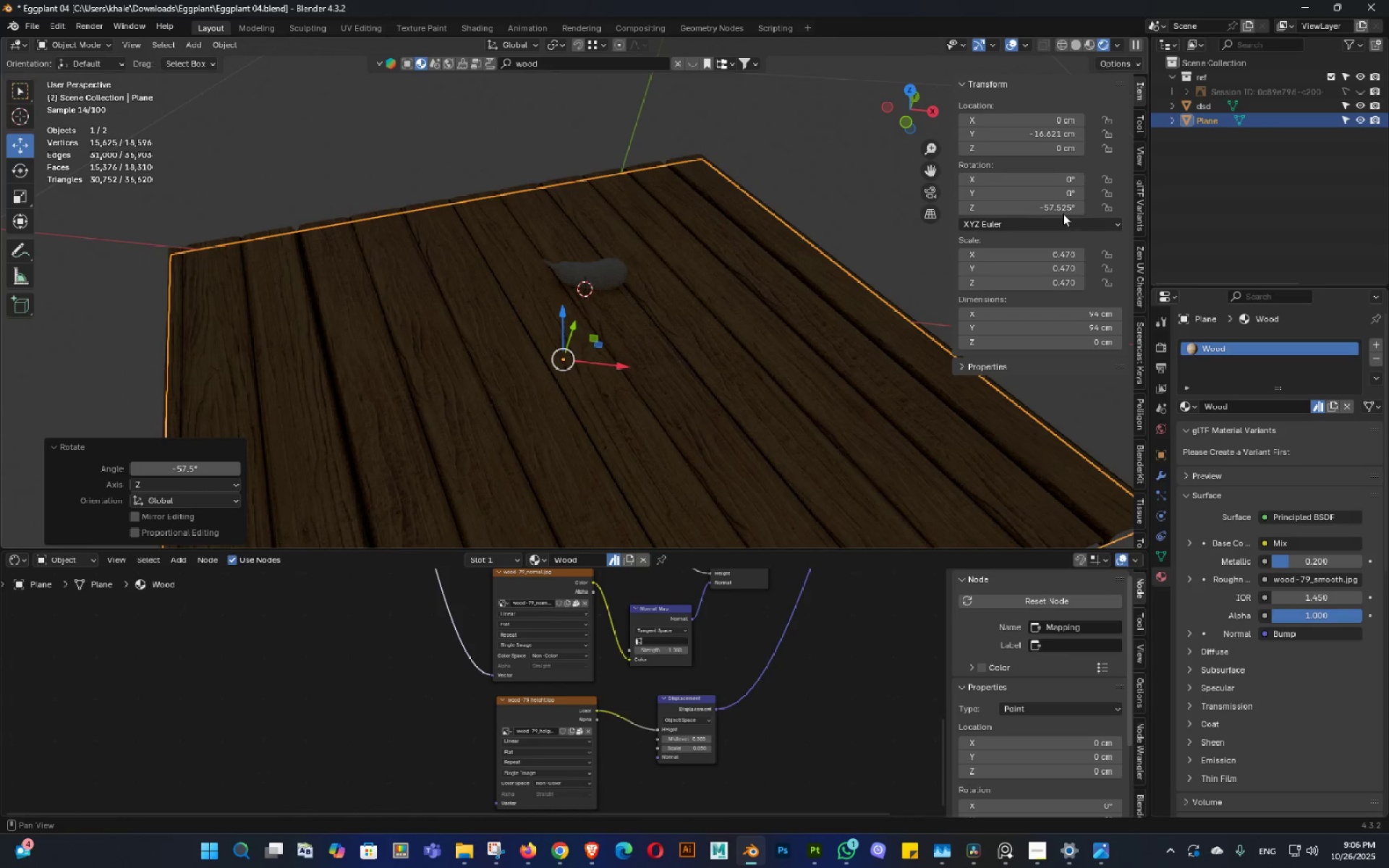 
left_click([1060, 210])
 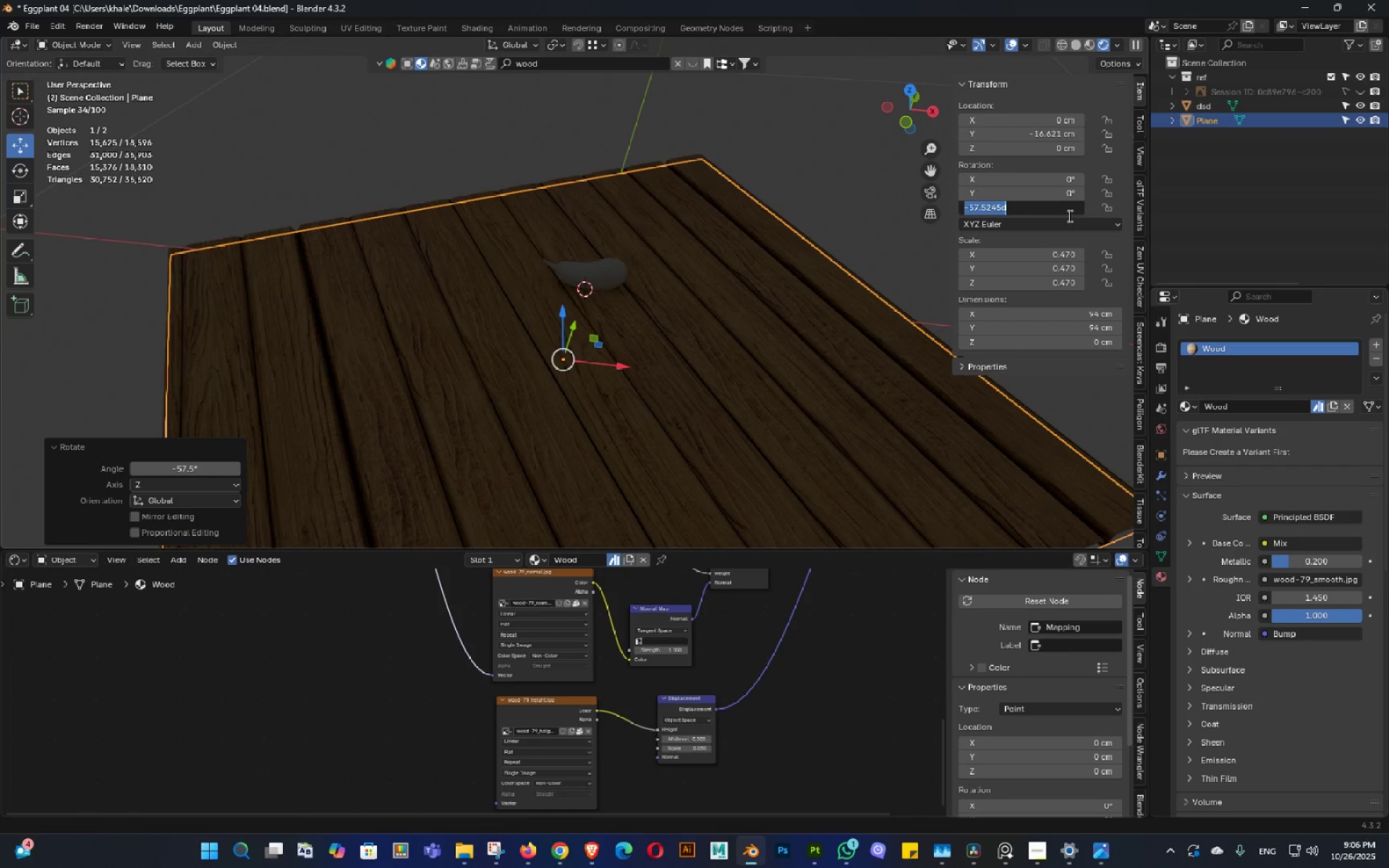 
key(NumpadSubtract)
 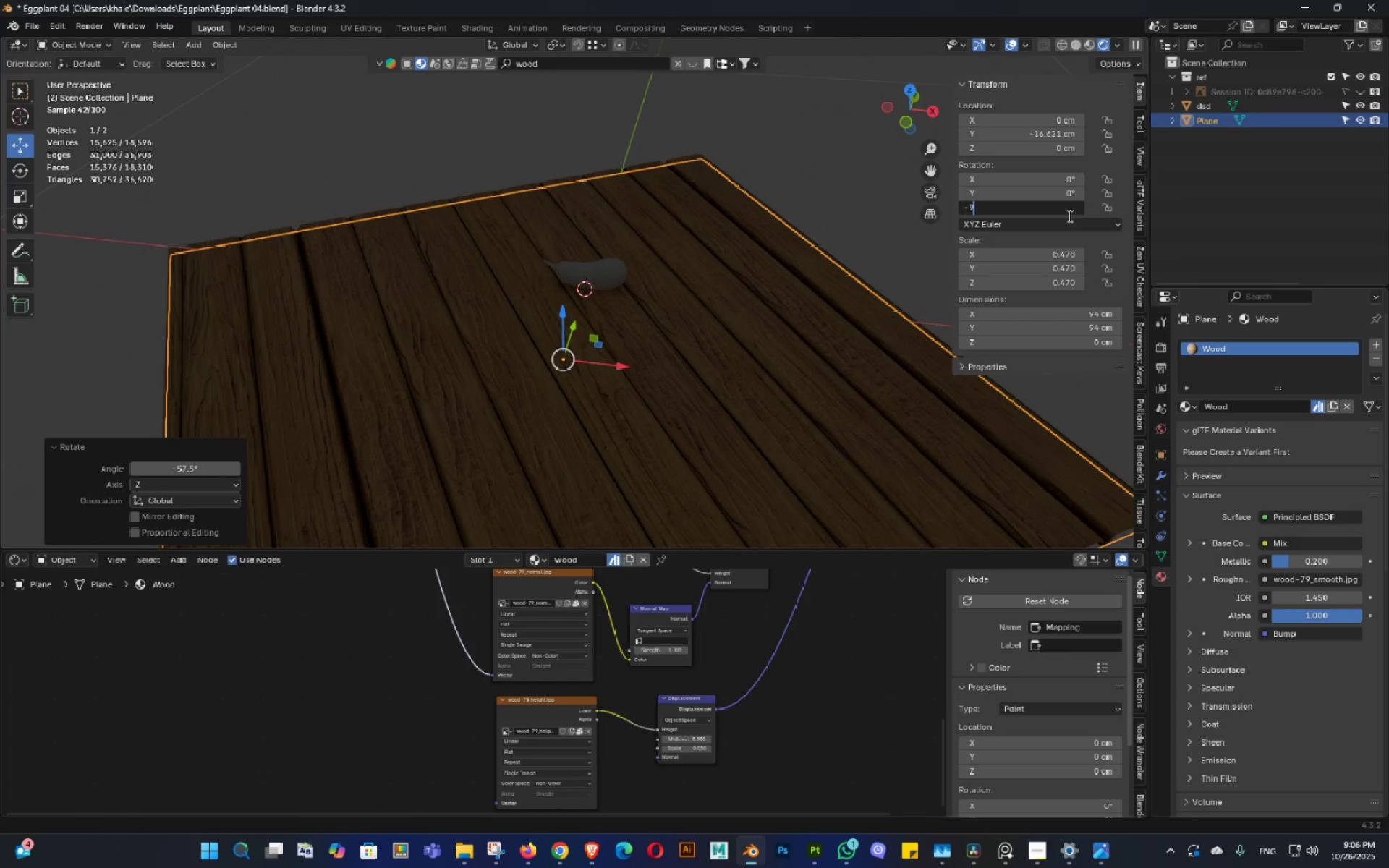 
key(Numpad9)
 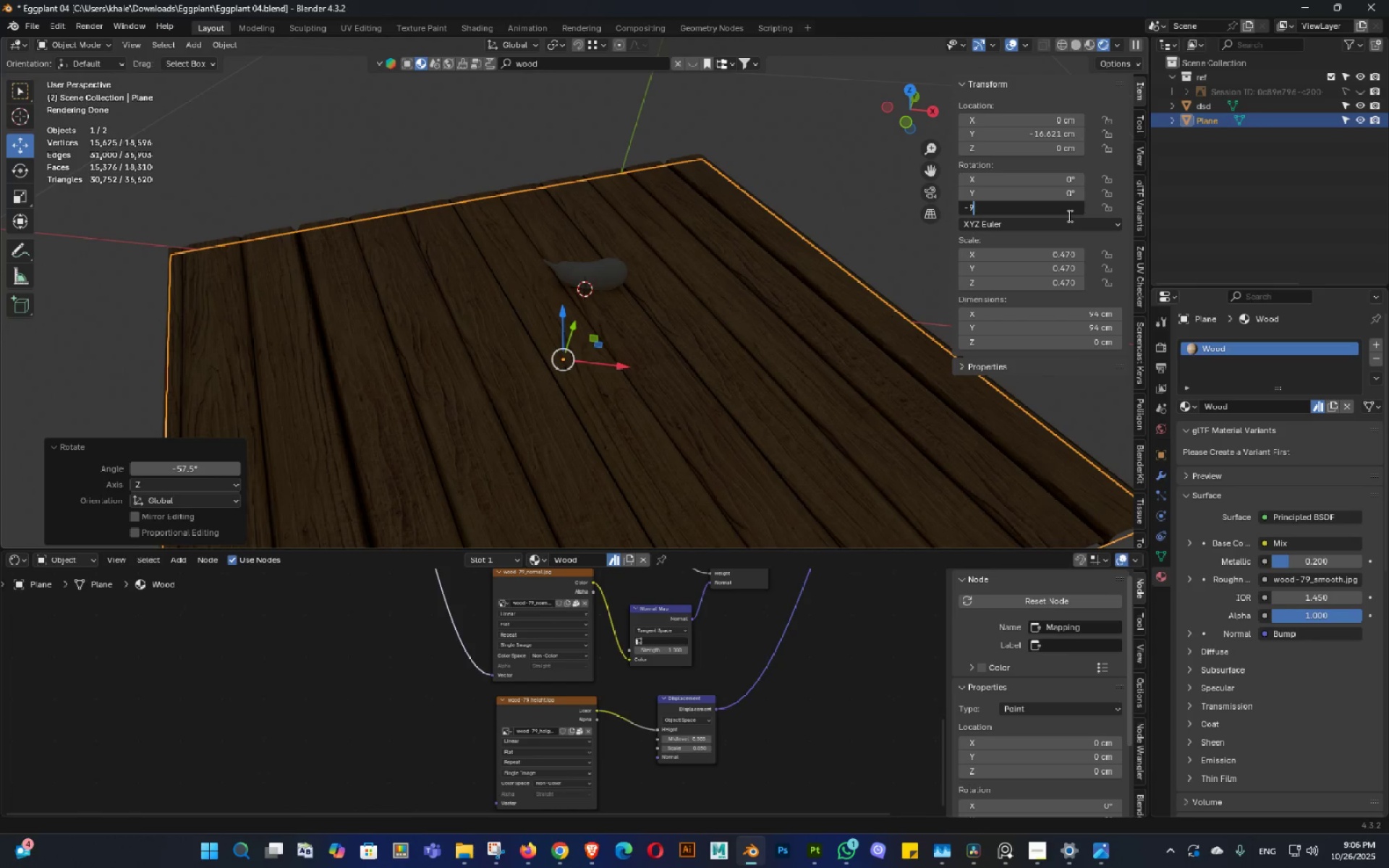 
key(Numpad0)
 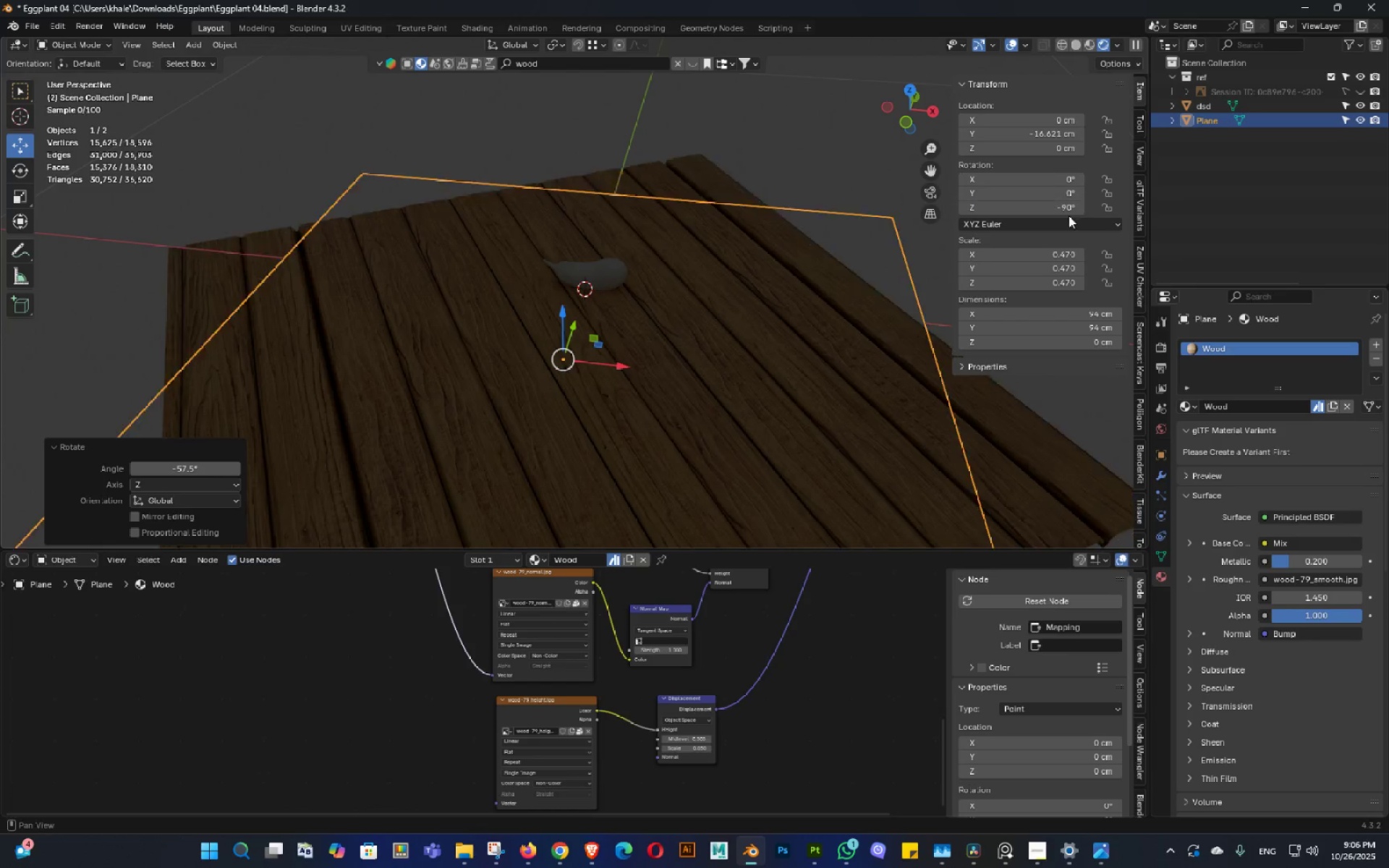 
key(NumpadEnter)
 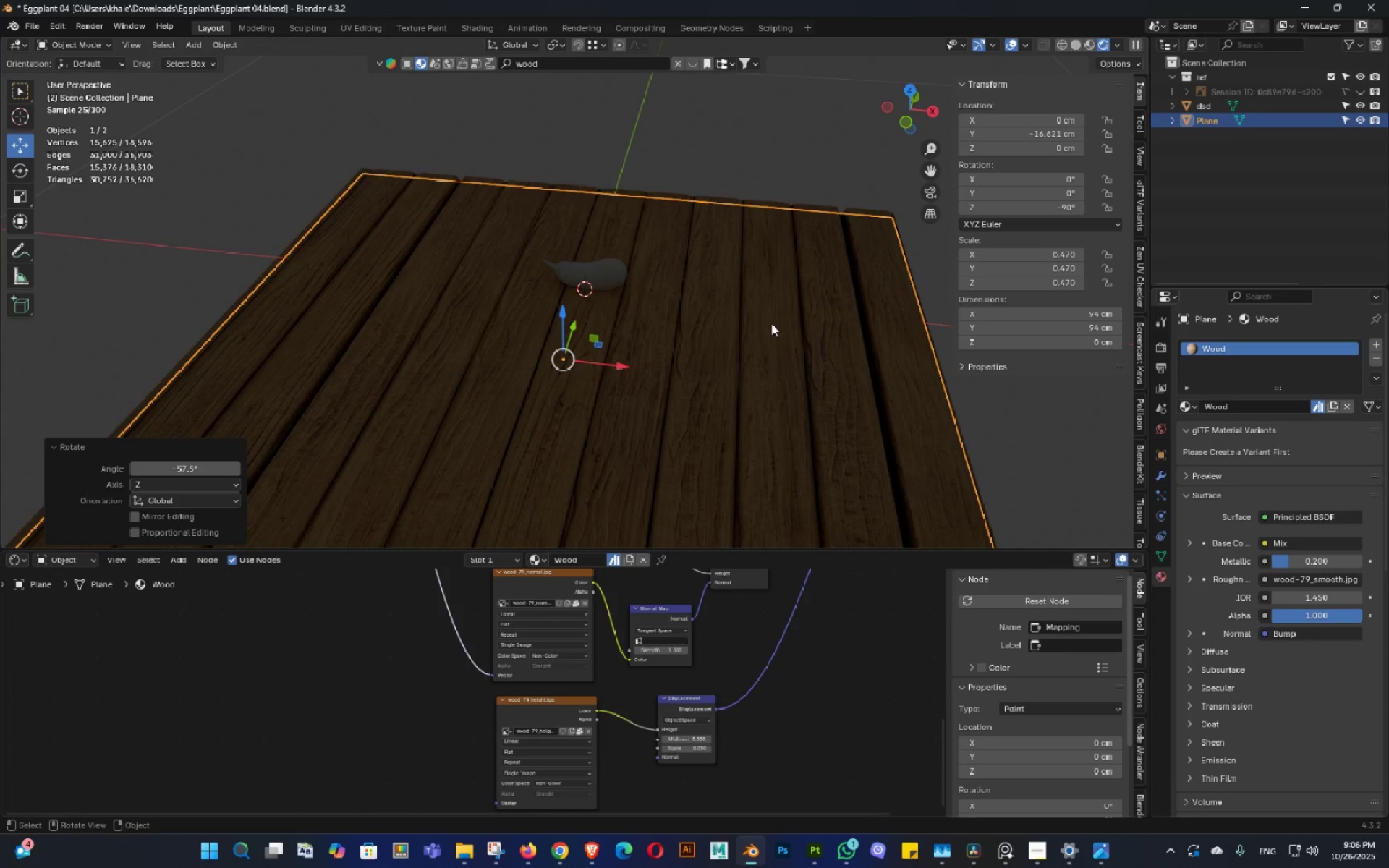 
double_click([747, 315])
 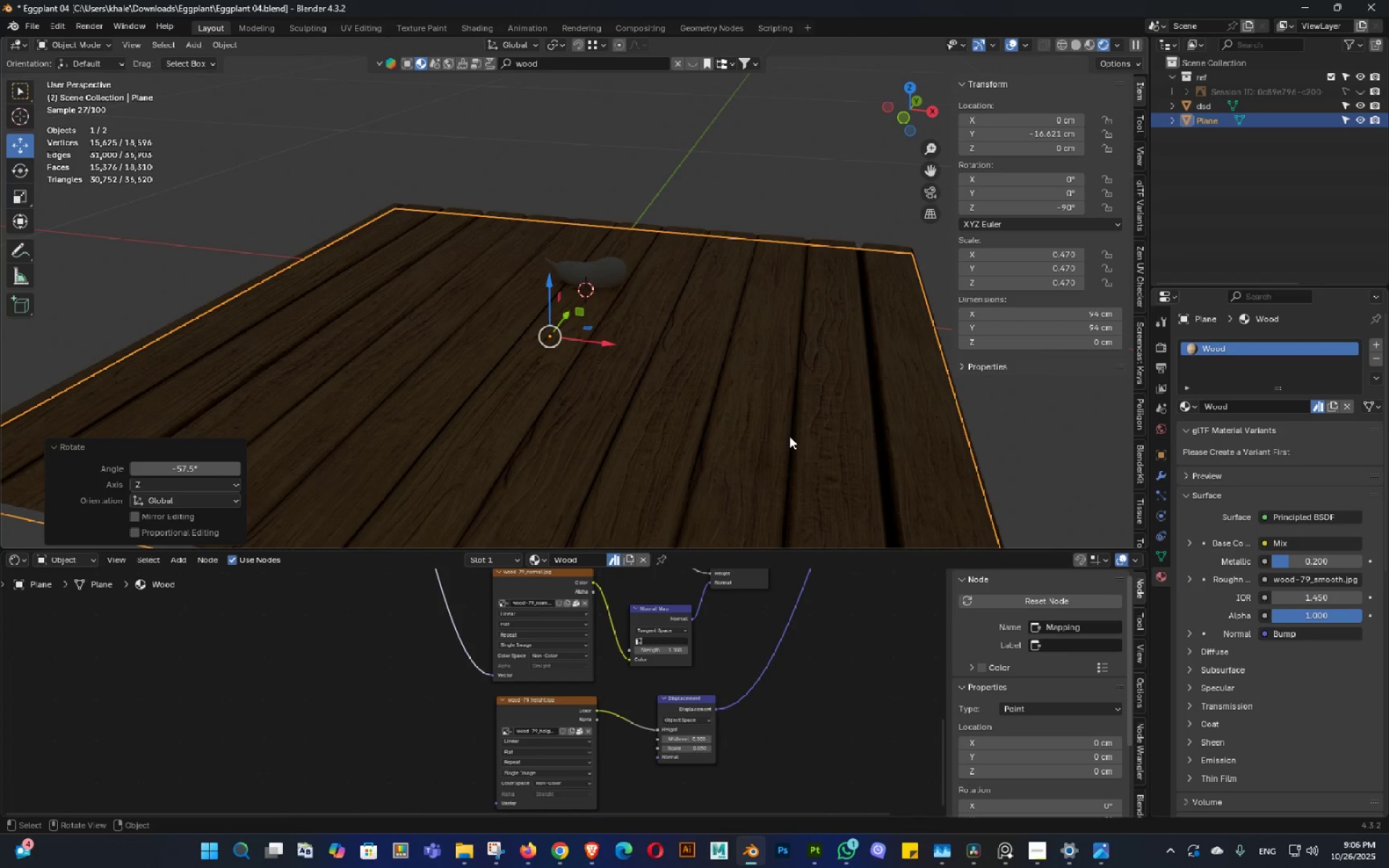 
key(S)
 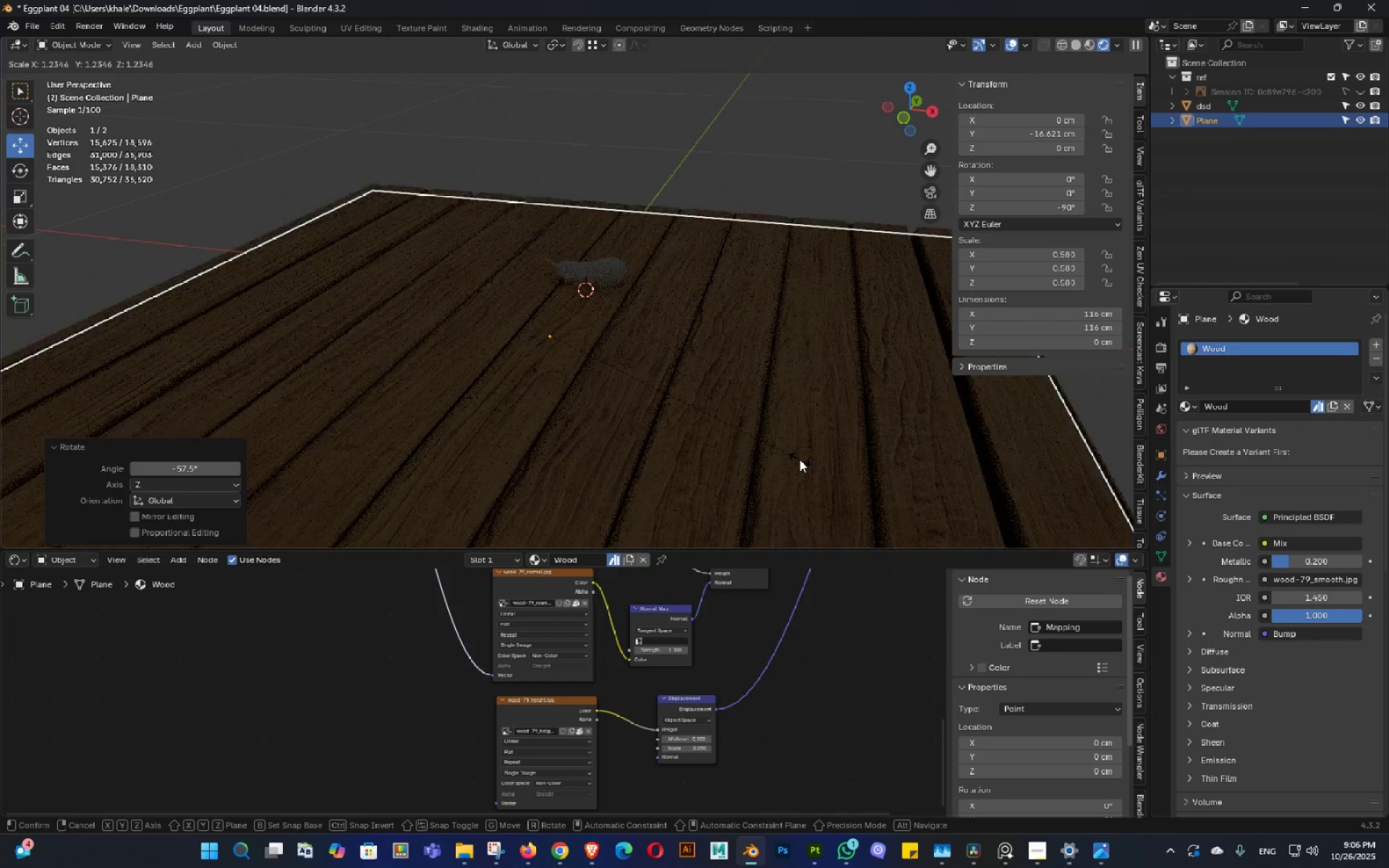 
left_click([799, 459])
 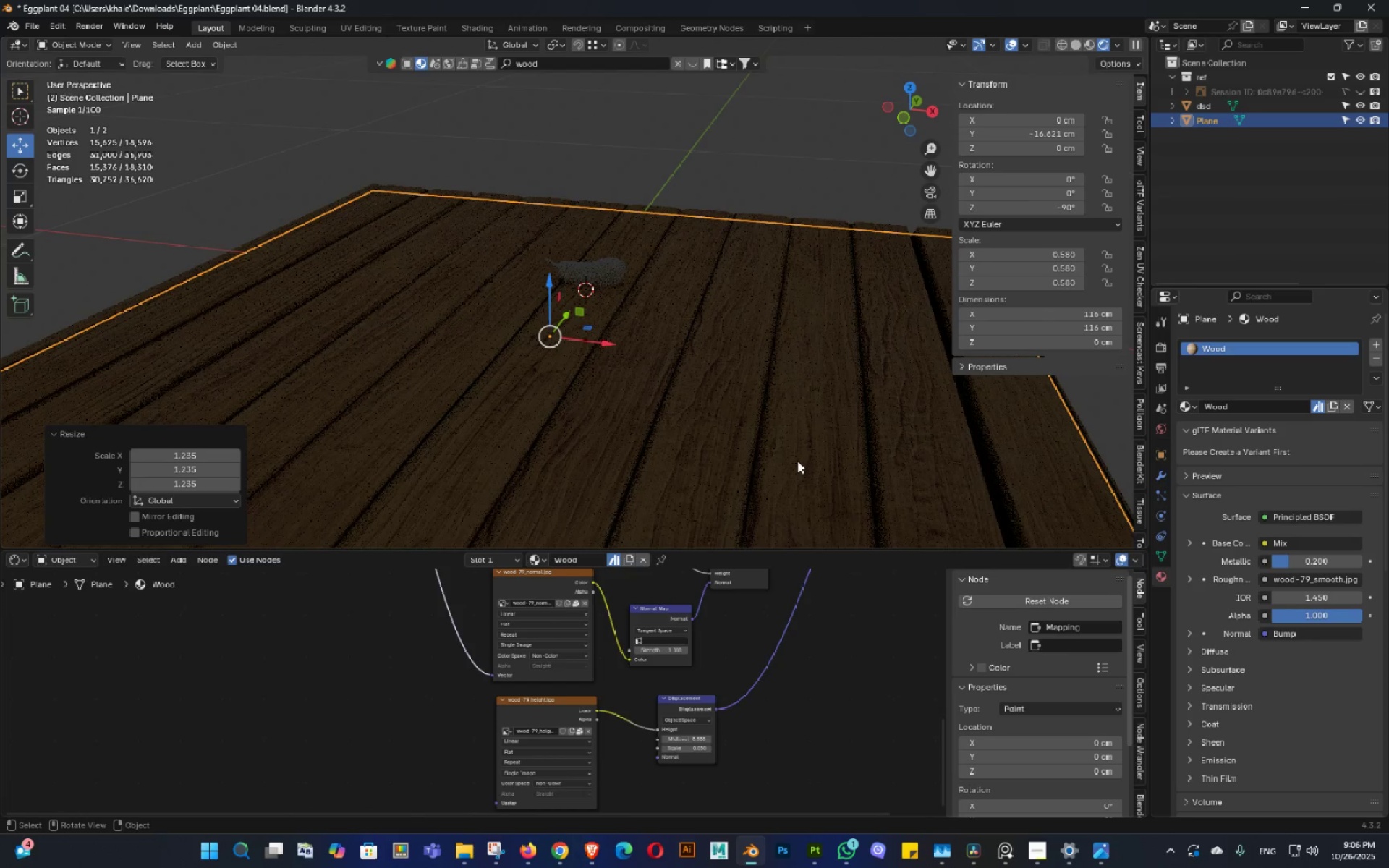 
key(Control+ControlLeft)
 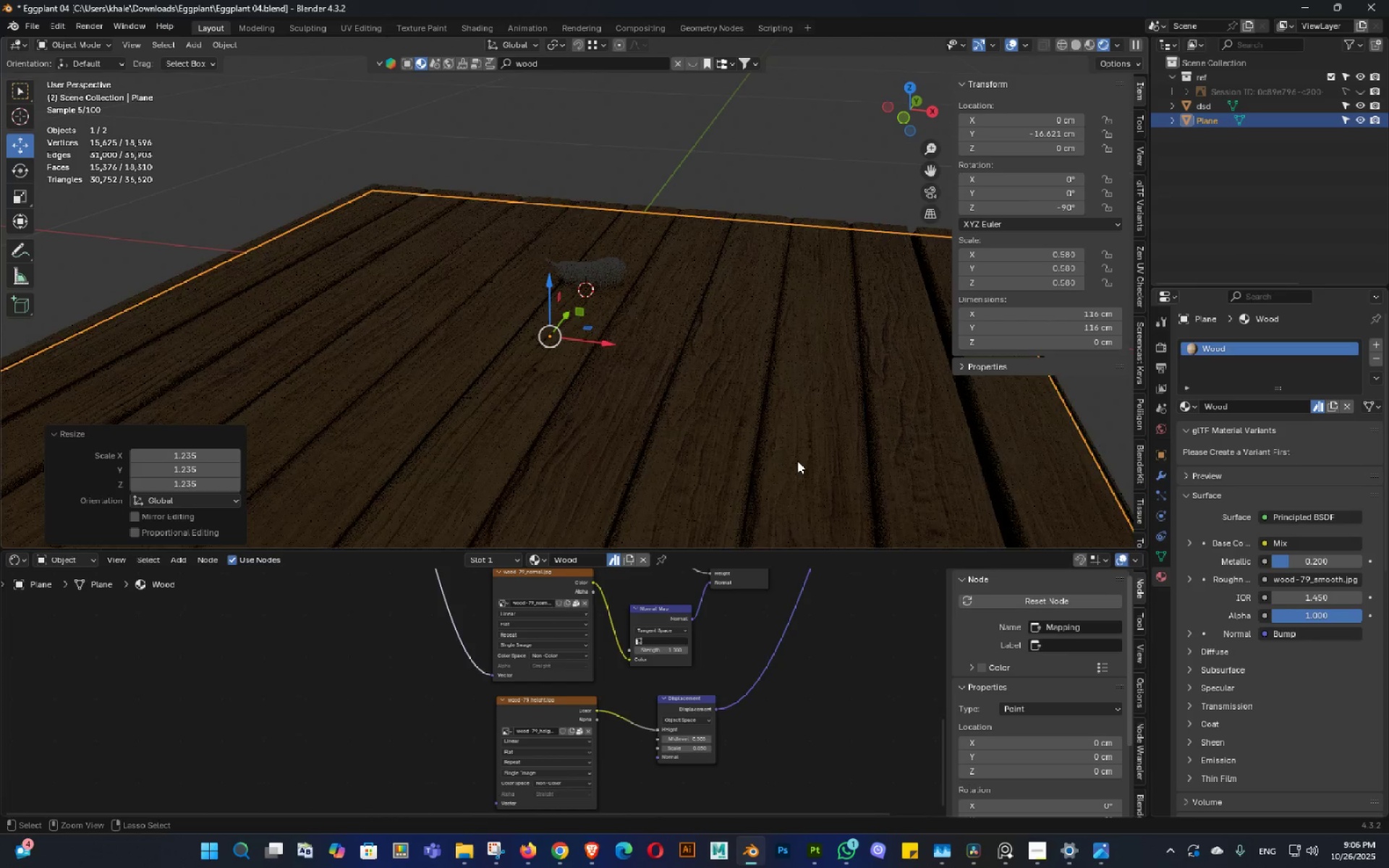 
key(Control+Z)
 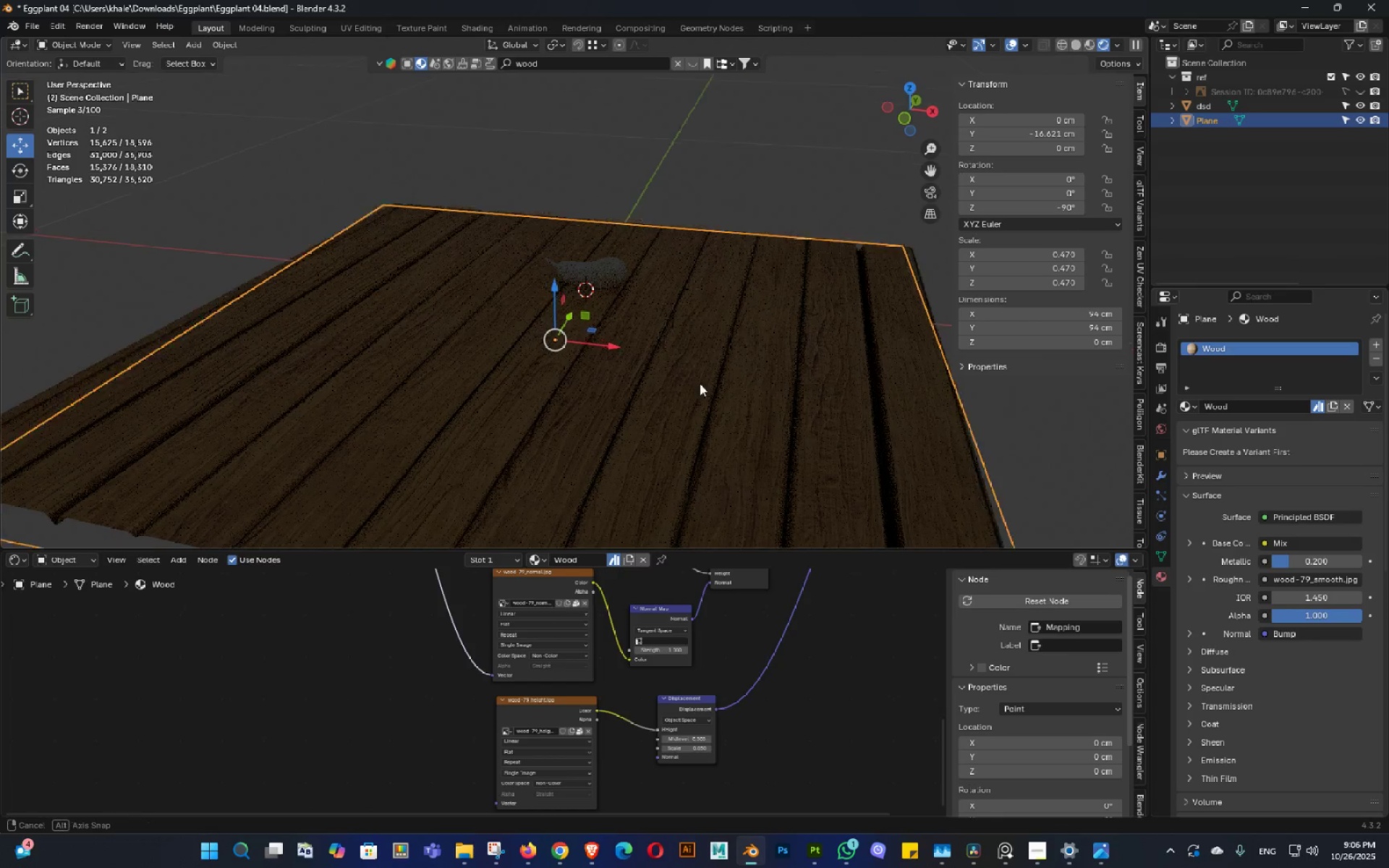 
double_click([715, 404])
 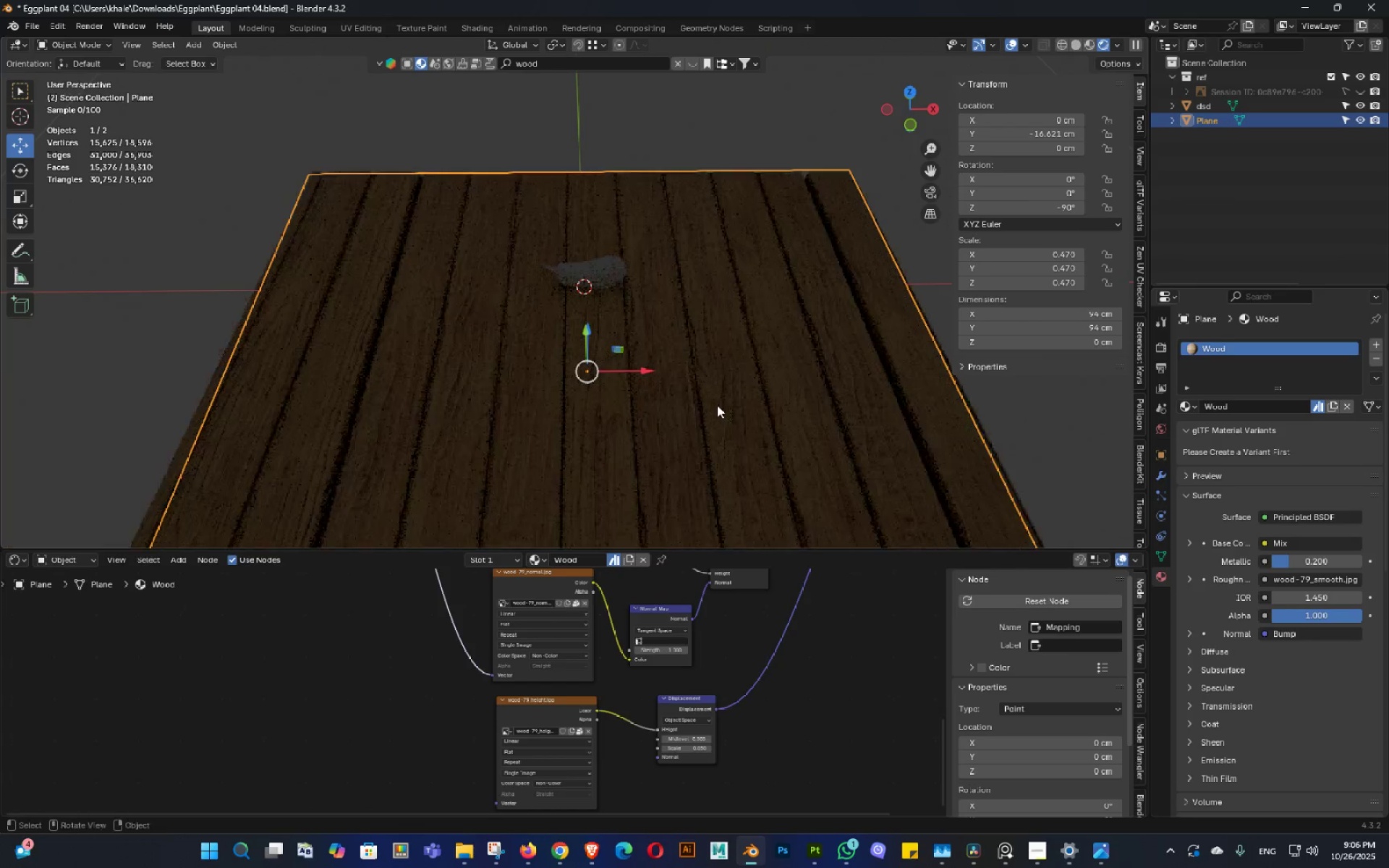 
key(Control+ControlLeft)
 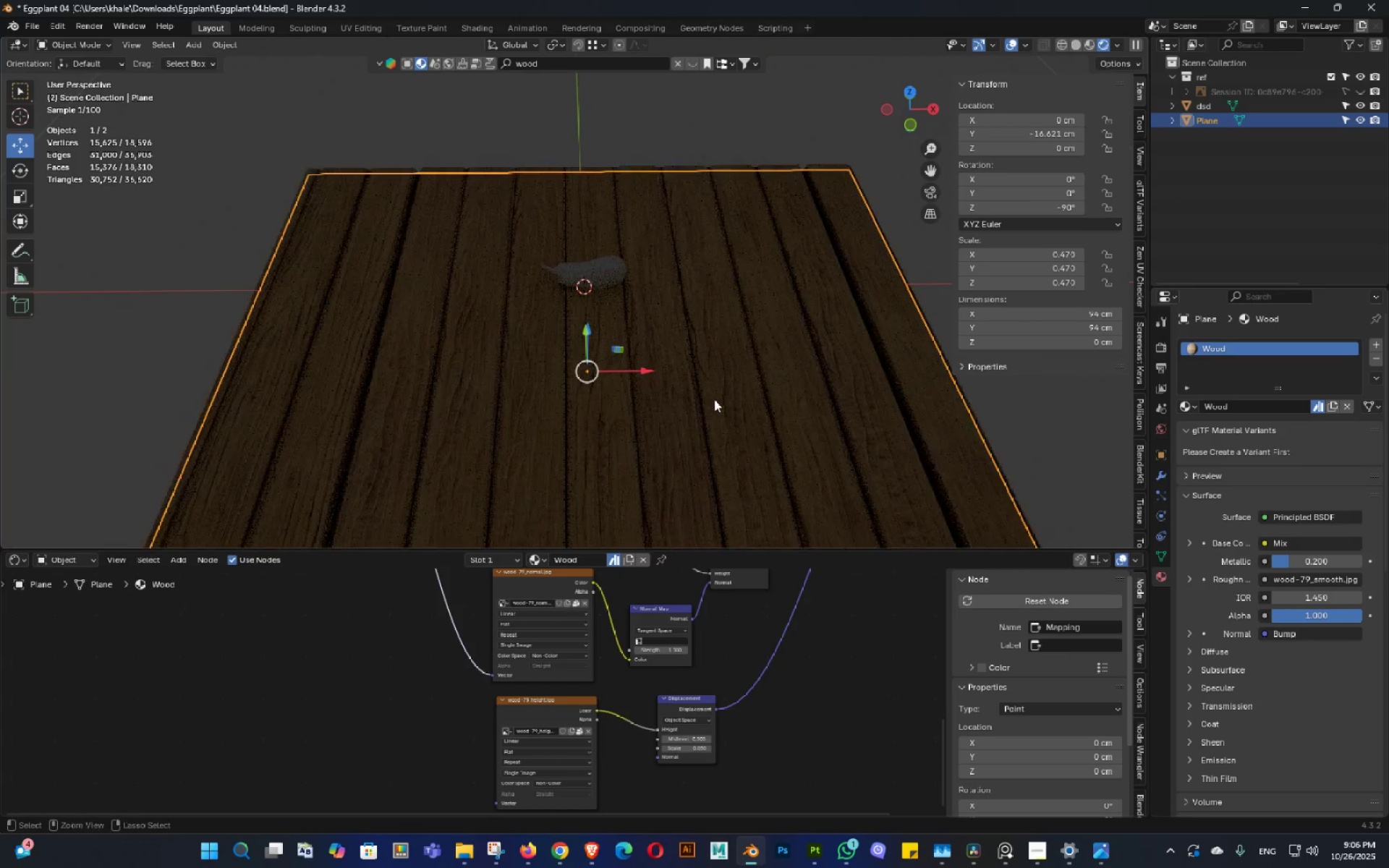 
key(Control+S)
 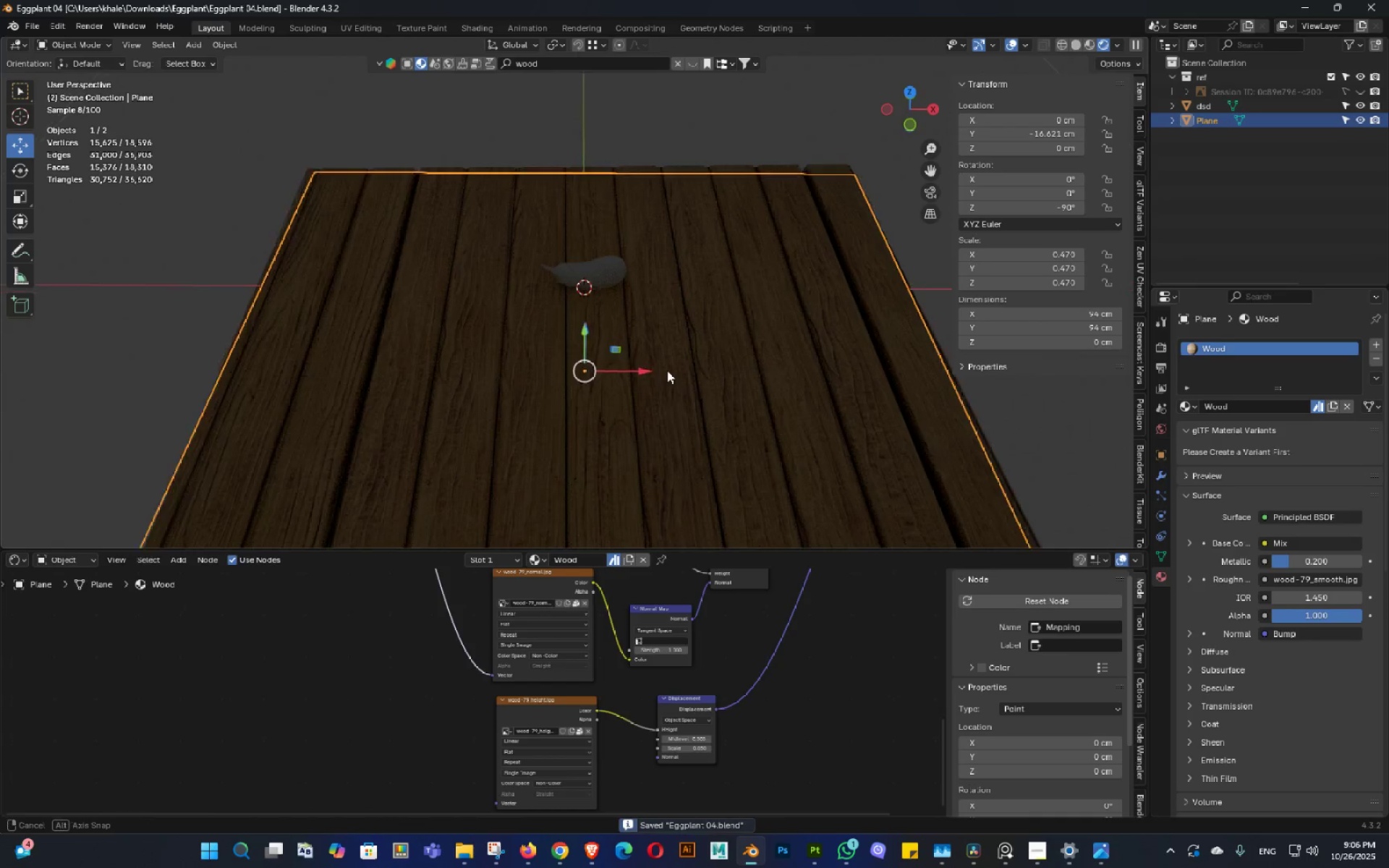 
triple_click([662, 367])
 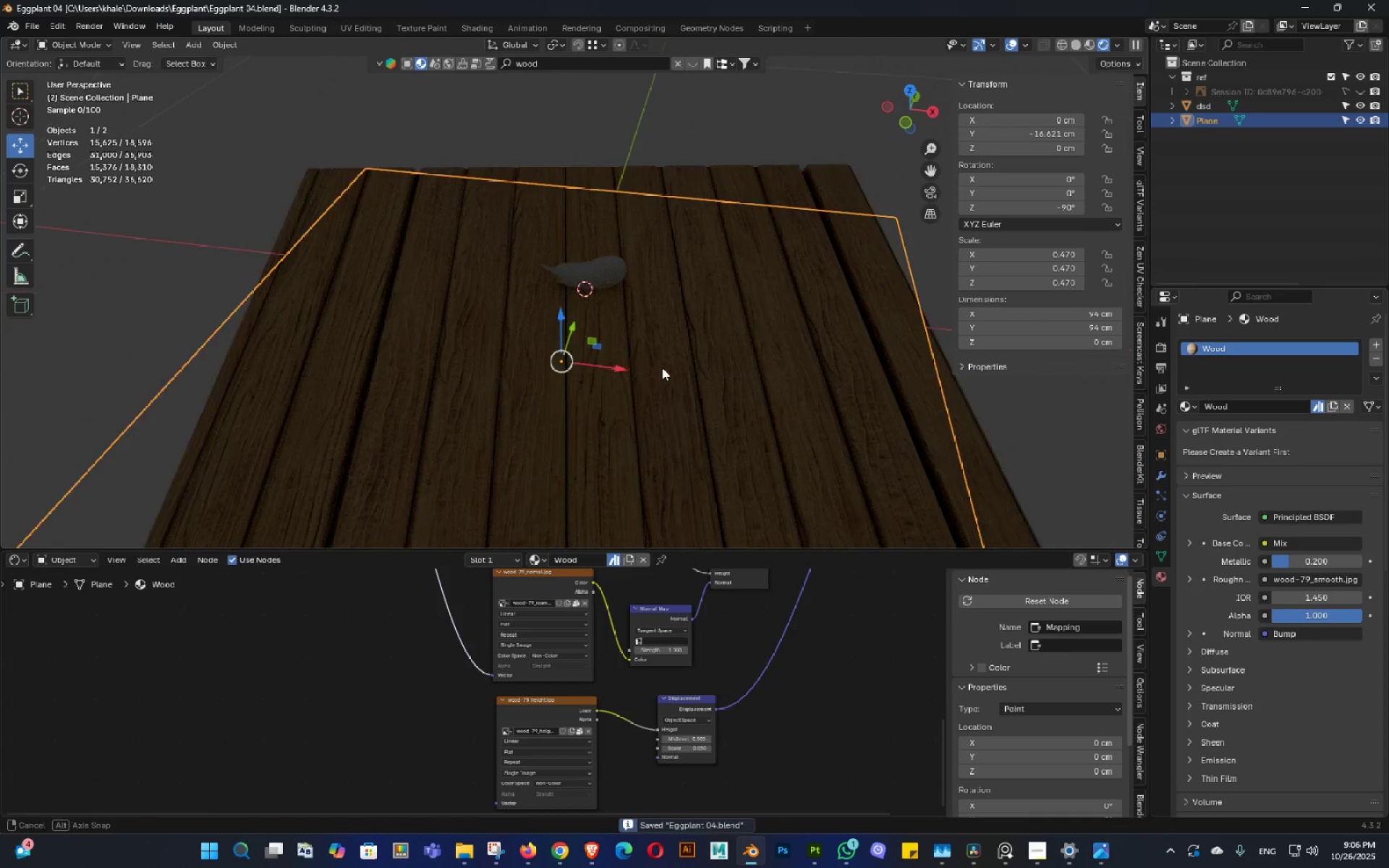 
key(Control+ControlLeft)
 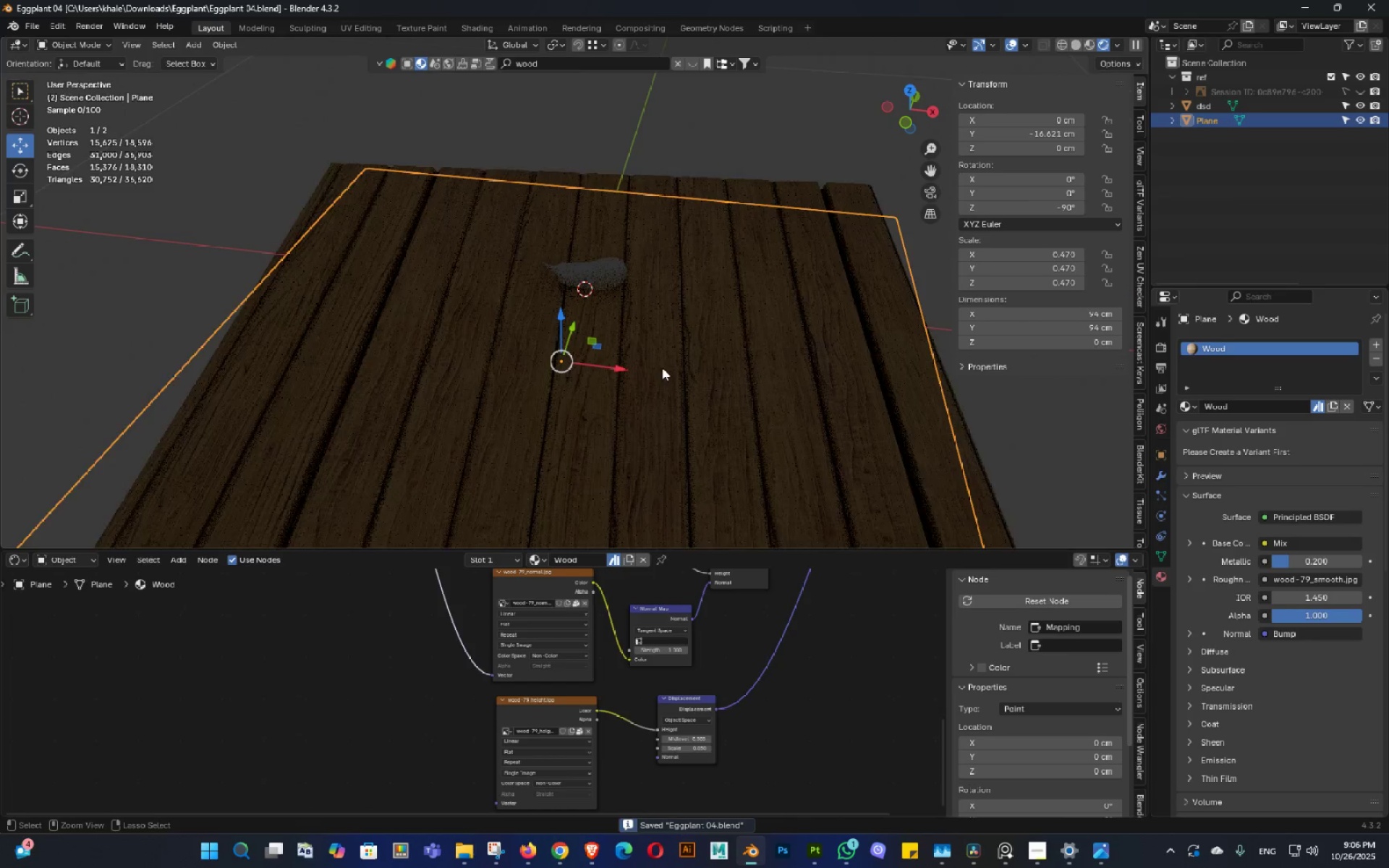 
key(Control+S)
 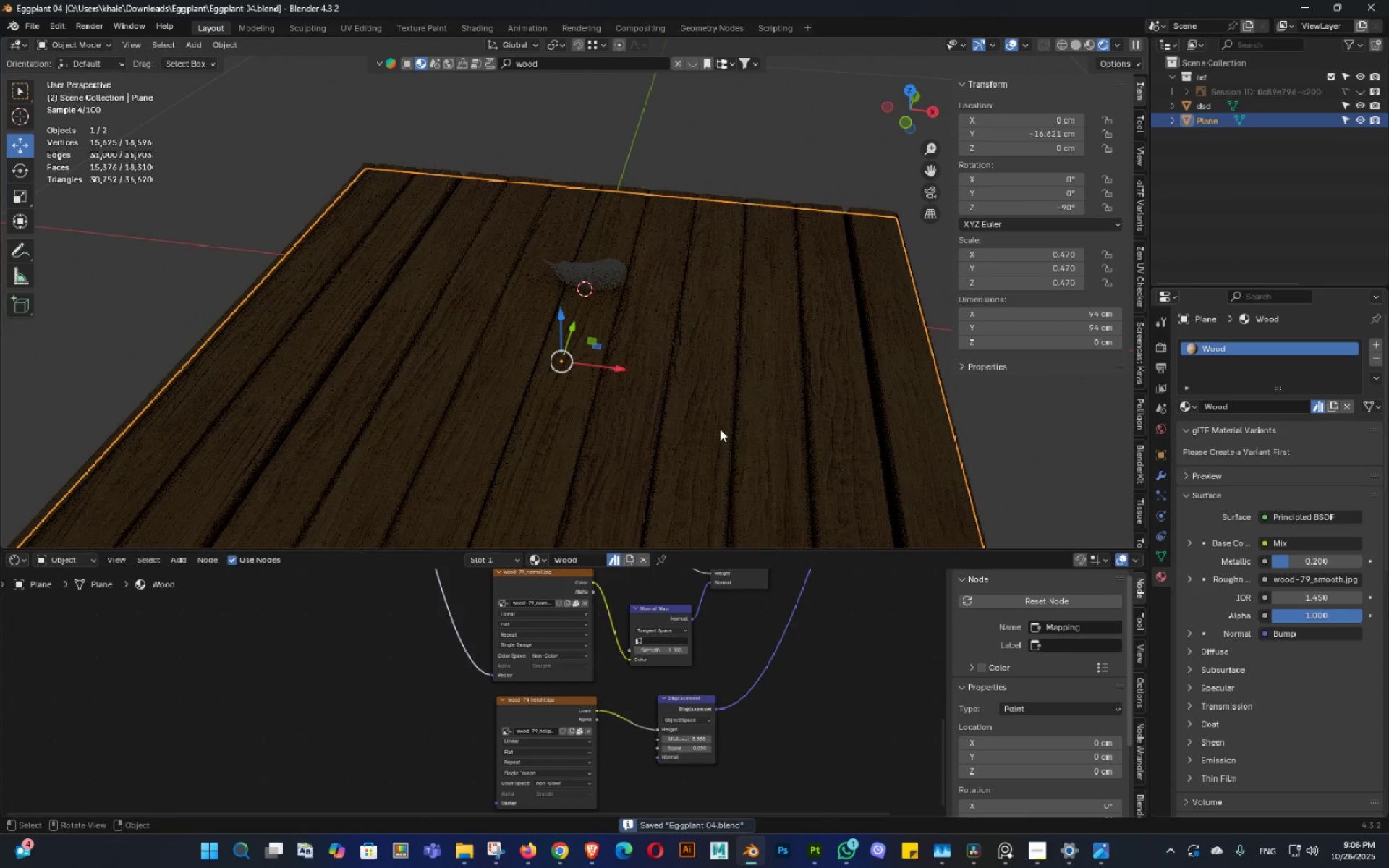 
key(Shift+ShiftLeft)
 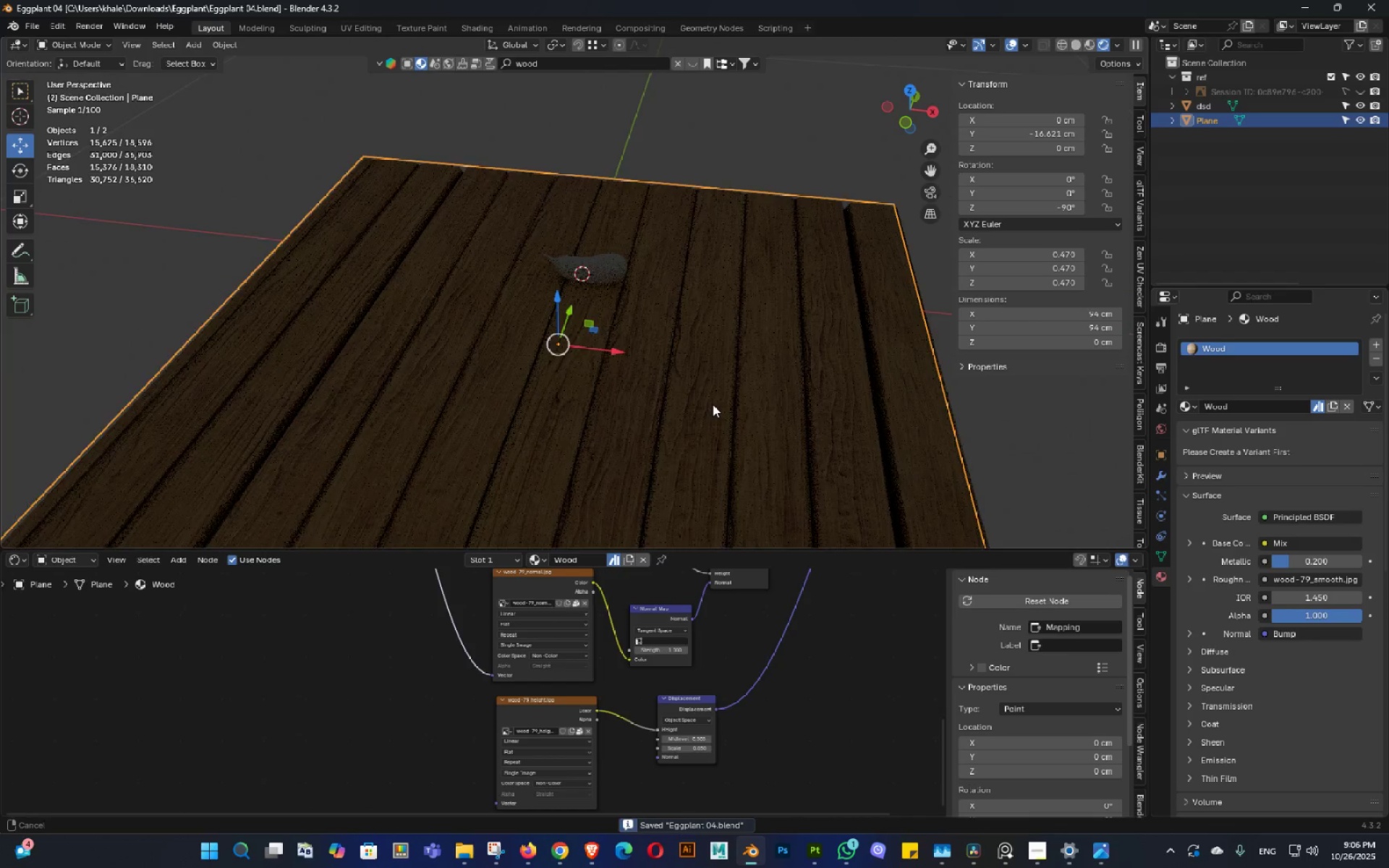 
triple_click([713, 404])
 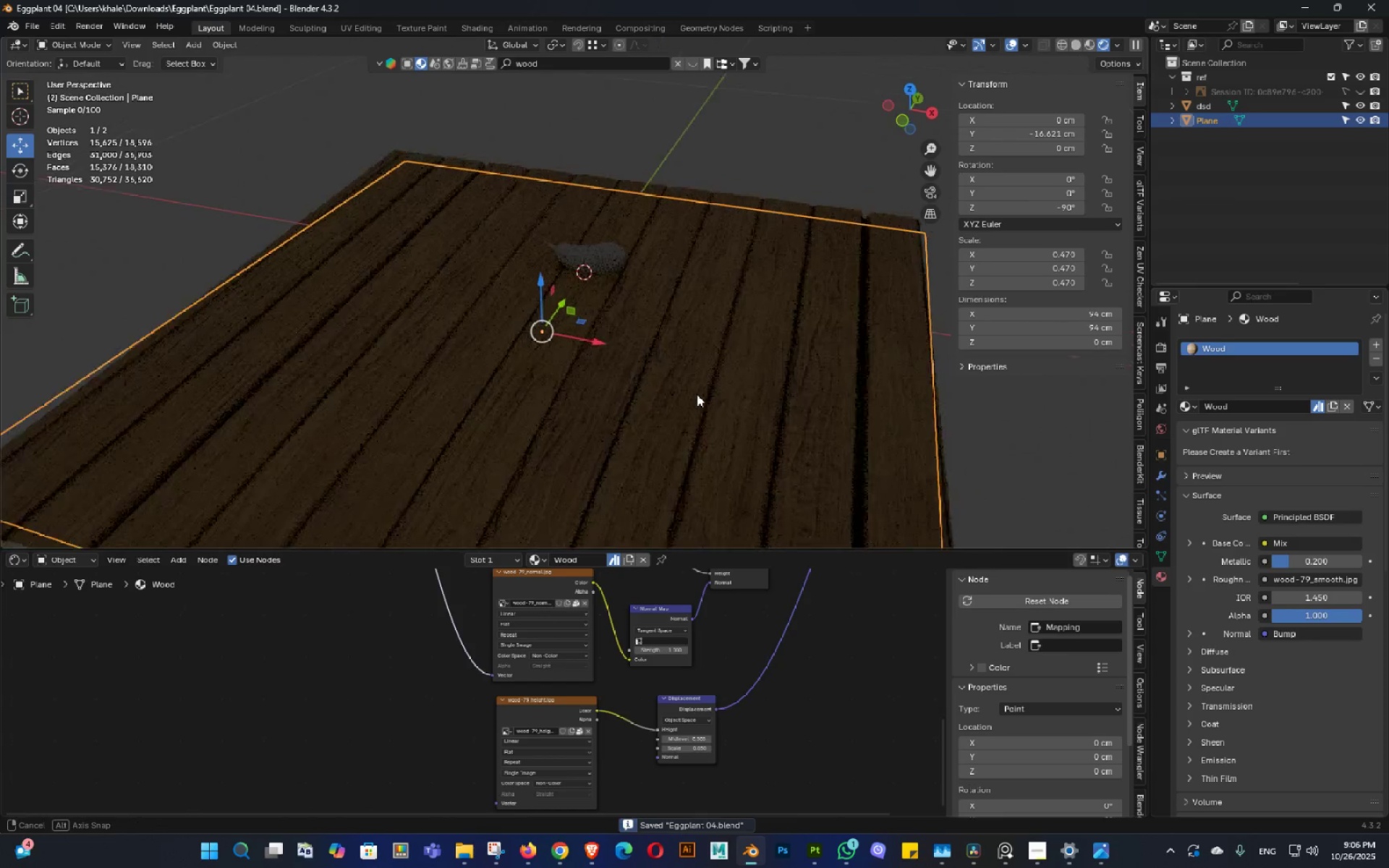 
triple_click([697, 394])
 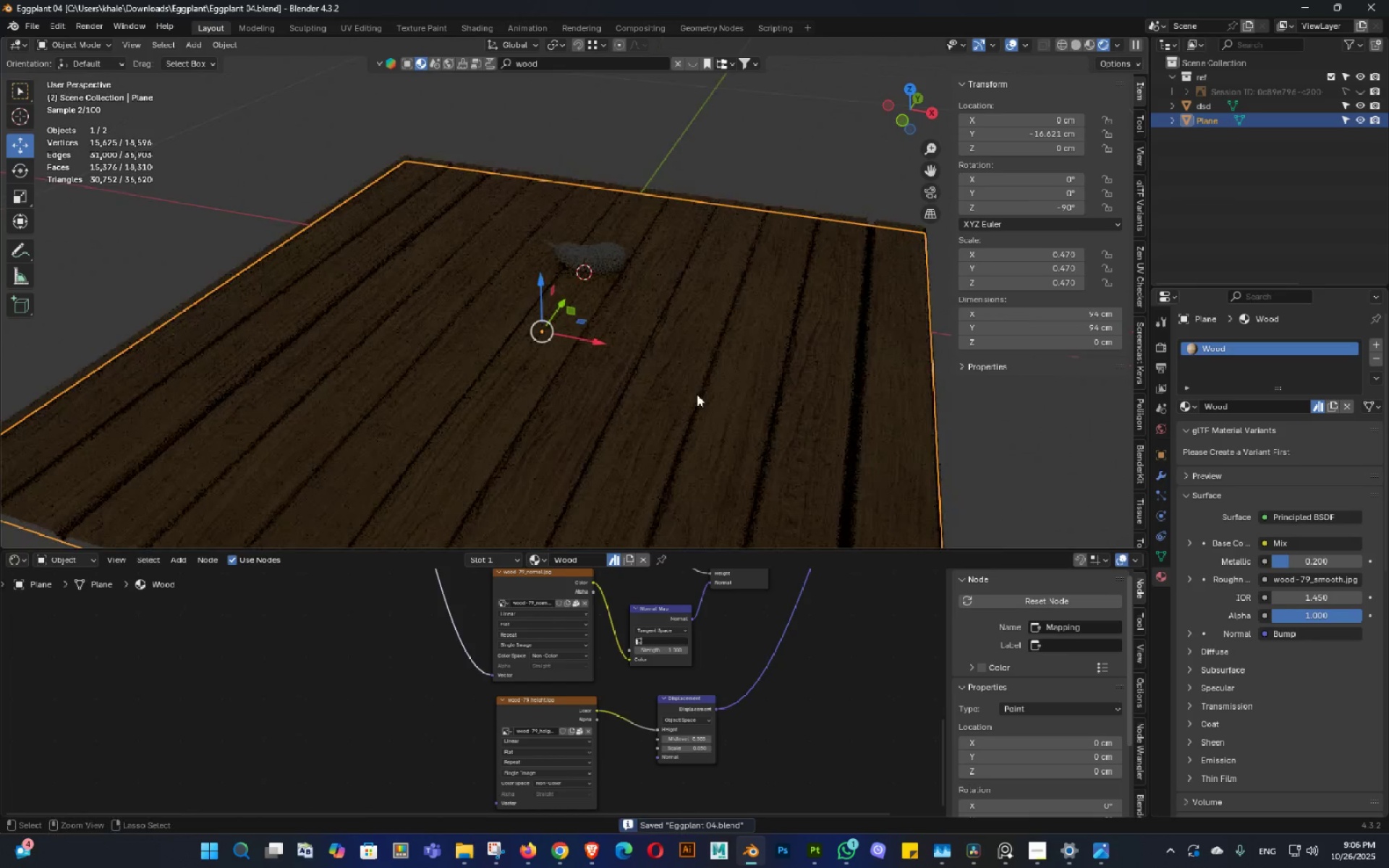 
key(Control+ControlLeft)
 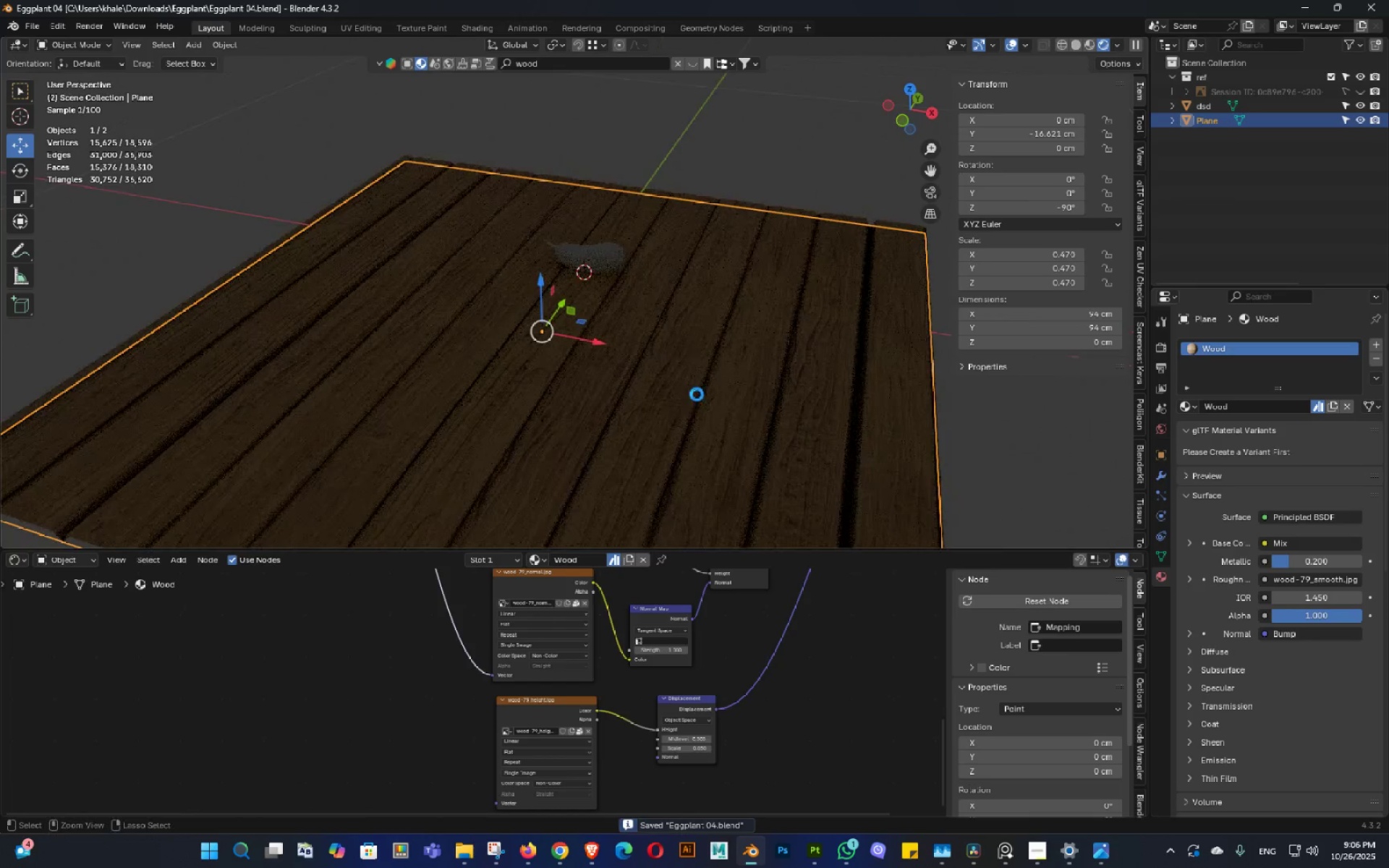 
key(Control+S)
 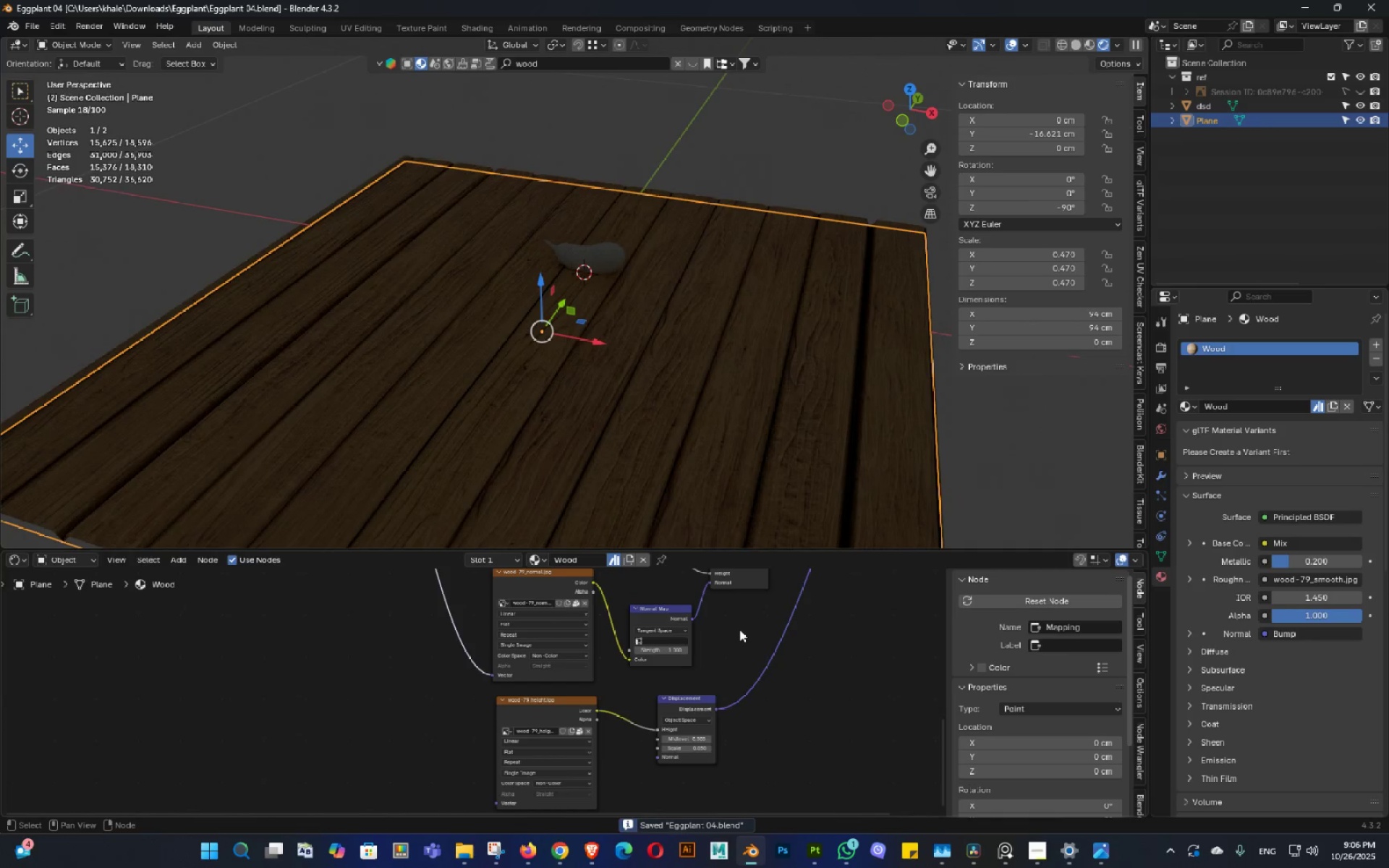 
scroll: coordinate [739, 629], scroll_direction: down, amount: 3.0
 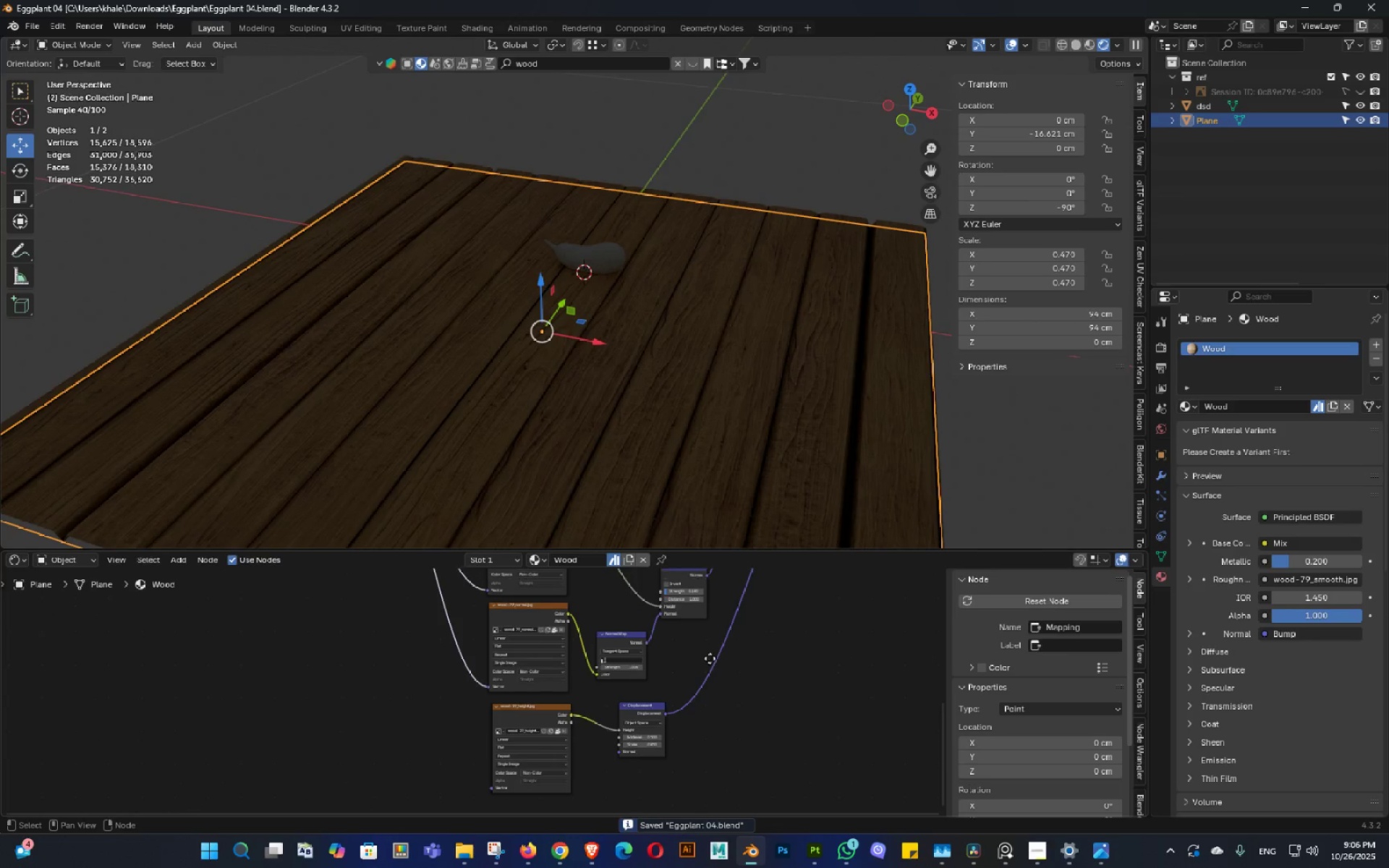 
double_click([712, 695])
 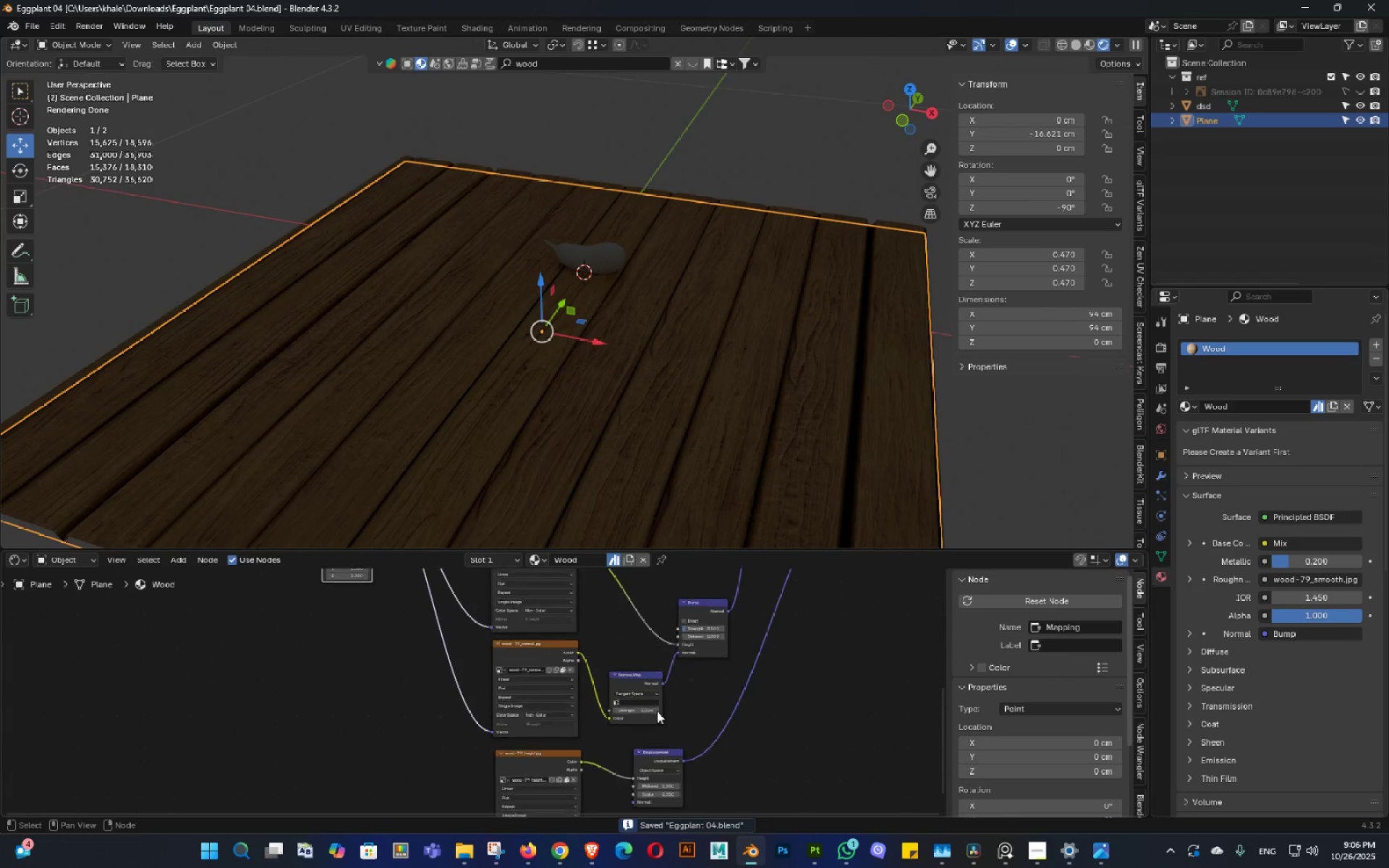 
scroll: coordinate [590, 658], scroll_direction: up, amount: 7.0
 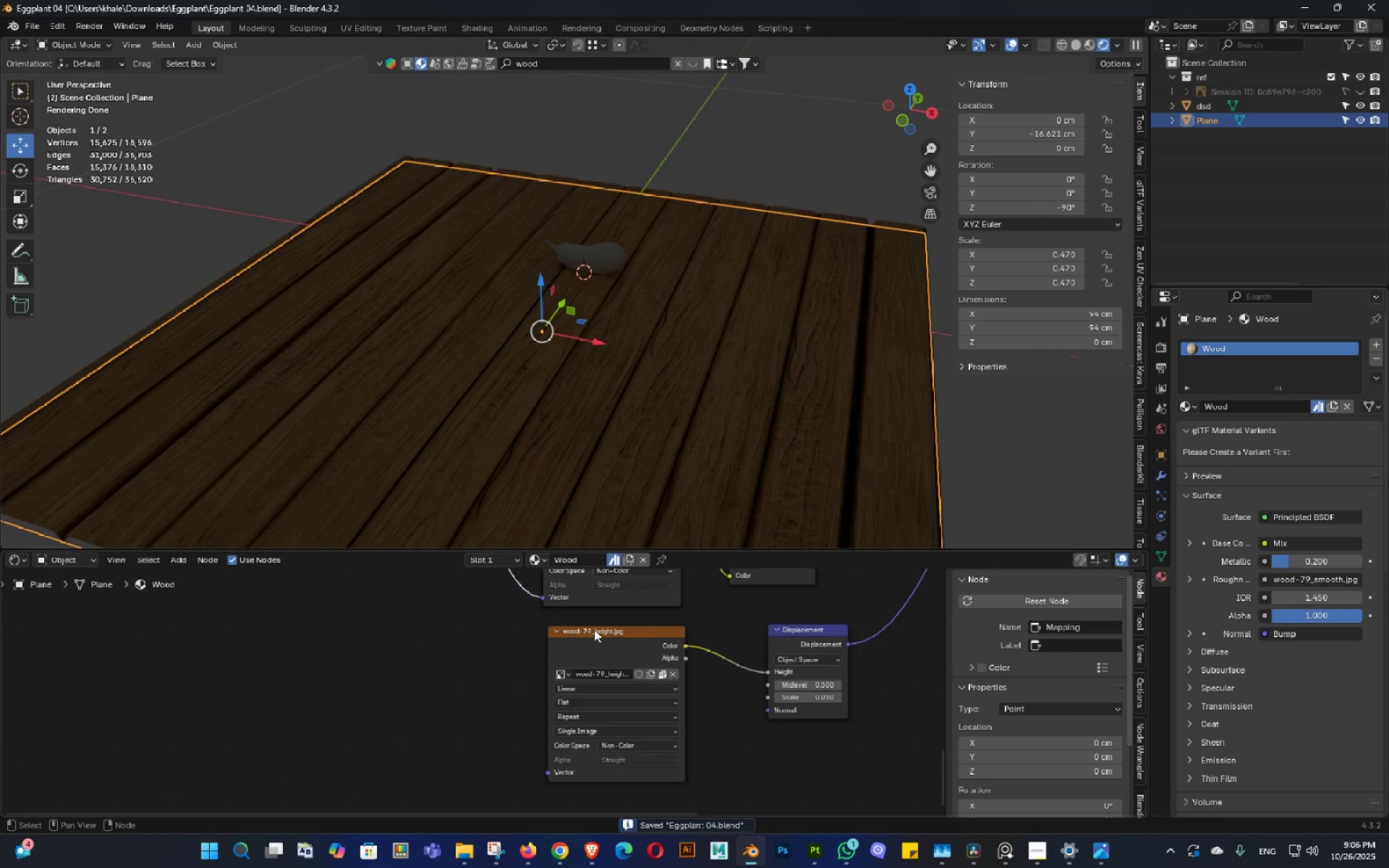 
double_click([568, 699])
 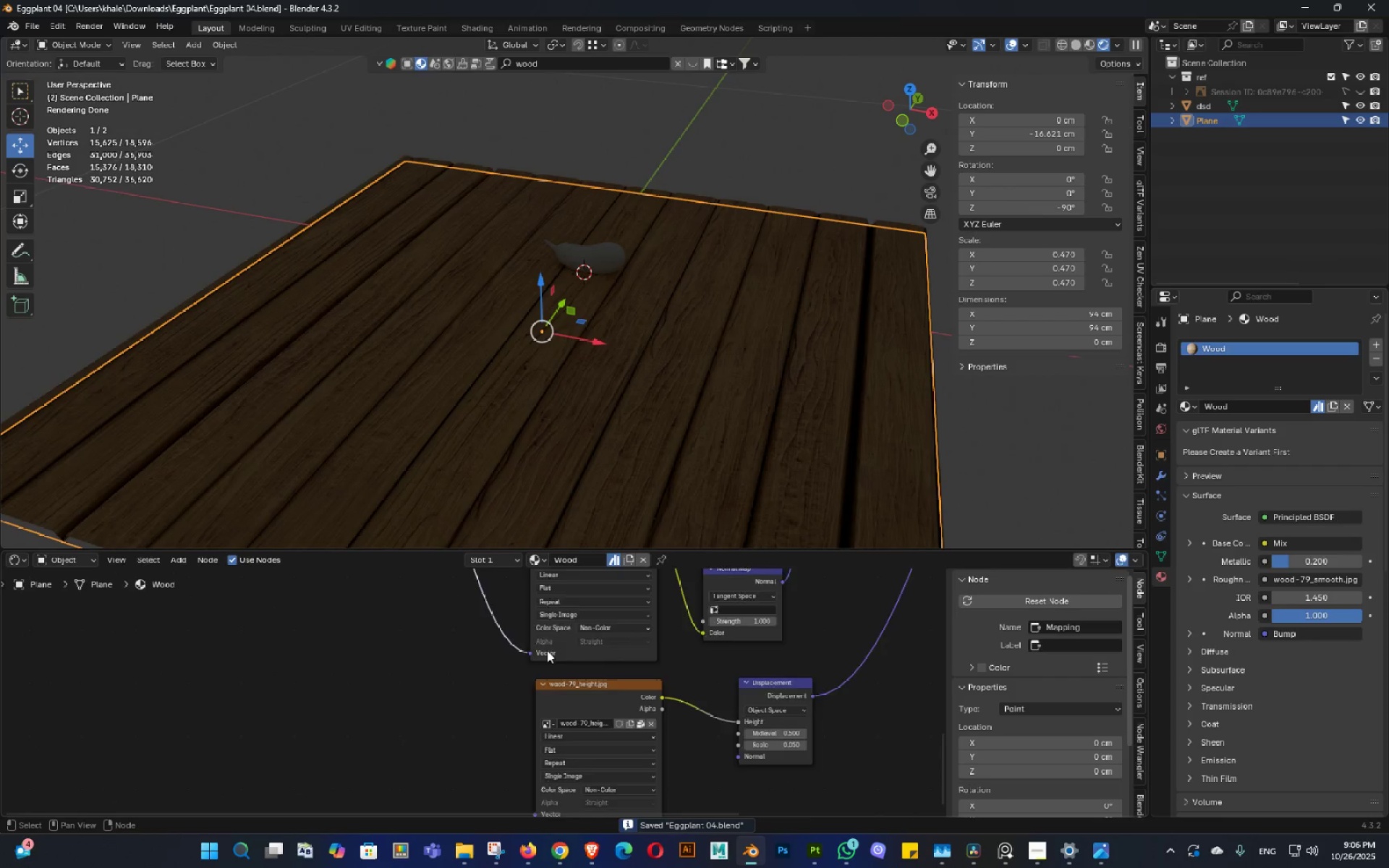 
scroll: coordinate [450, 654], scroll_direction: down, amount: 10.0
 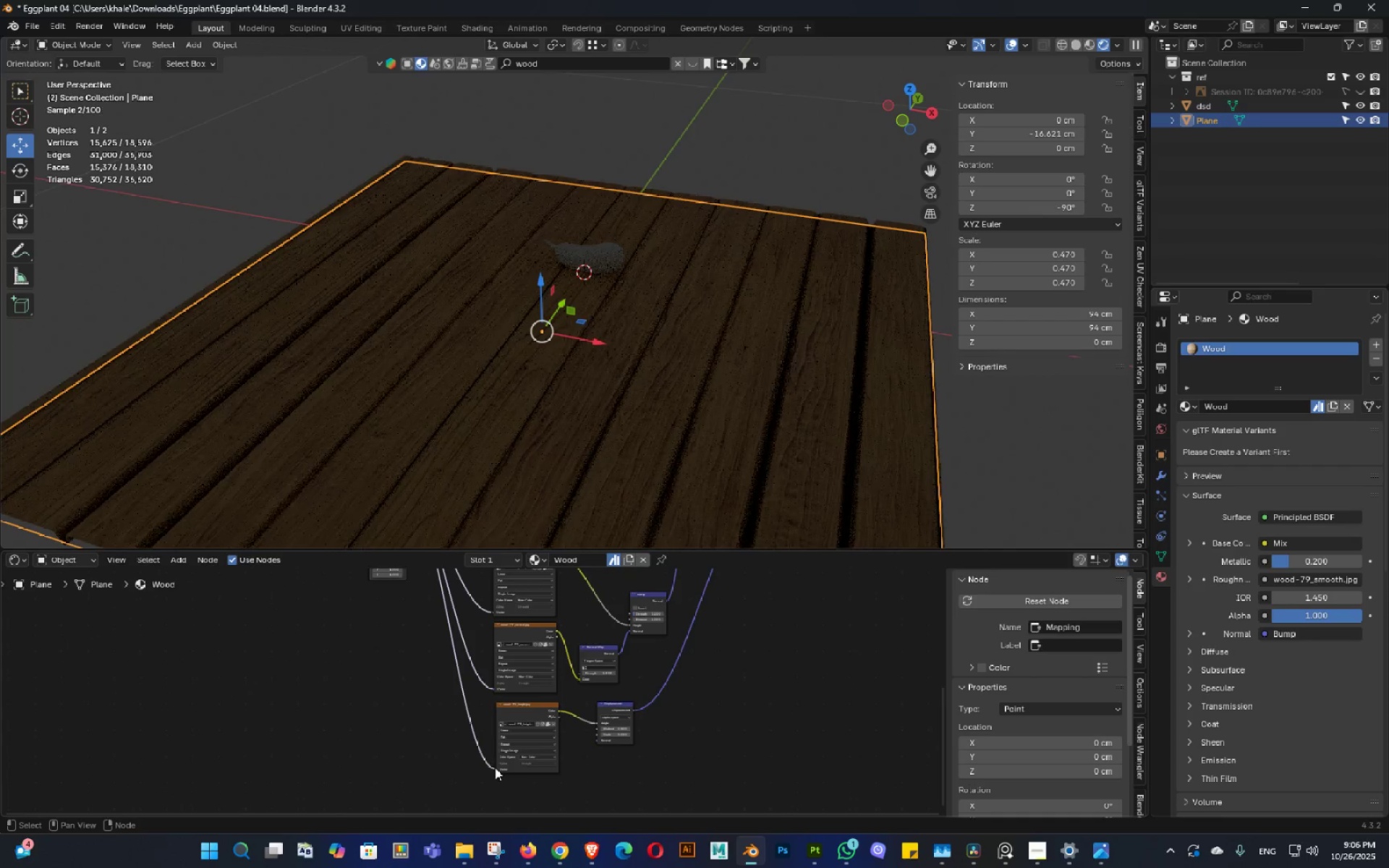 
hold_key(key=ShiftLeft, duration=0.35)
 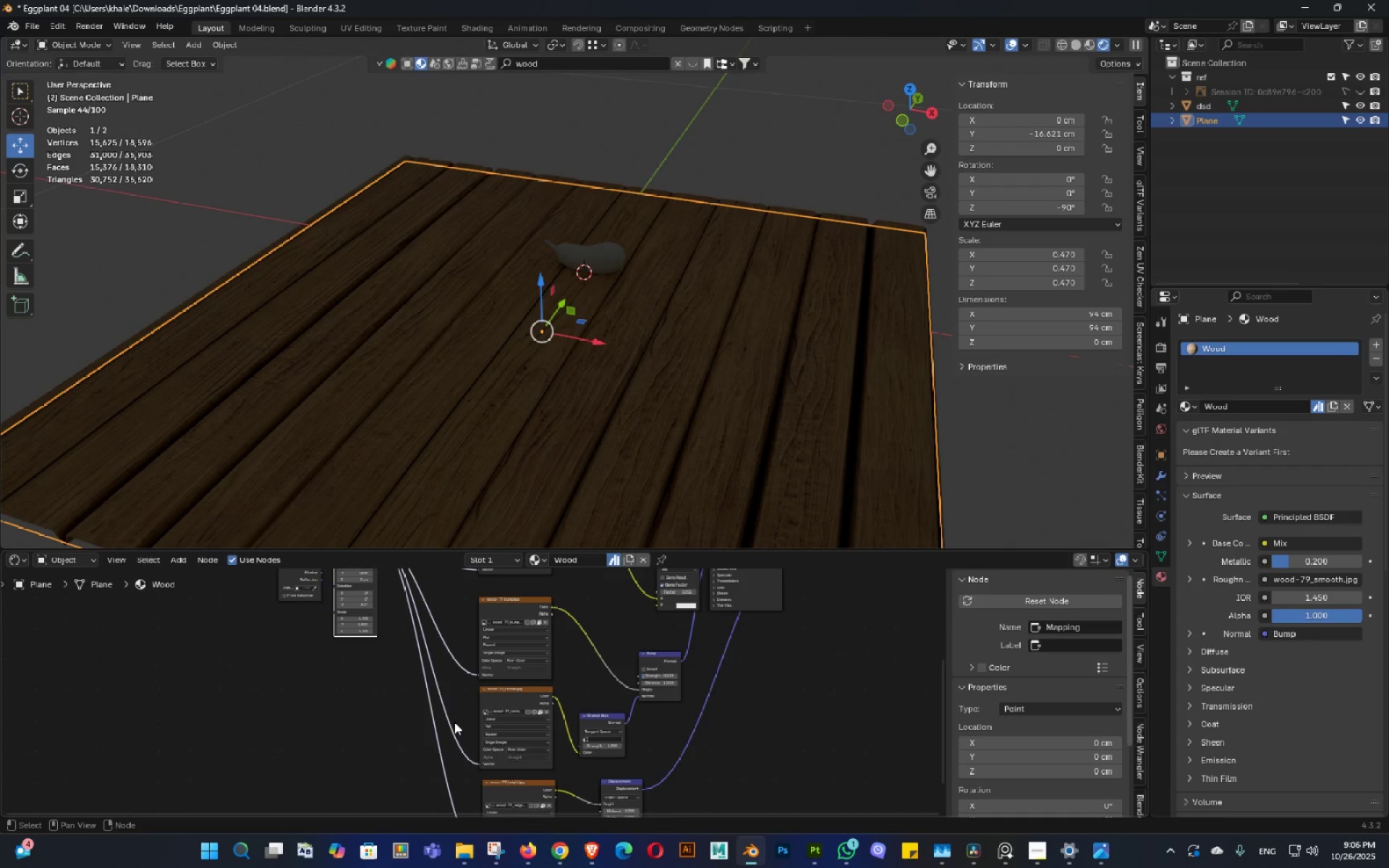 
scroll: coordinate [456, 727], scroll_direction: up, amount: 2.0
 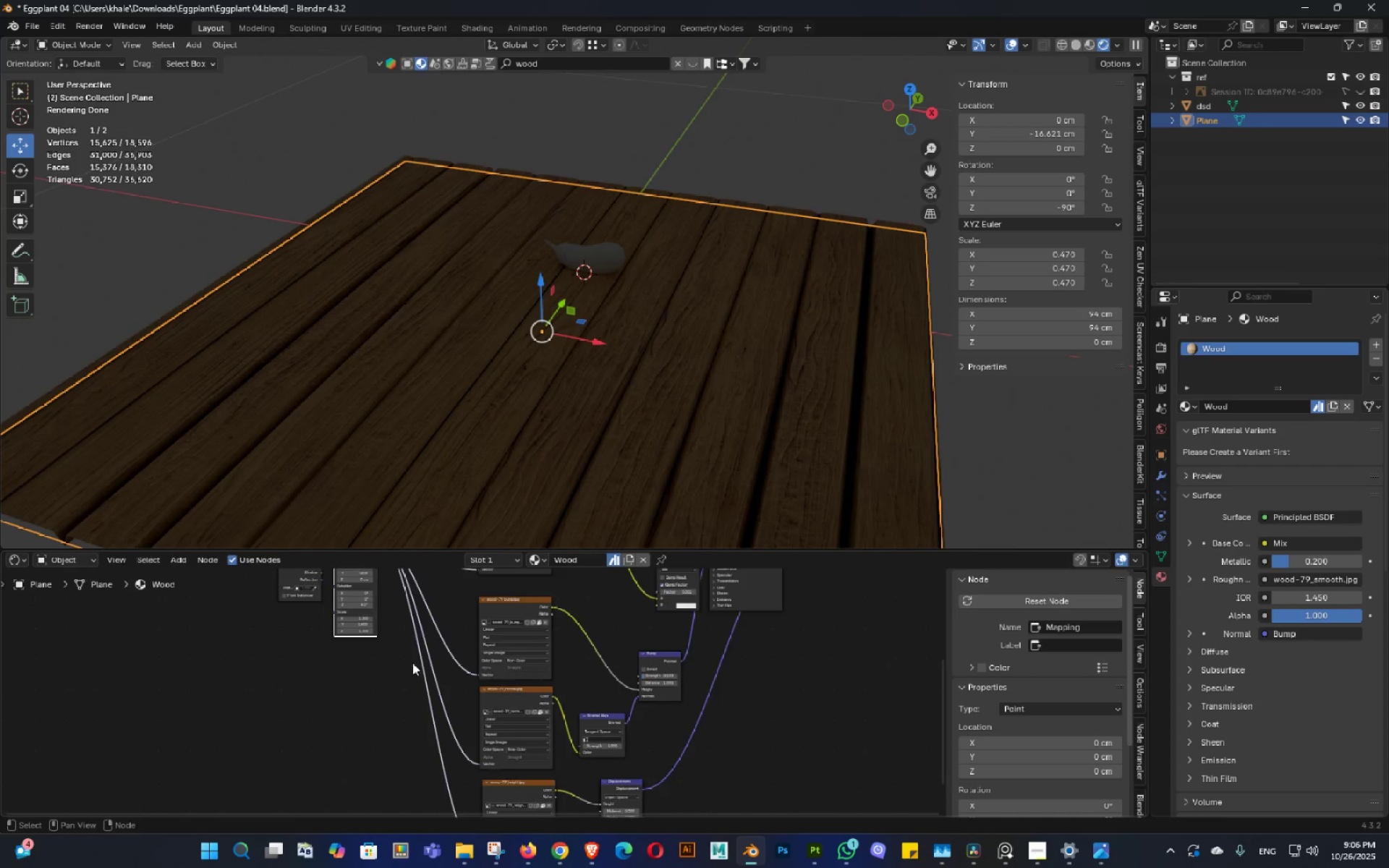 
key(Shift+ShiftLeft)
 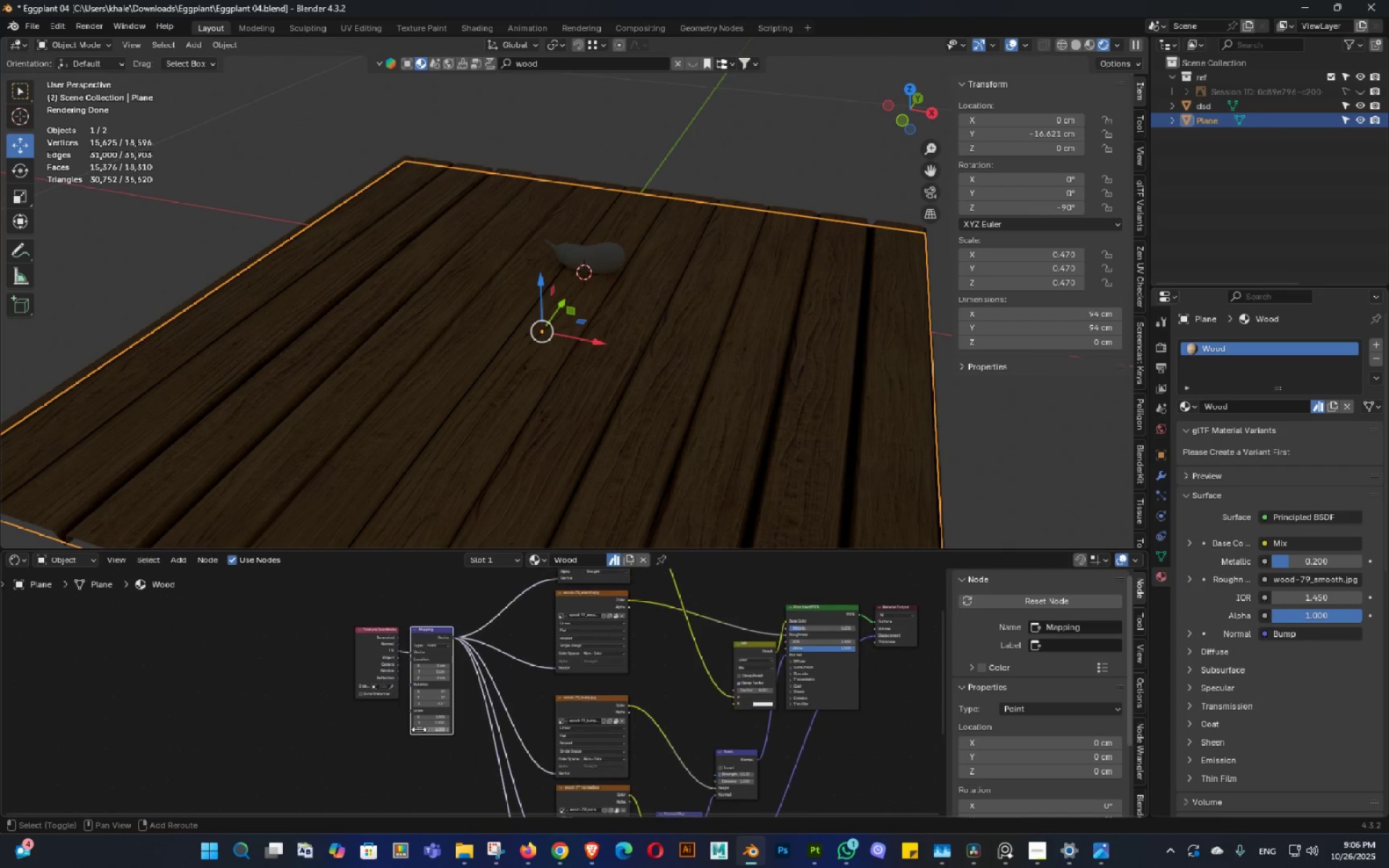 
scroll: coordinate [414, 709], scroll_direction: up, amount: 7.0
 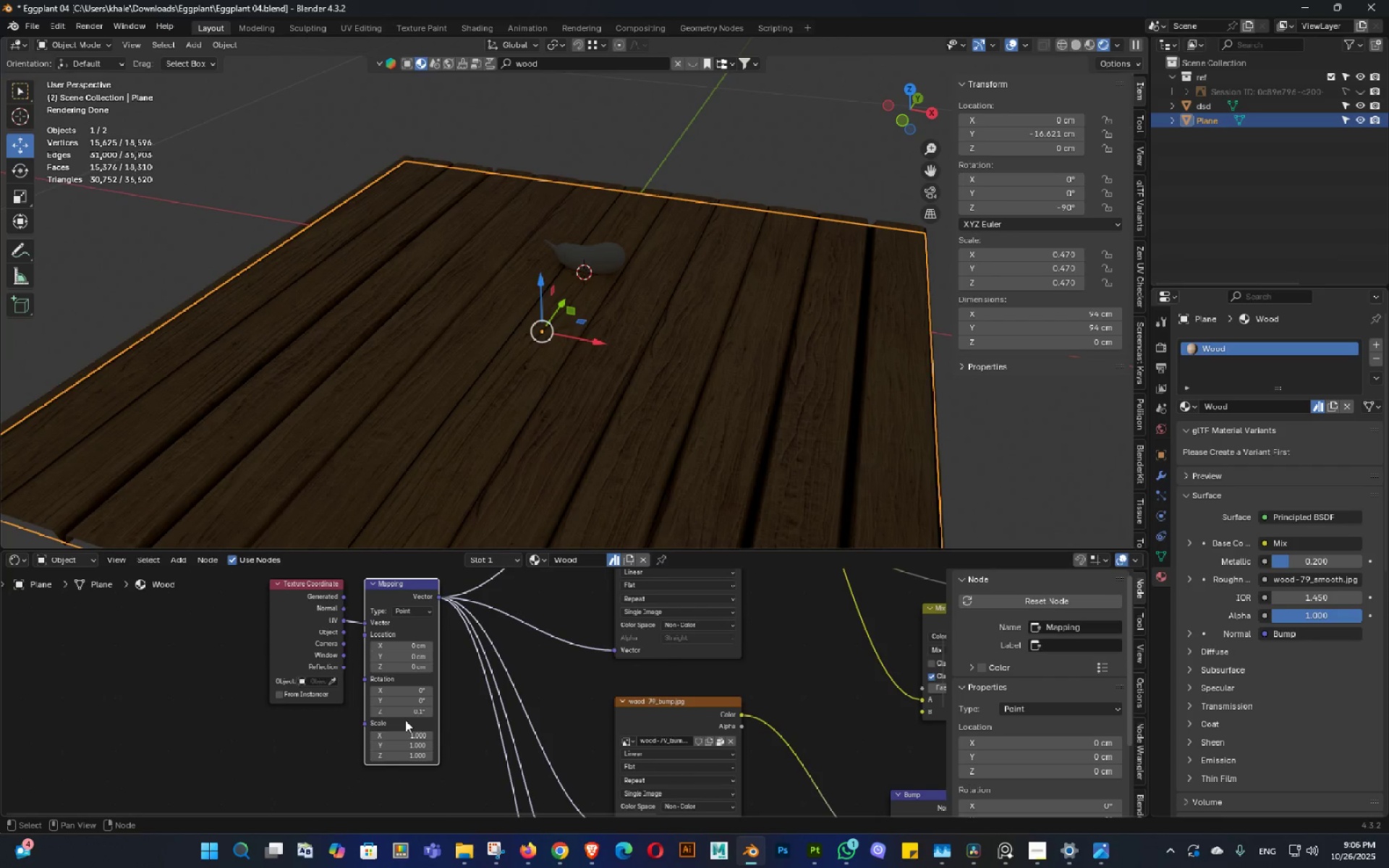 
left_click_drag(start_coordinate=[406, 707], to_coordinate=[407, 167])
 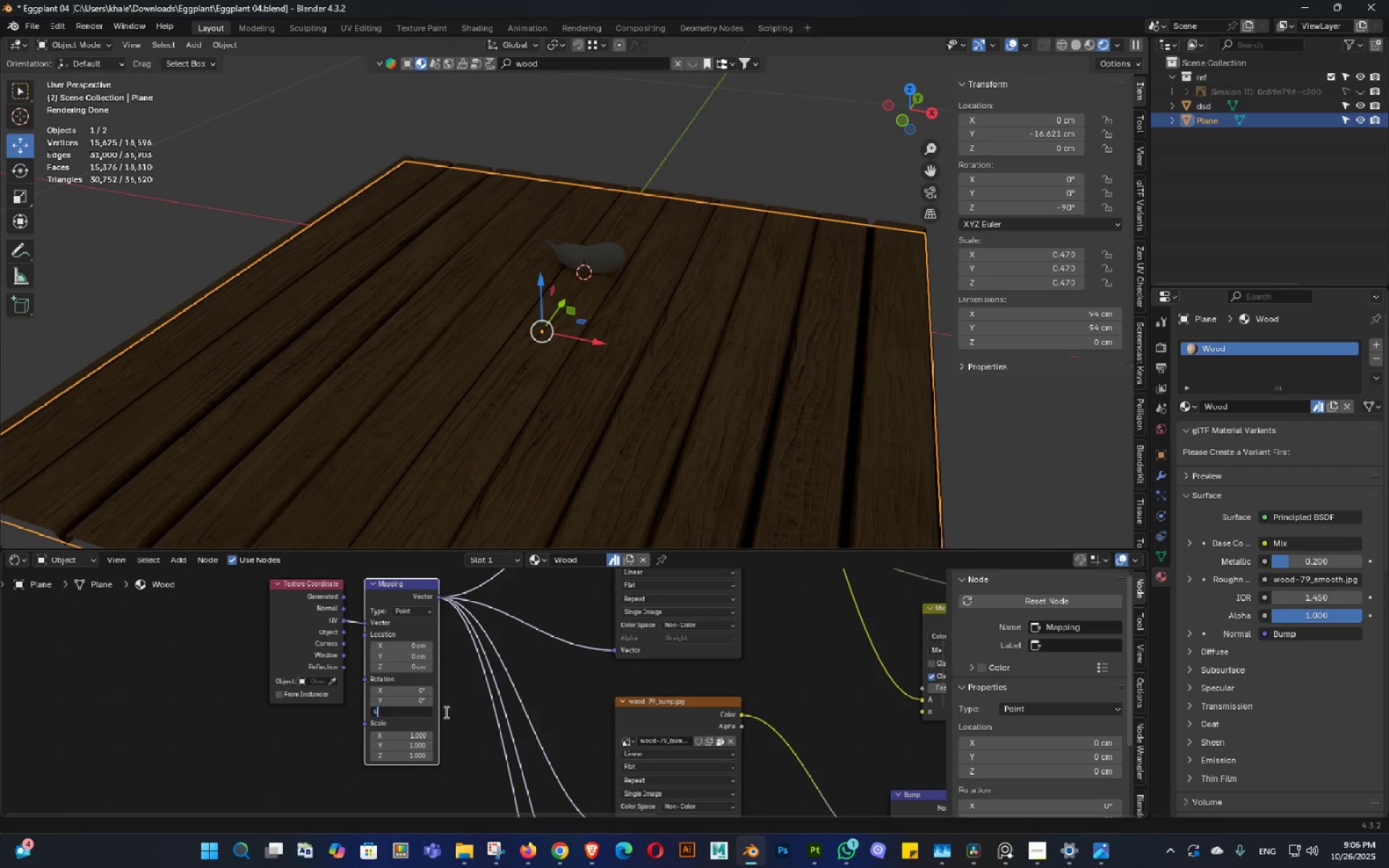 
key(Numpad0)
 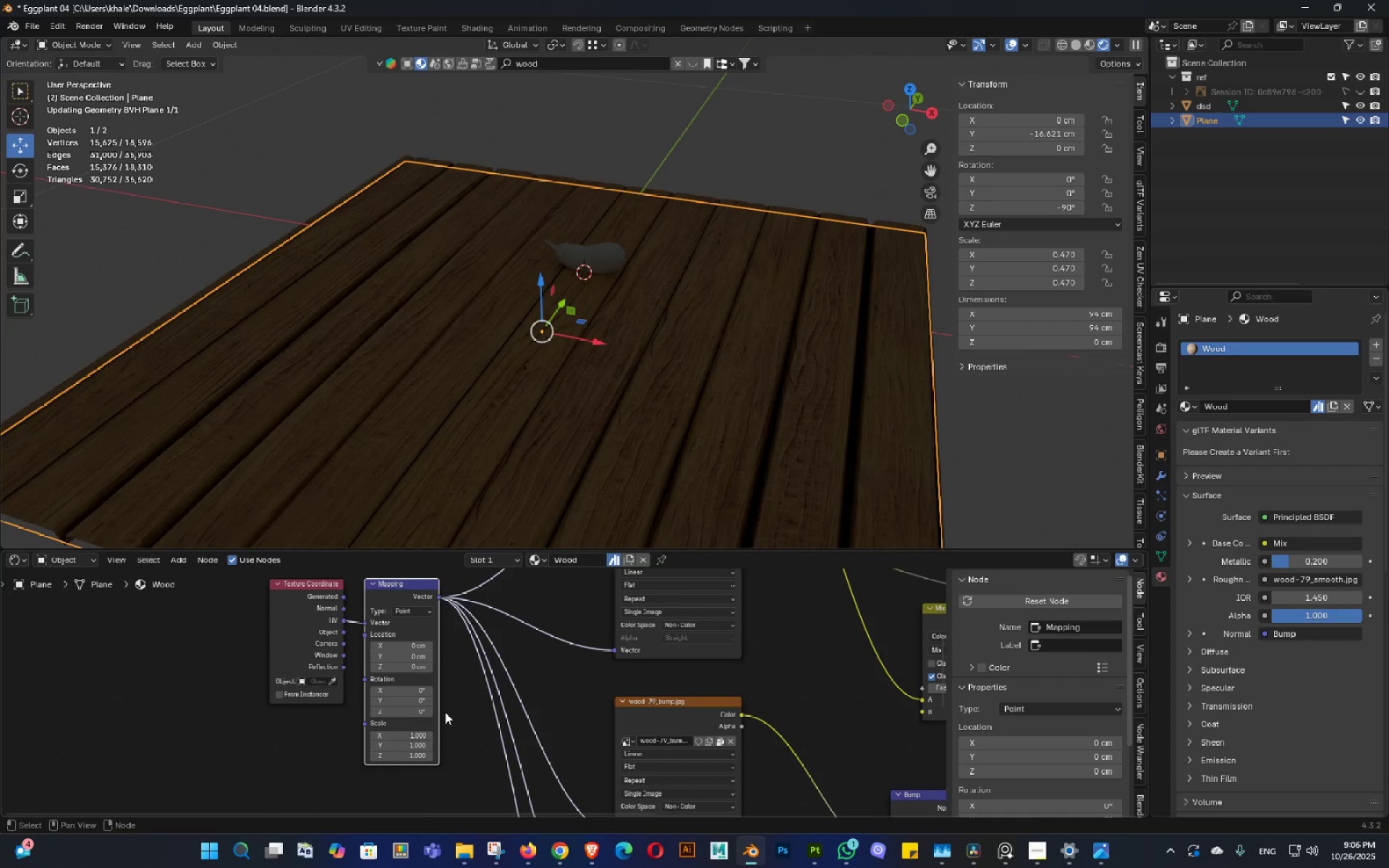 
key(NumpadEnter)
 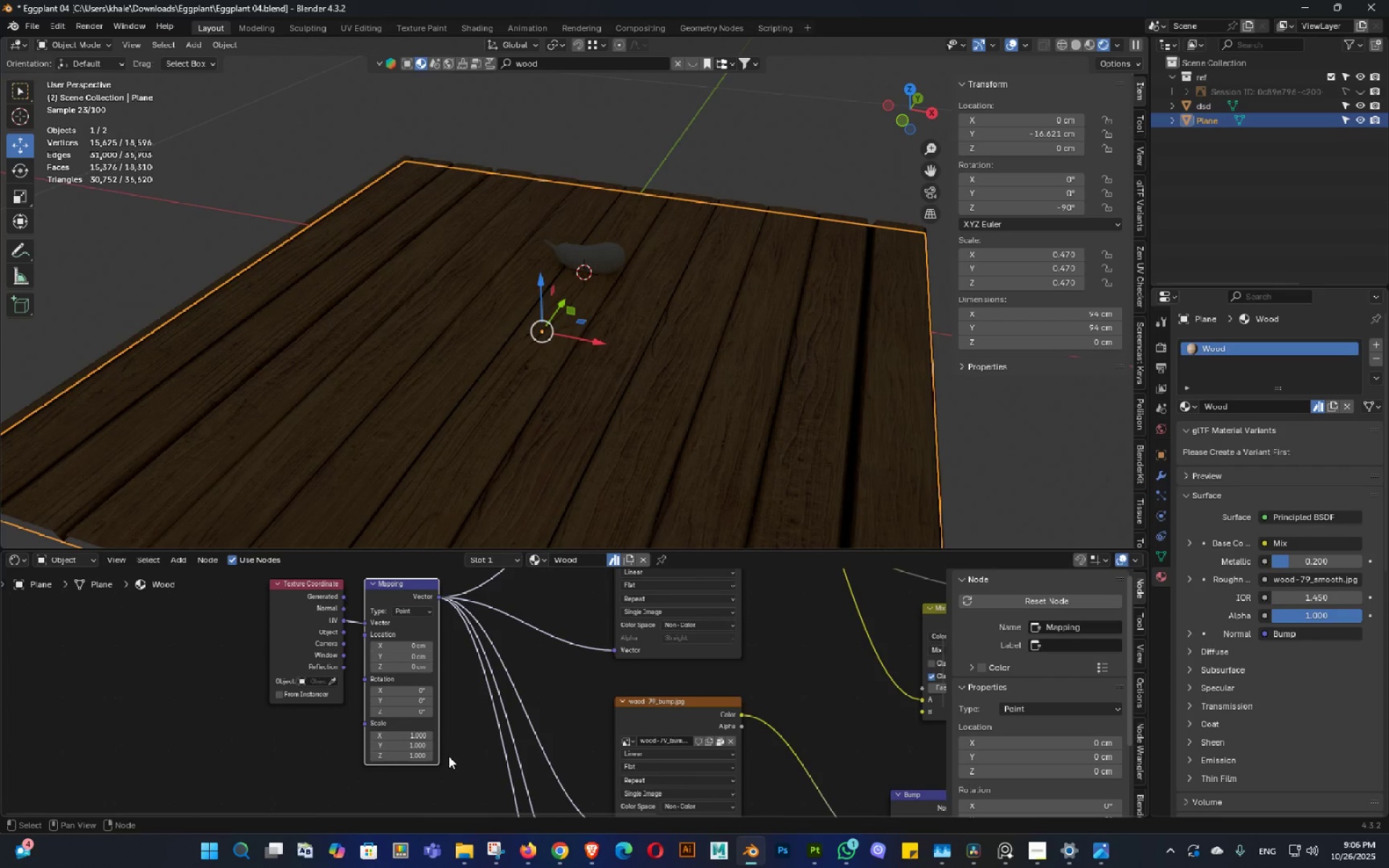 
left_click_drag(start_coordinate=[417, 733], to_coordinate=[415, 227])
 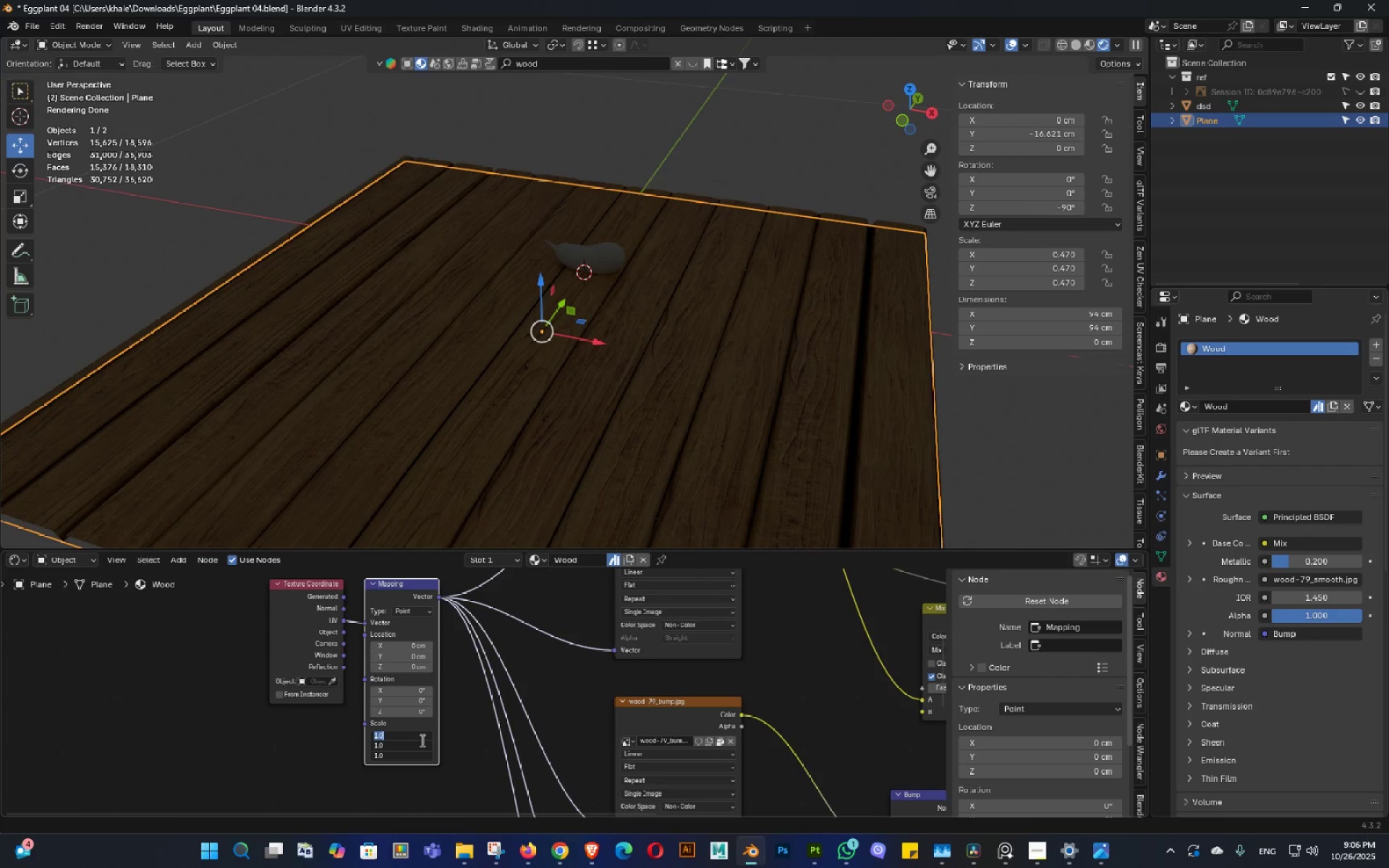 
key(Numpad2)
 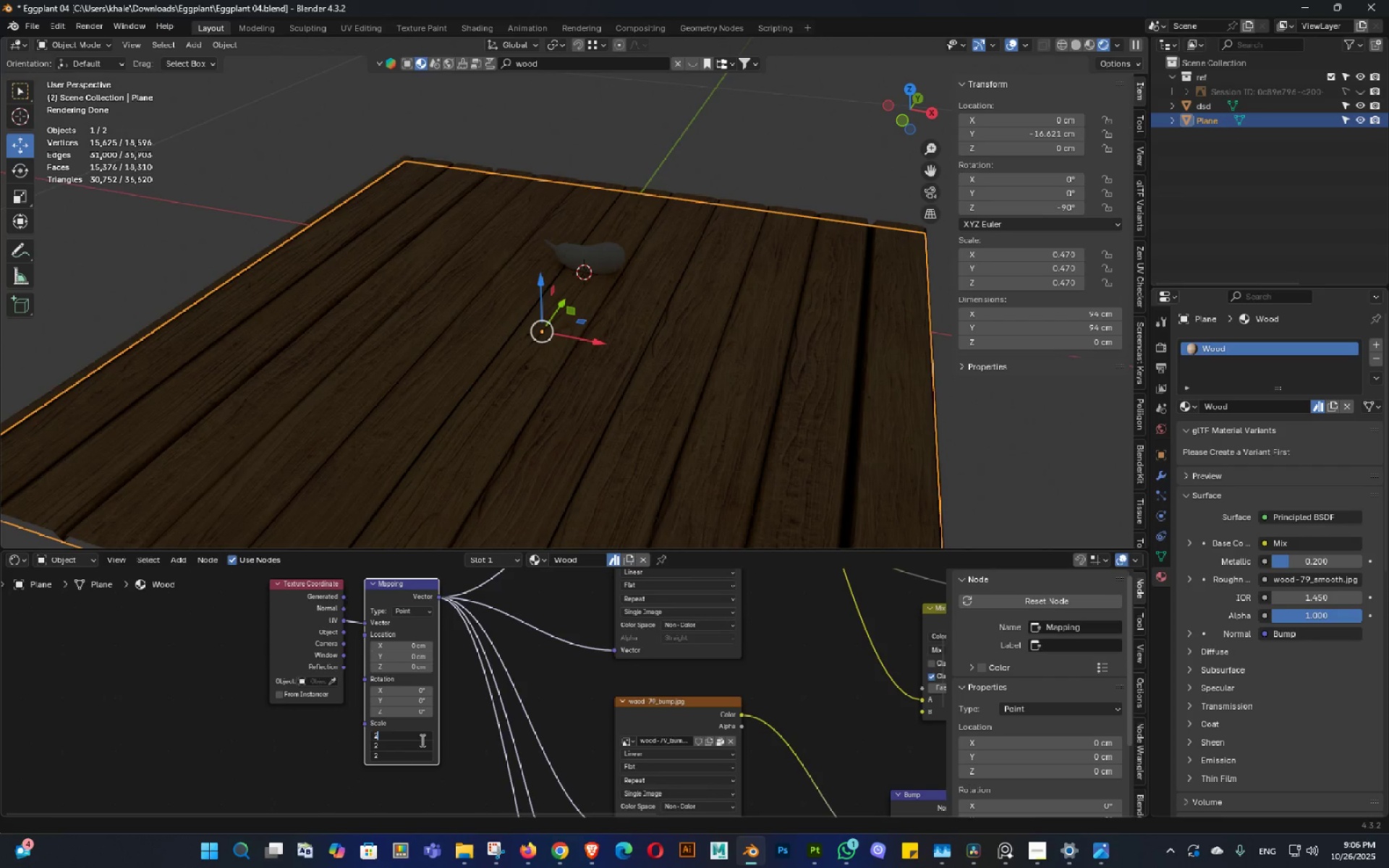 
key(NumpadEnter)
 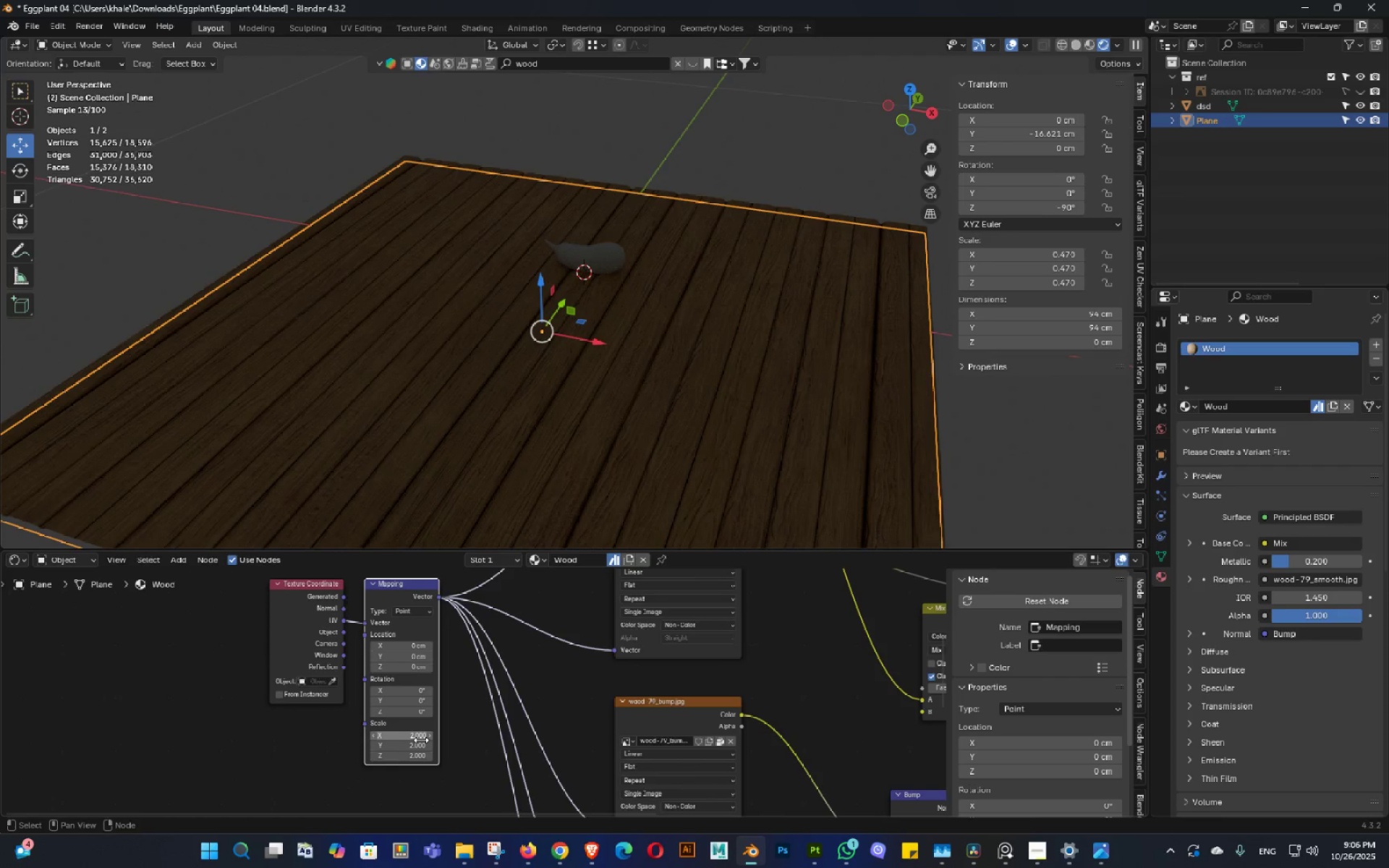 
key(Control+ControlLeft)
 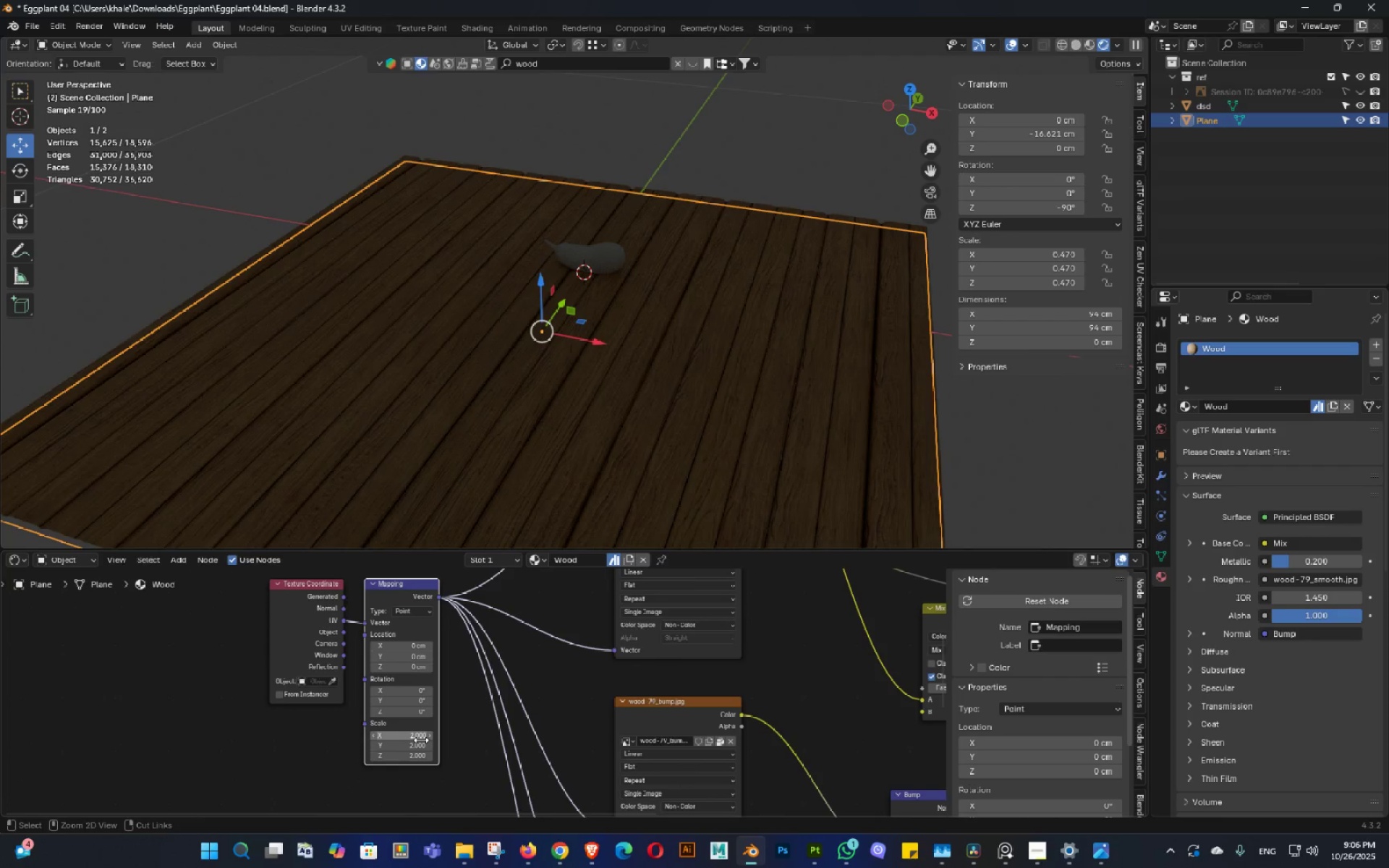 
key(Control+Z)
 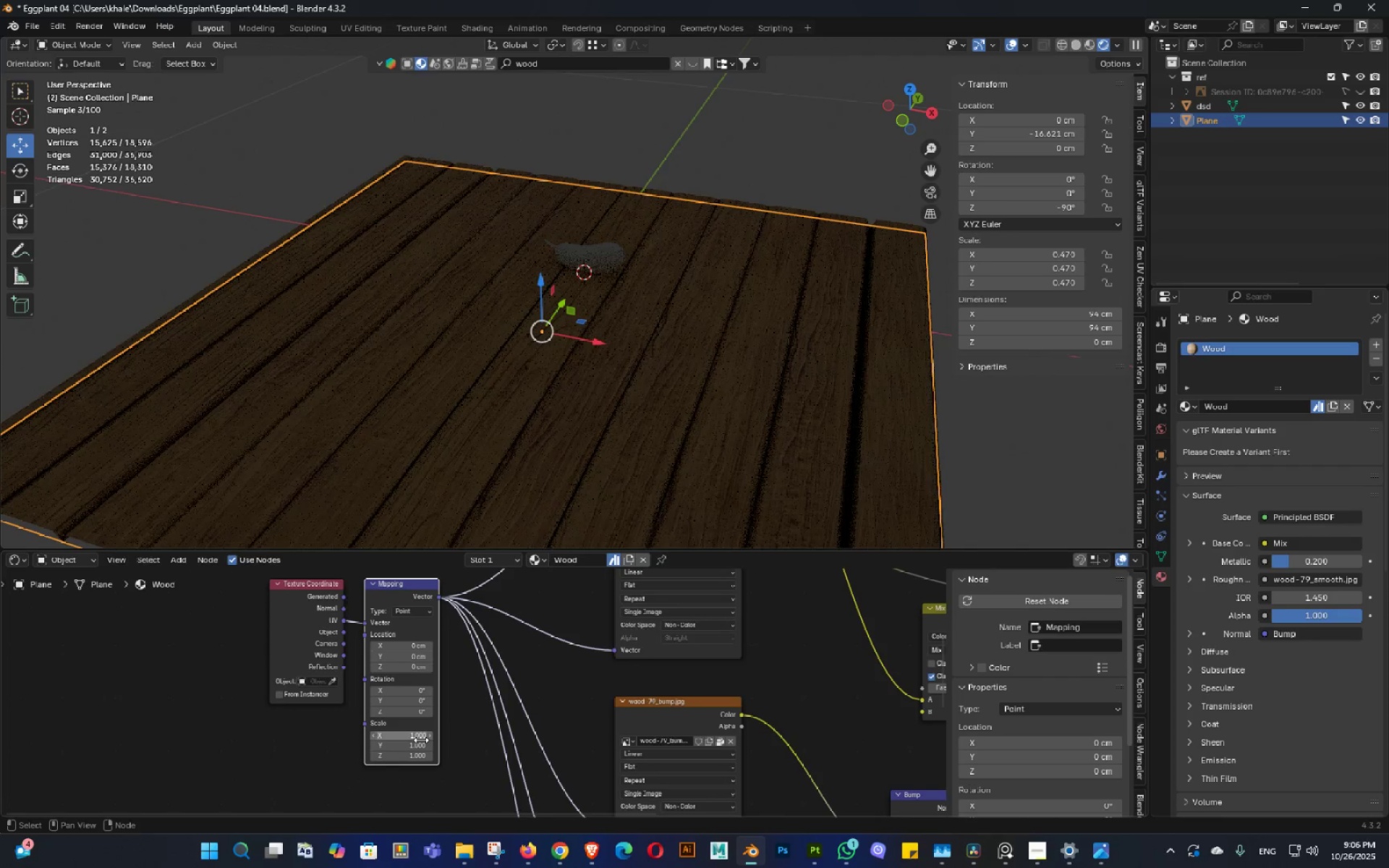 
left_click_drag(start_coordinate=[423, 740], to_coordinate=[438, 230])
 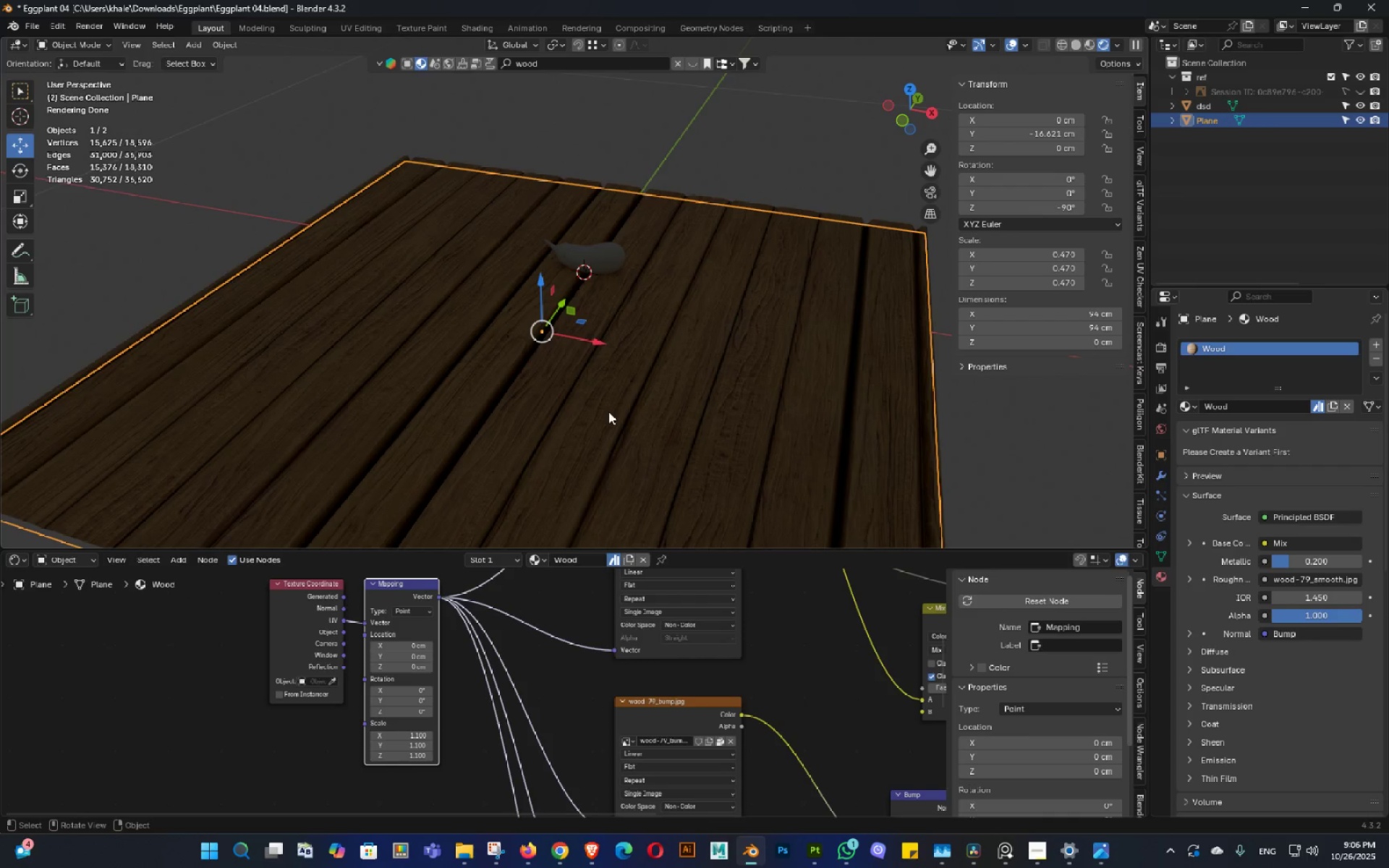 
hold_key(key=ShiftLeft, duration=1.5)
 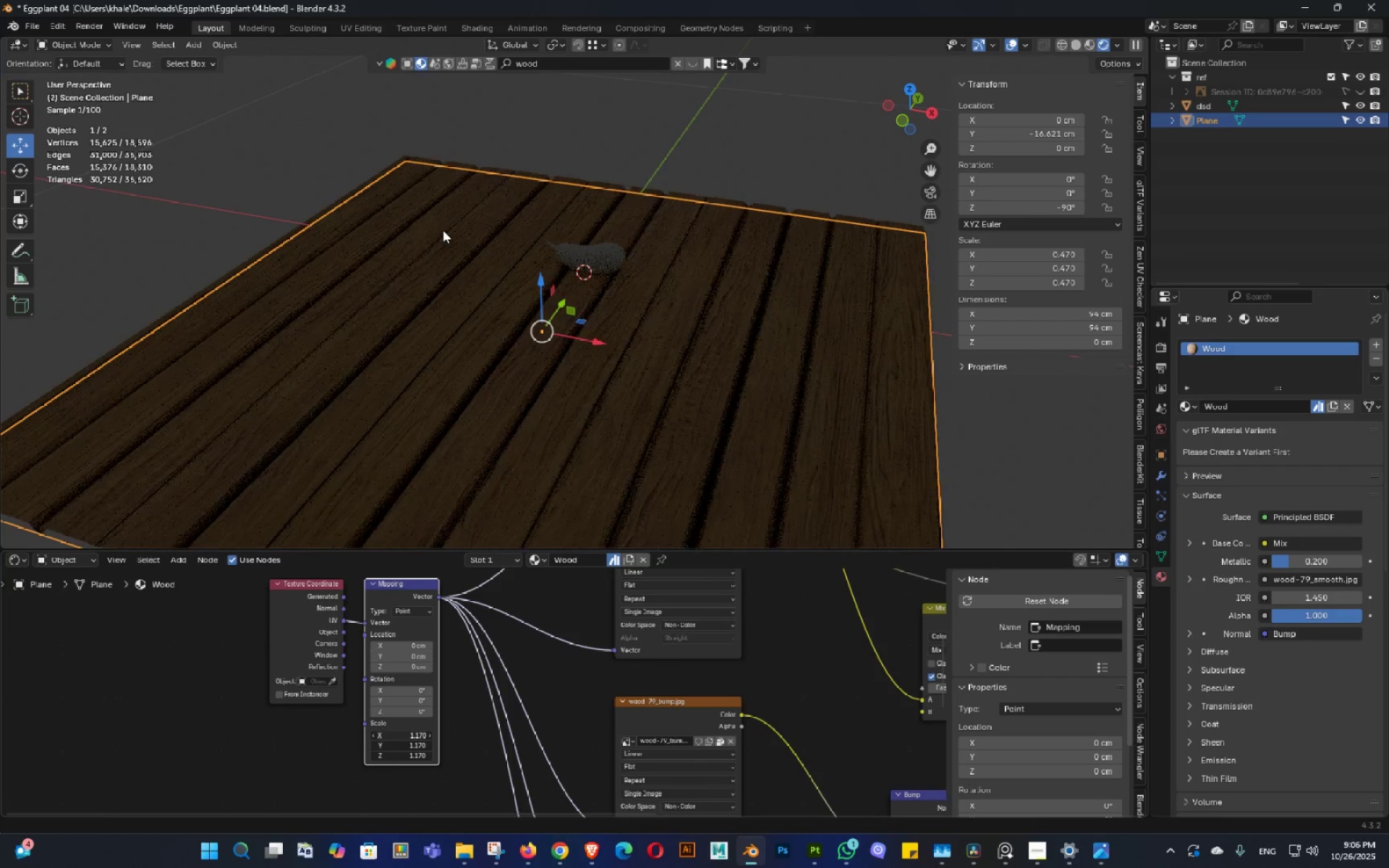 
hold_key(key=ShiftLeft, duration=1.51)
 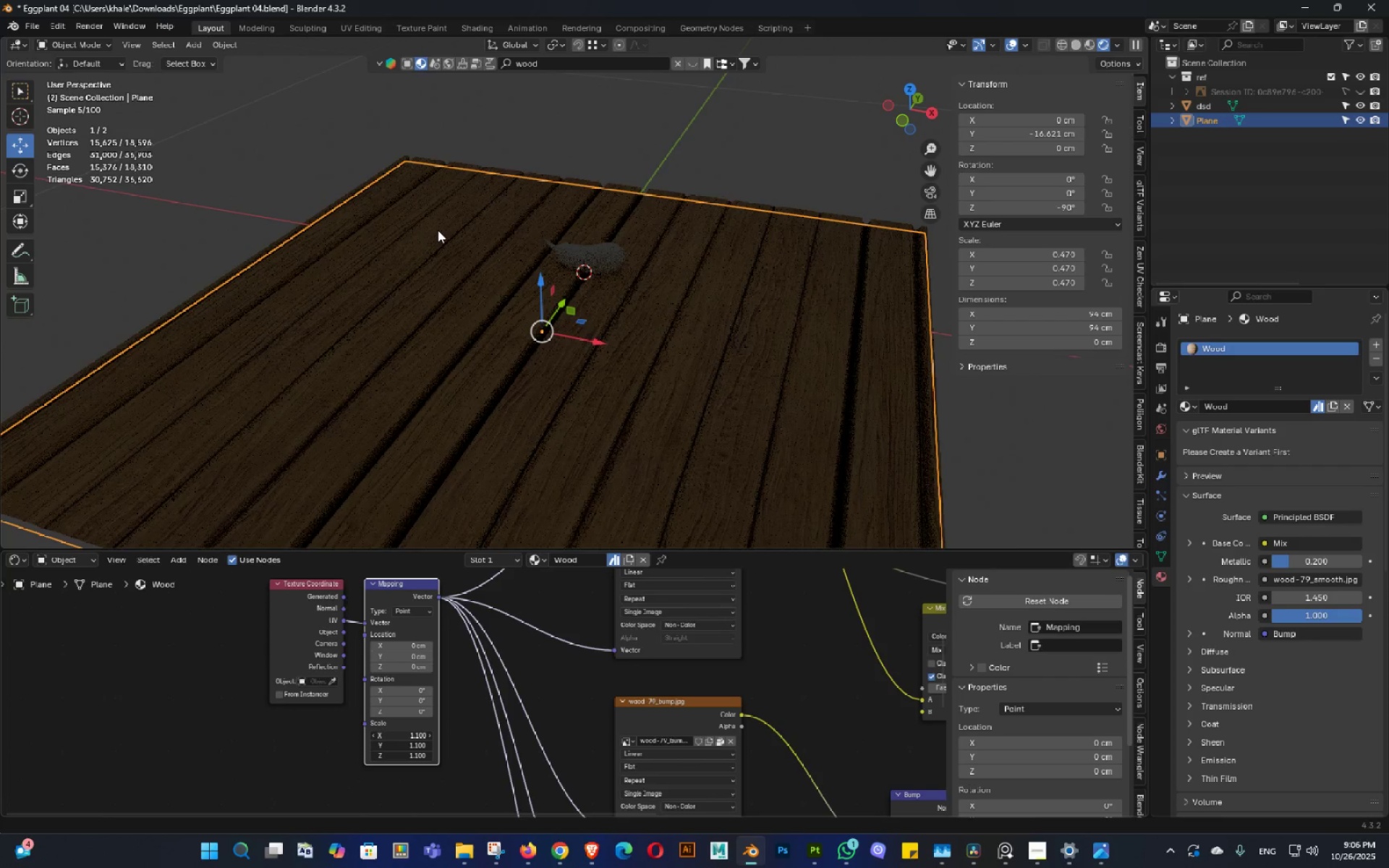 
hold_key(key=ShiftLeft, duration=1.45)
 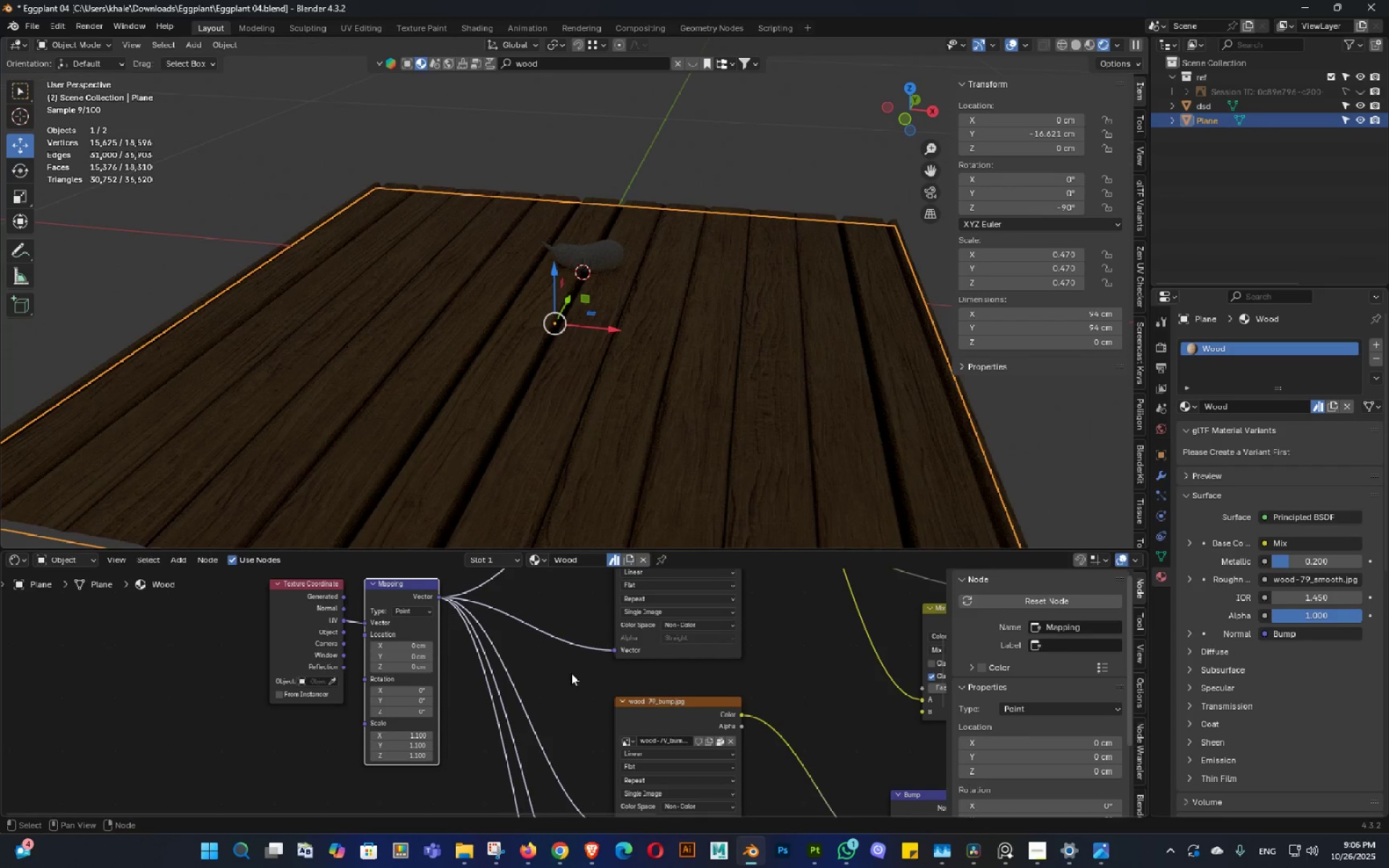 
hold_key(key=ShiftLeft, duration=1.54)
left_click_drag(start_coordinate=[412, 666], to_coordinate=[464, 679])
 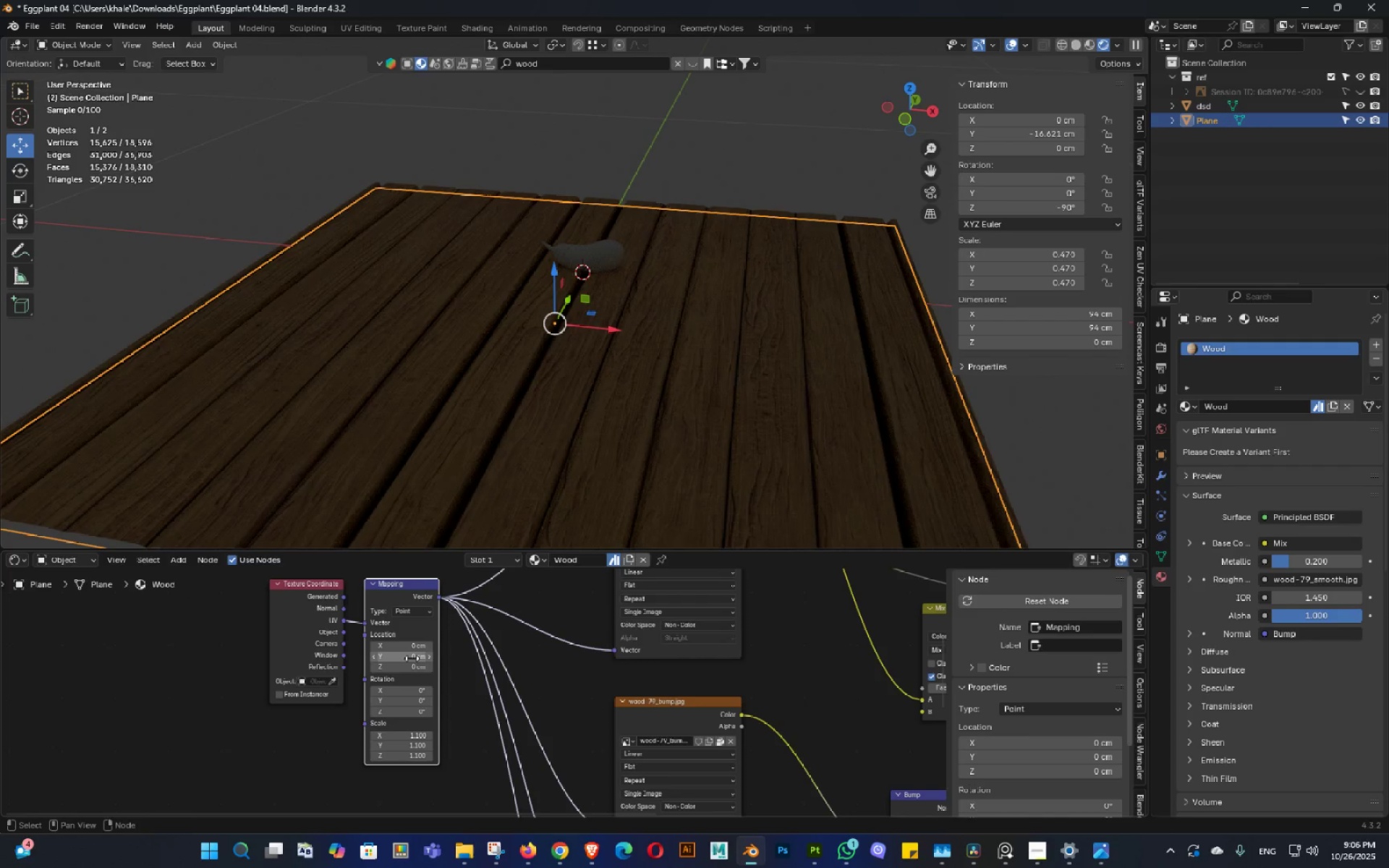 
key(Shift+ShiftLeft)
 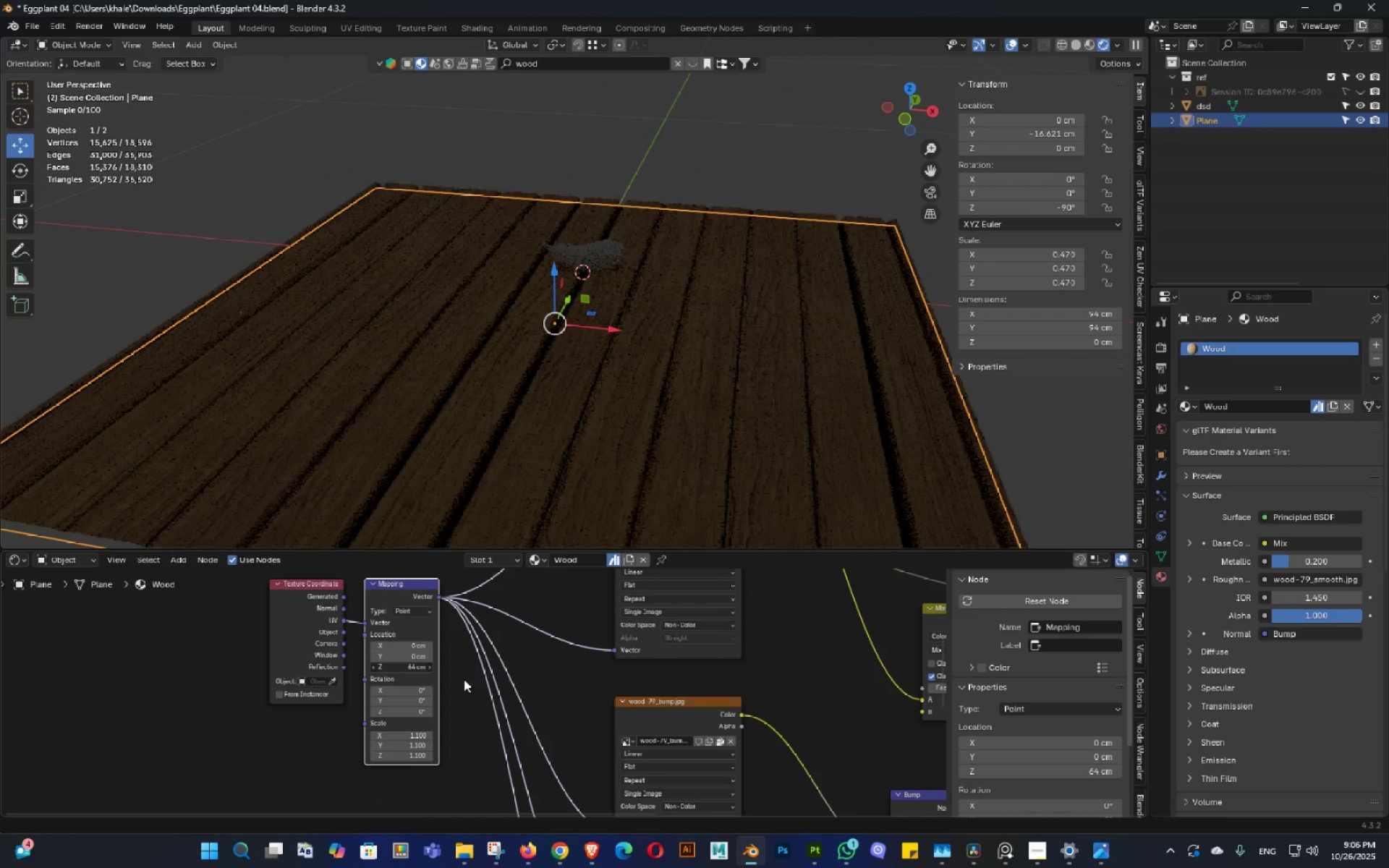 
key(Shift+ShiftLeft)
 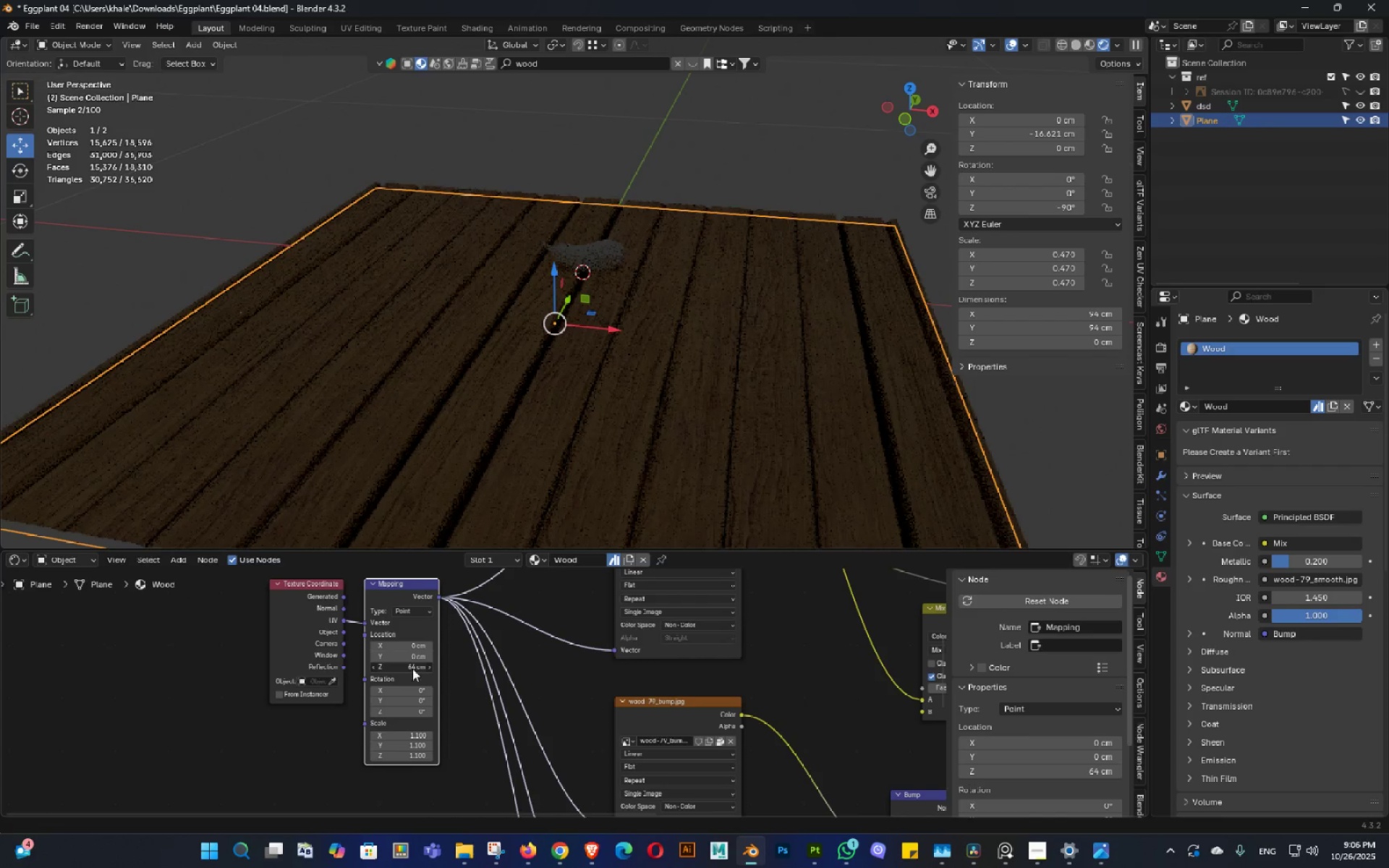 
key(Shift+ShiftLeft)
 